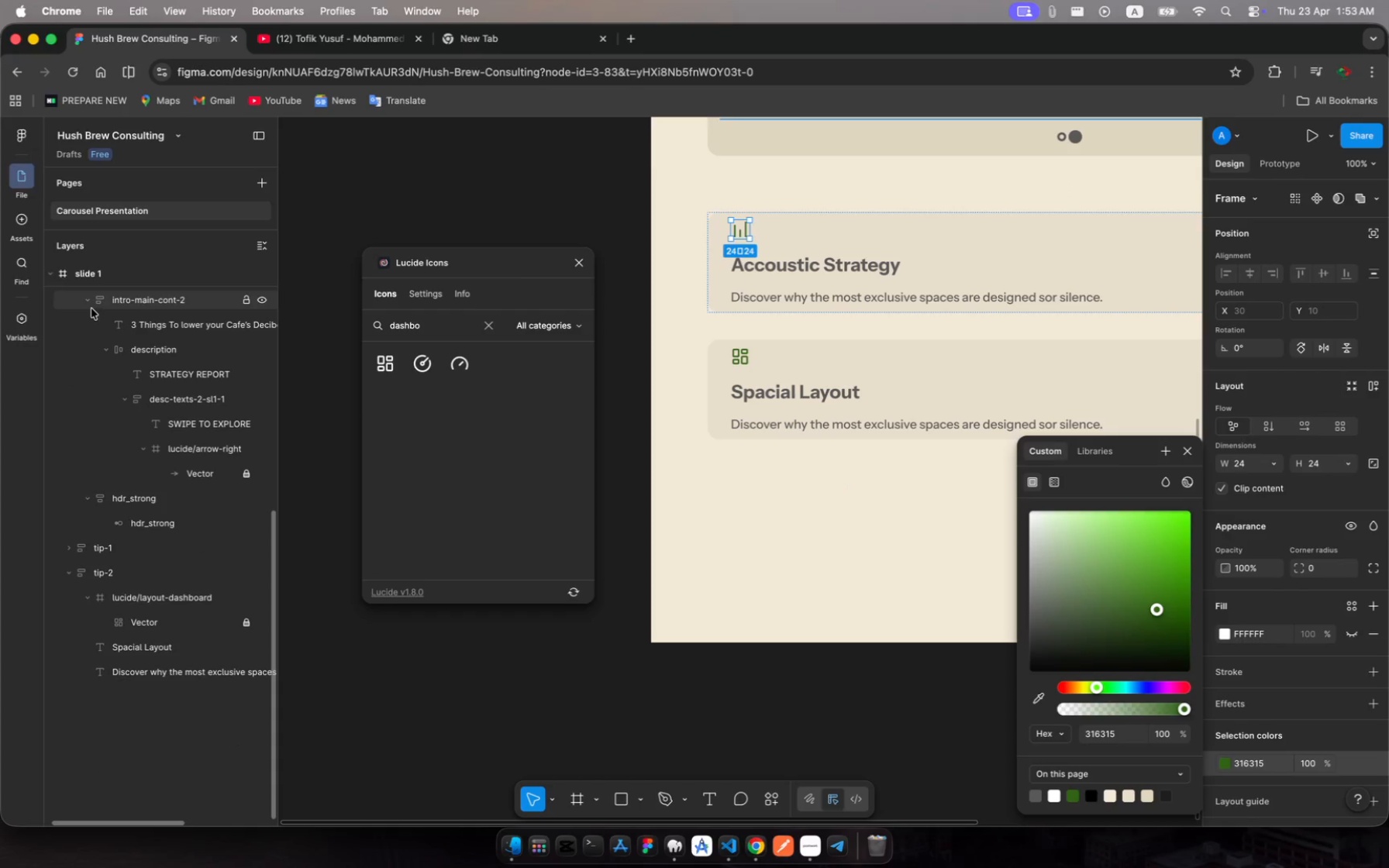 
left_click([89, 304])
 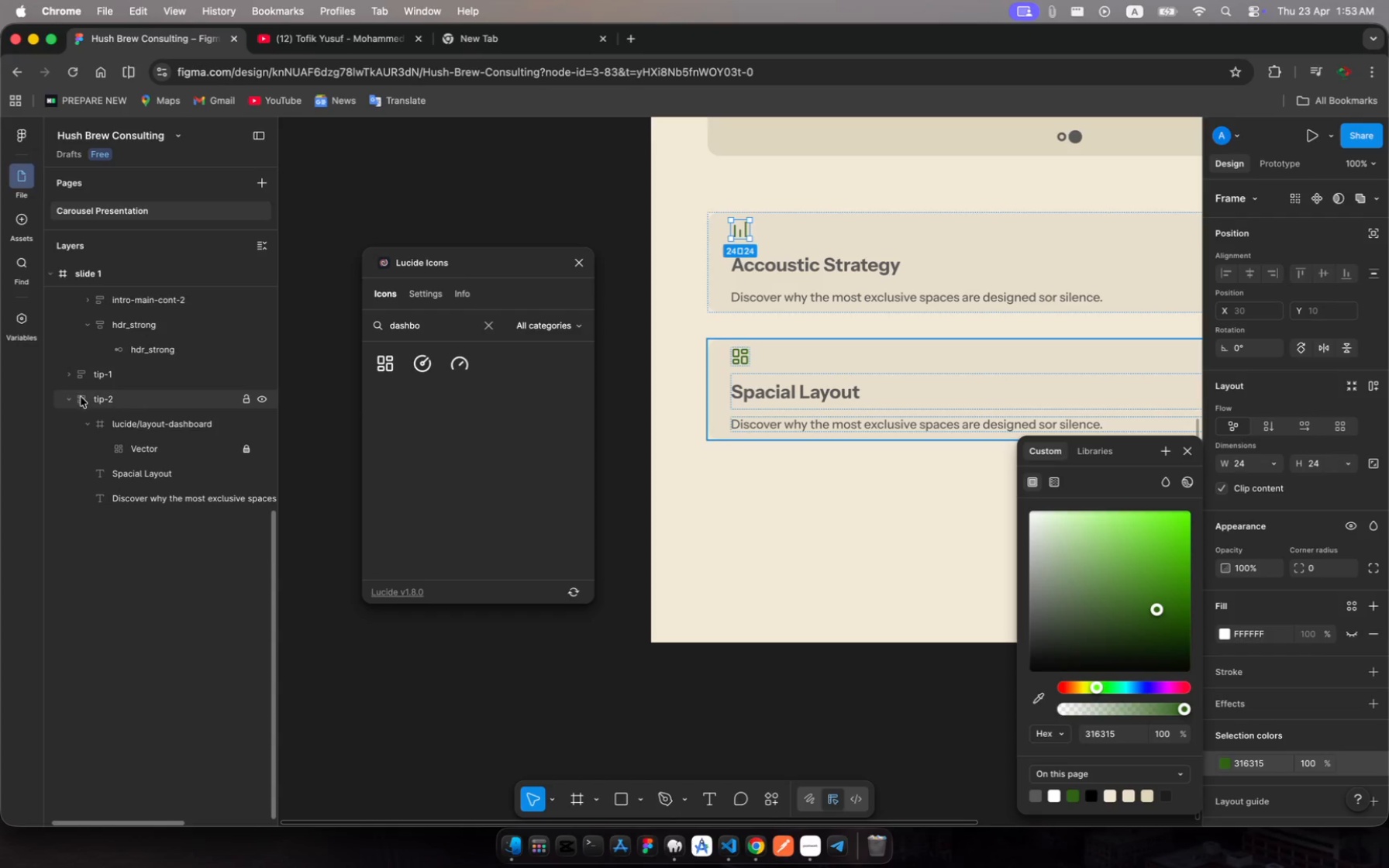 
left_click([74, 400])
 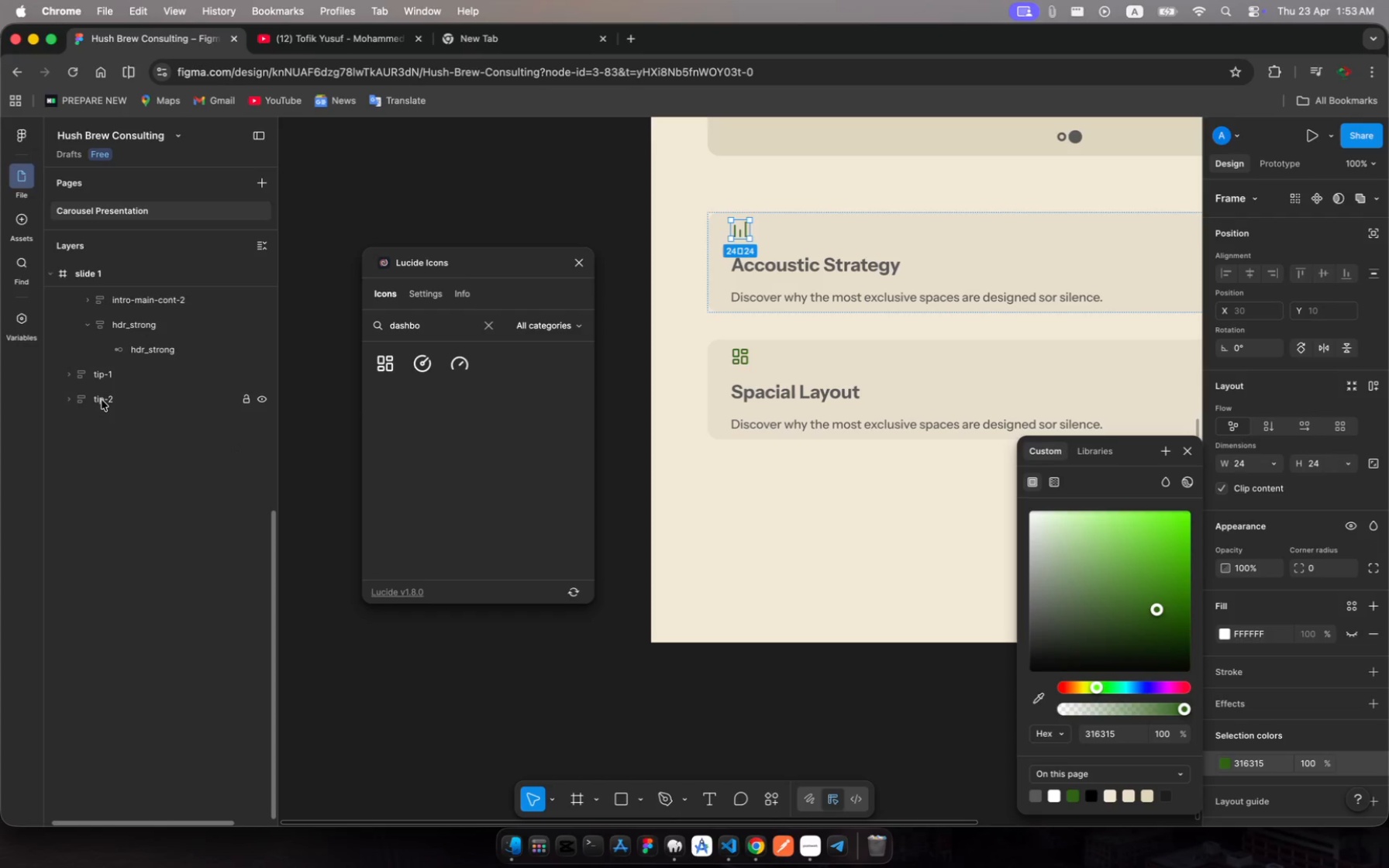 
left_click([104, 400])
 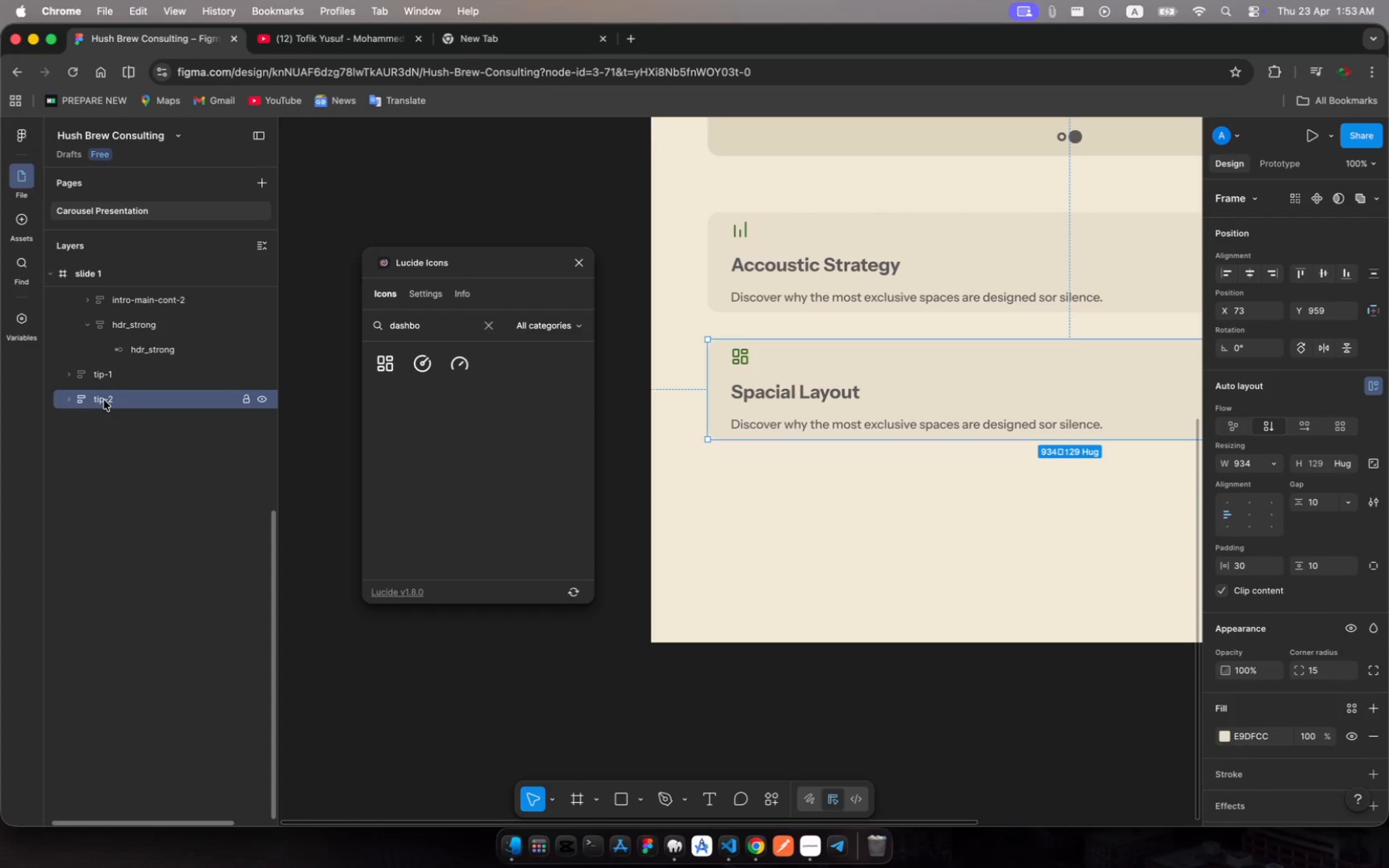 
key(Meta+C)
 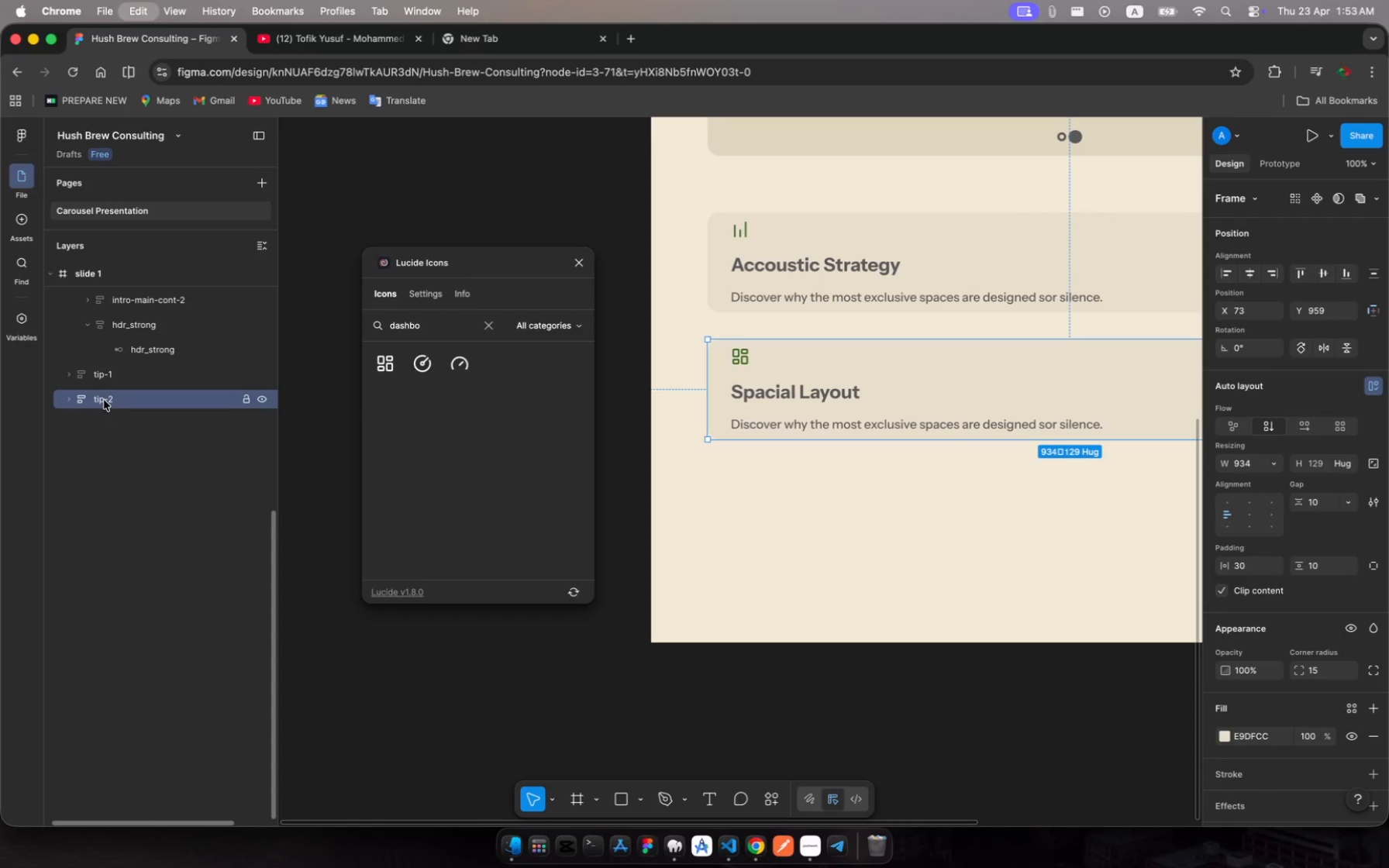 
key(Meta+V)
 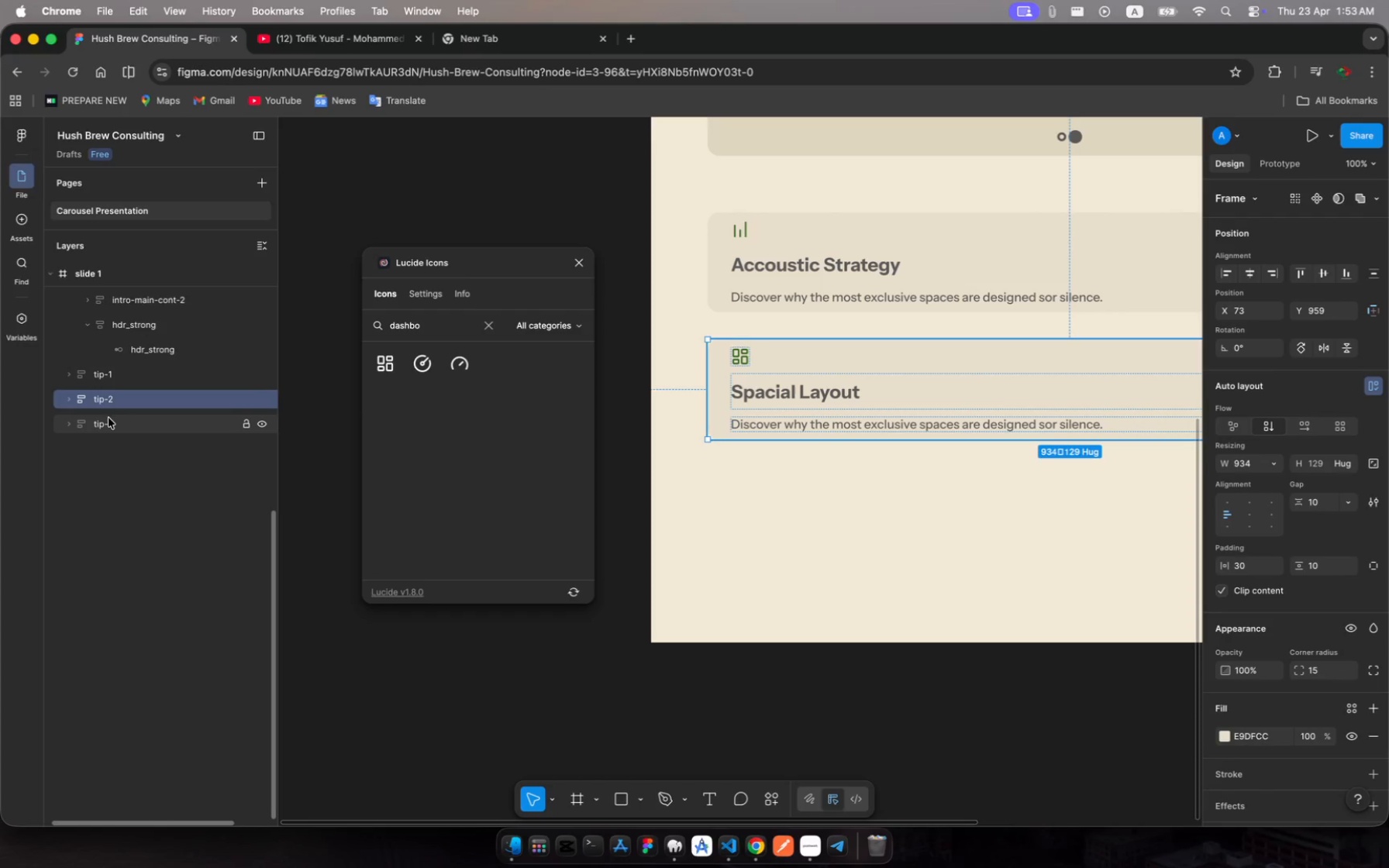 
left_click([111, 422])
 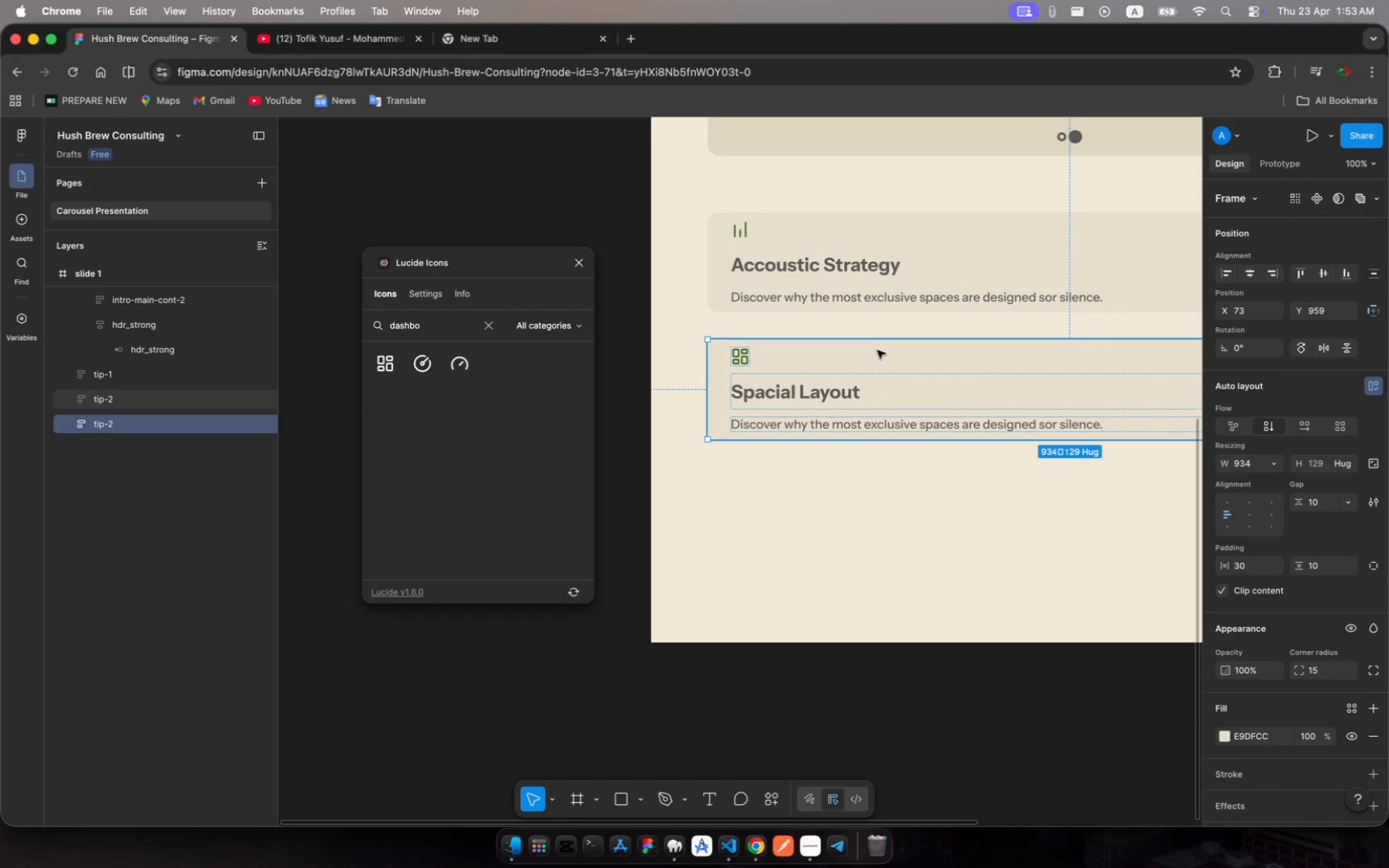 
left_click_drag(start_coordinate=[877, 350], to_coordinate=[877, 476])
 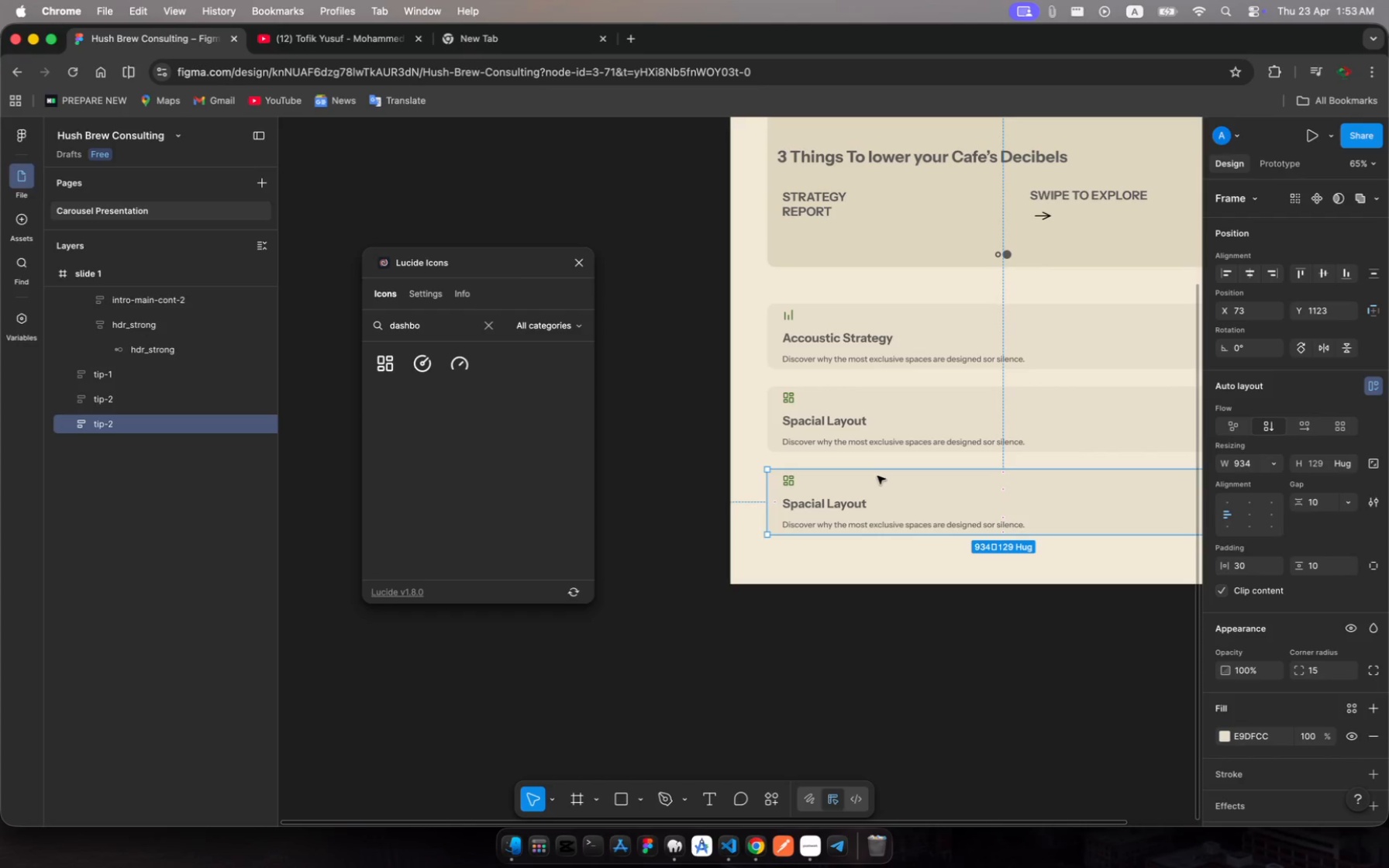 
scroll: coordinate [877, 476], scroll_direction: down, amount: 8.0
 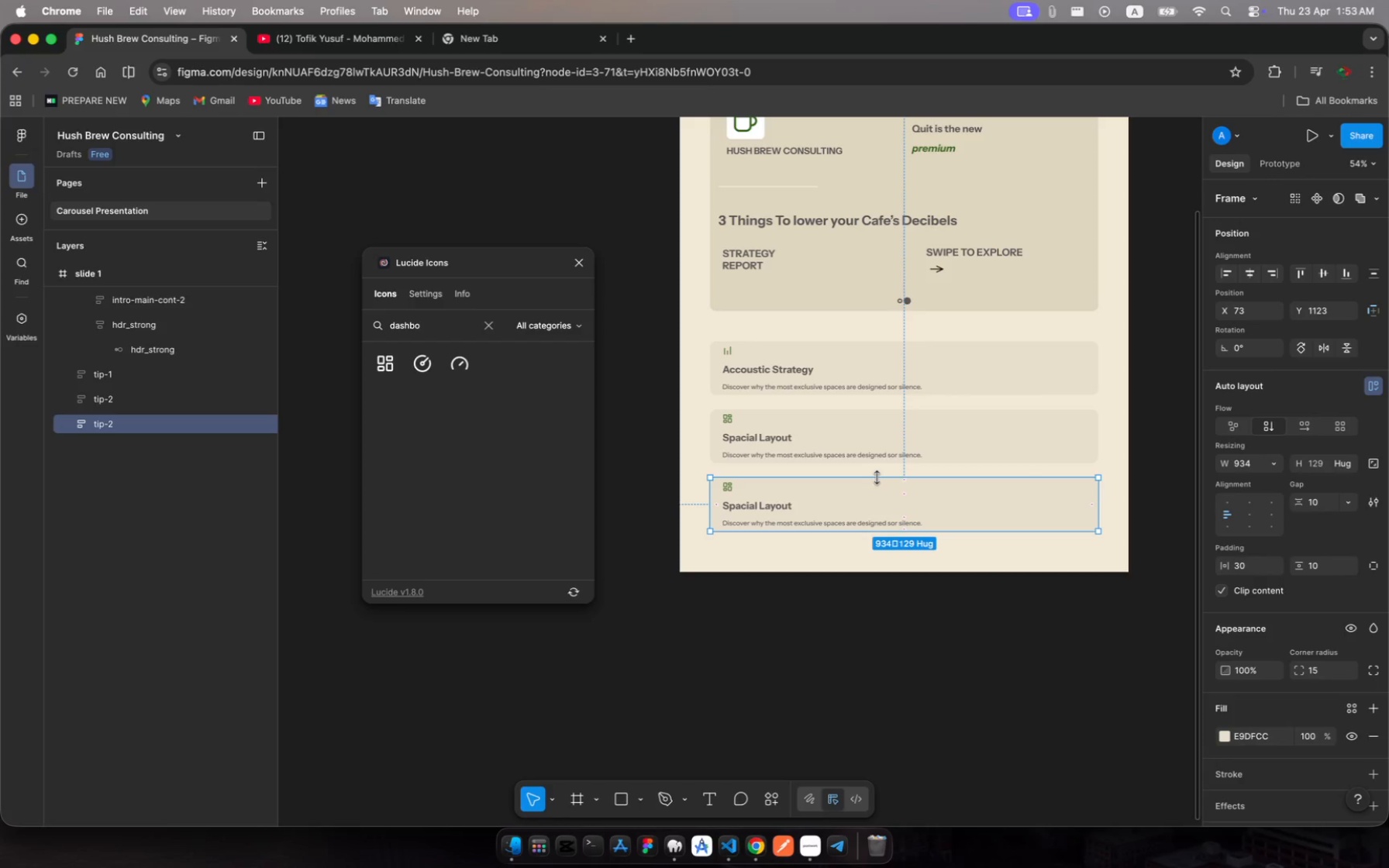 
wait(12.16)
 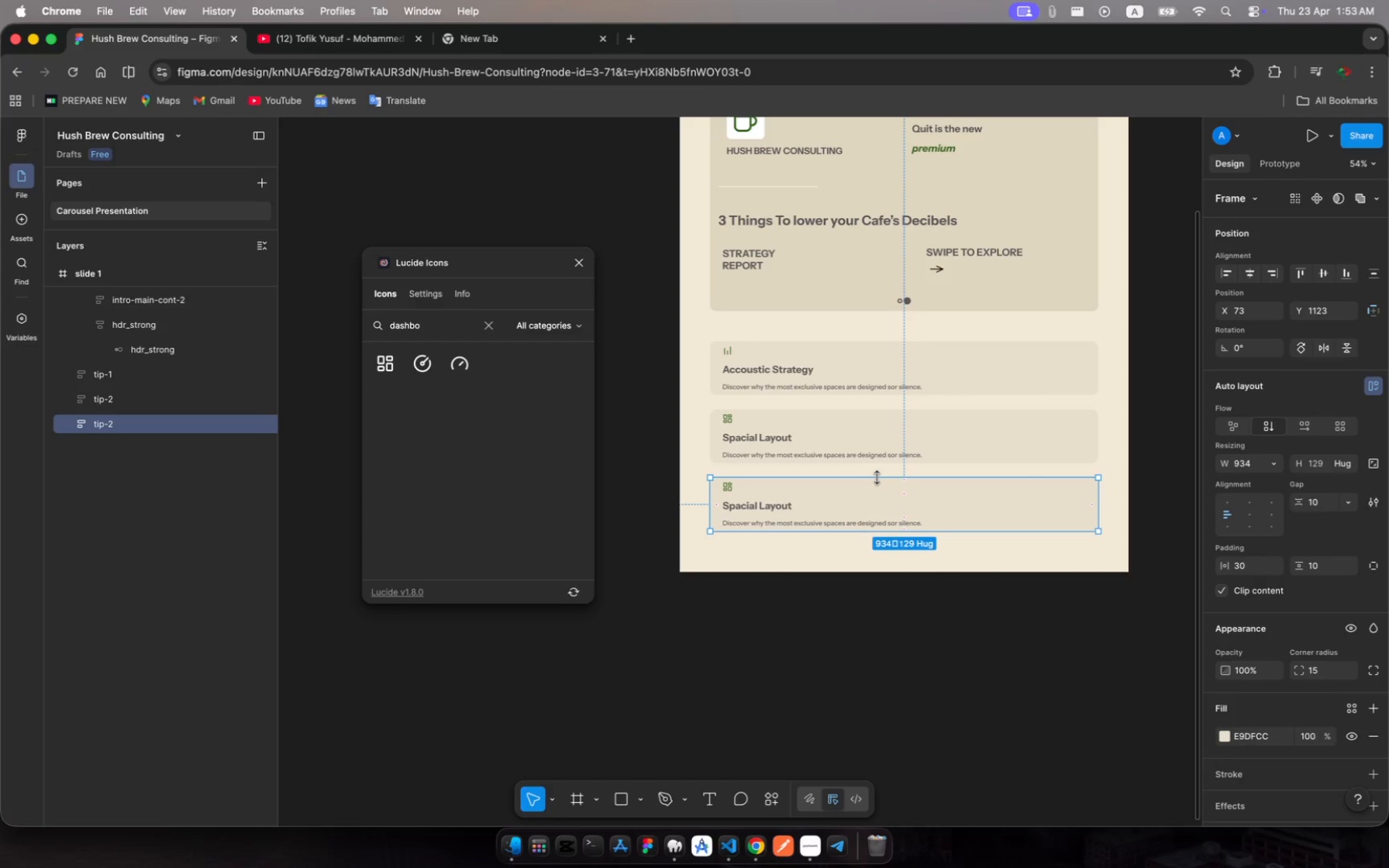 
left_click([877, 477])
 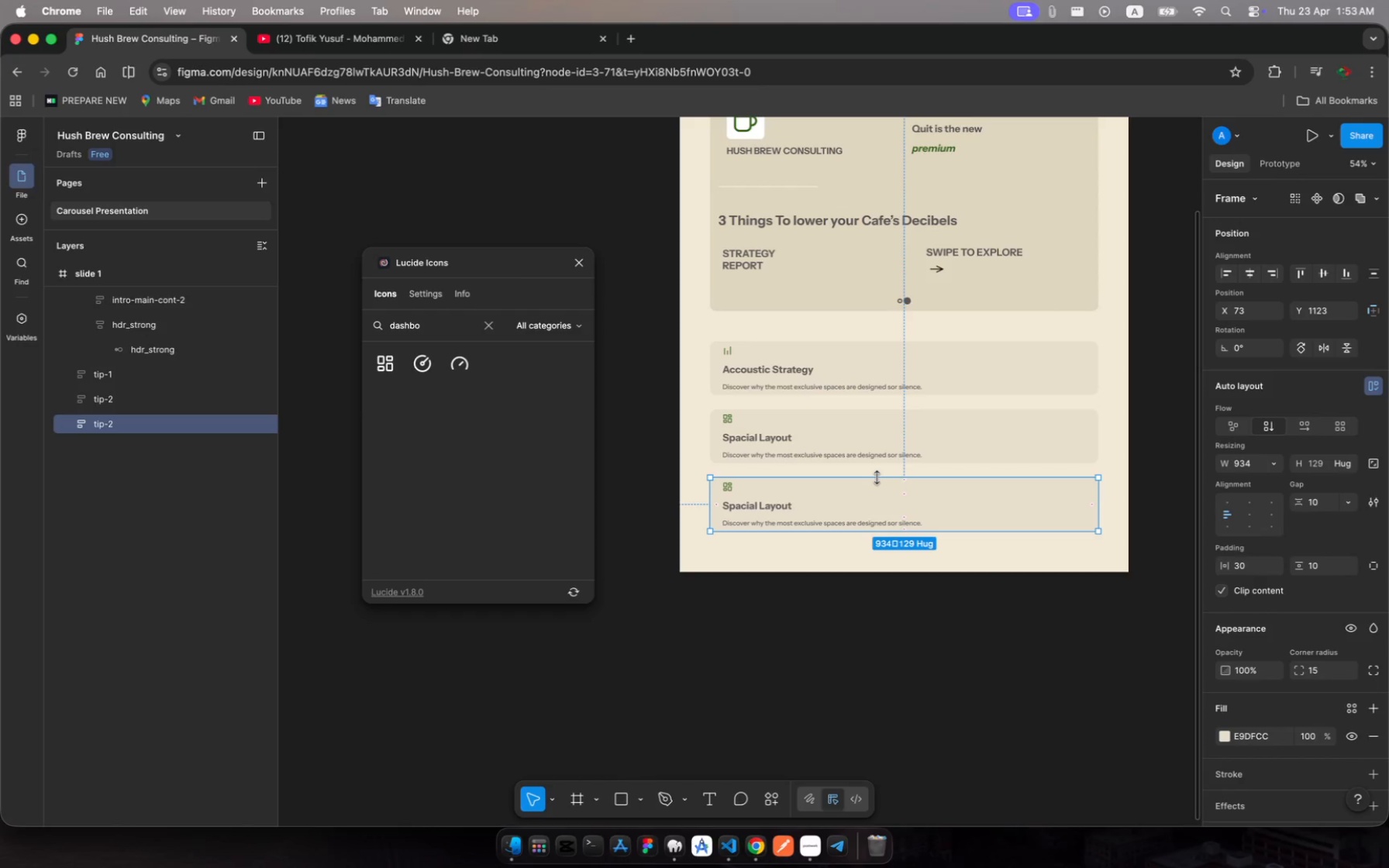 
wait(19.97)
 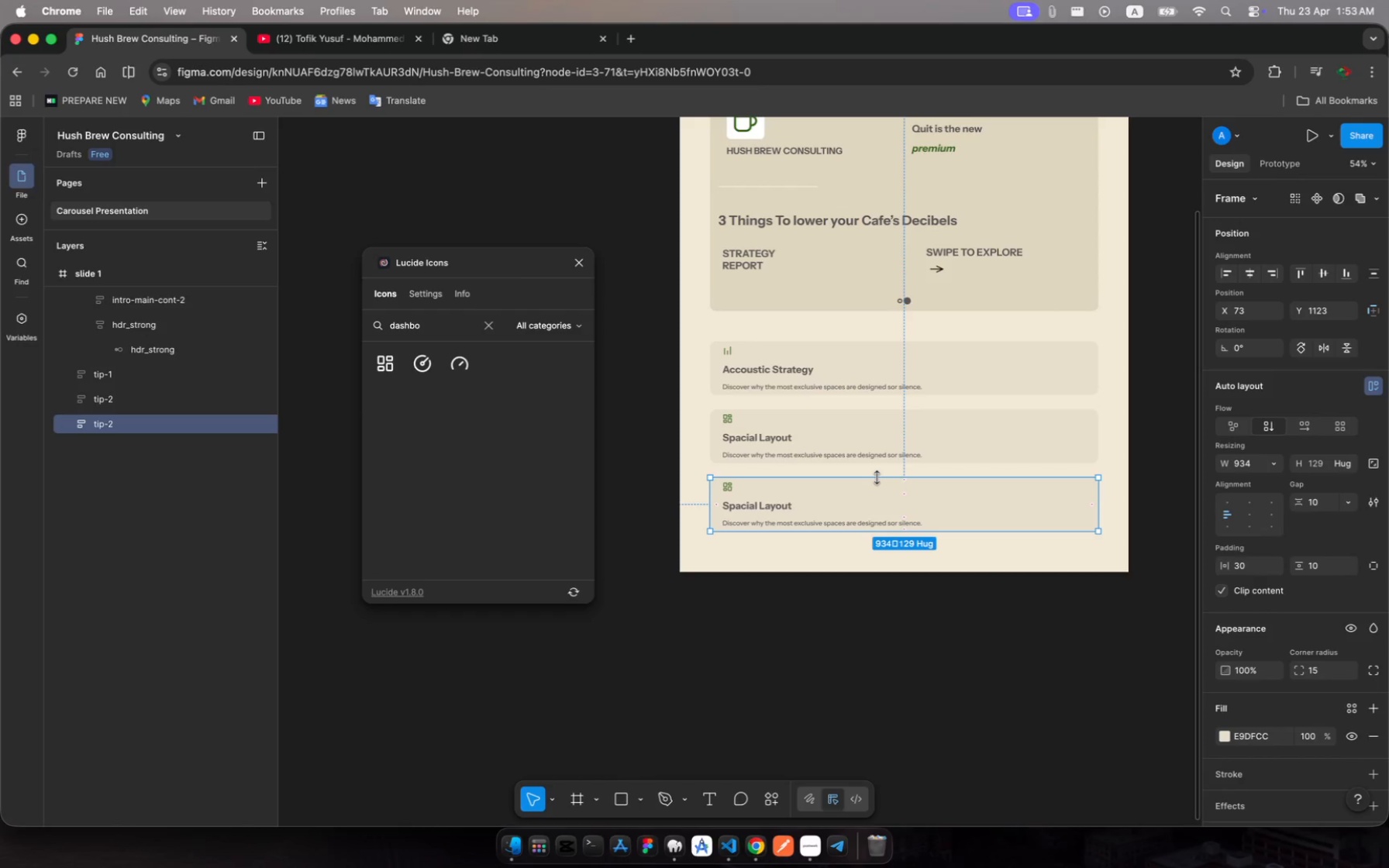 
left_click([815, 386])
 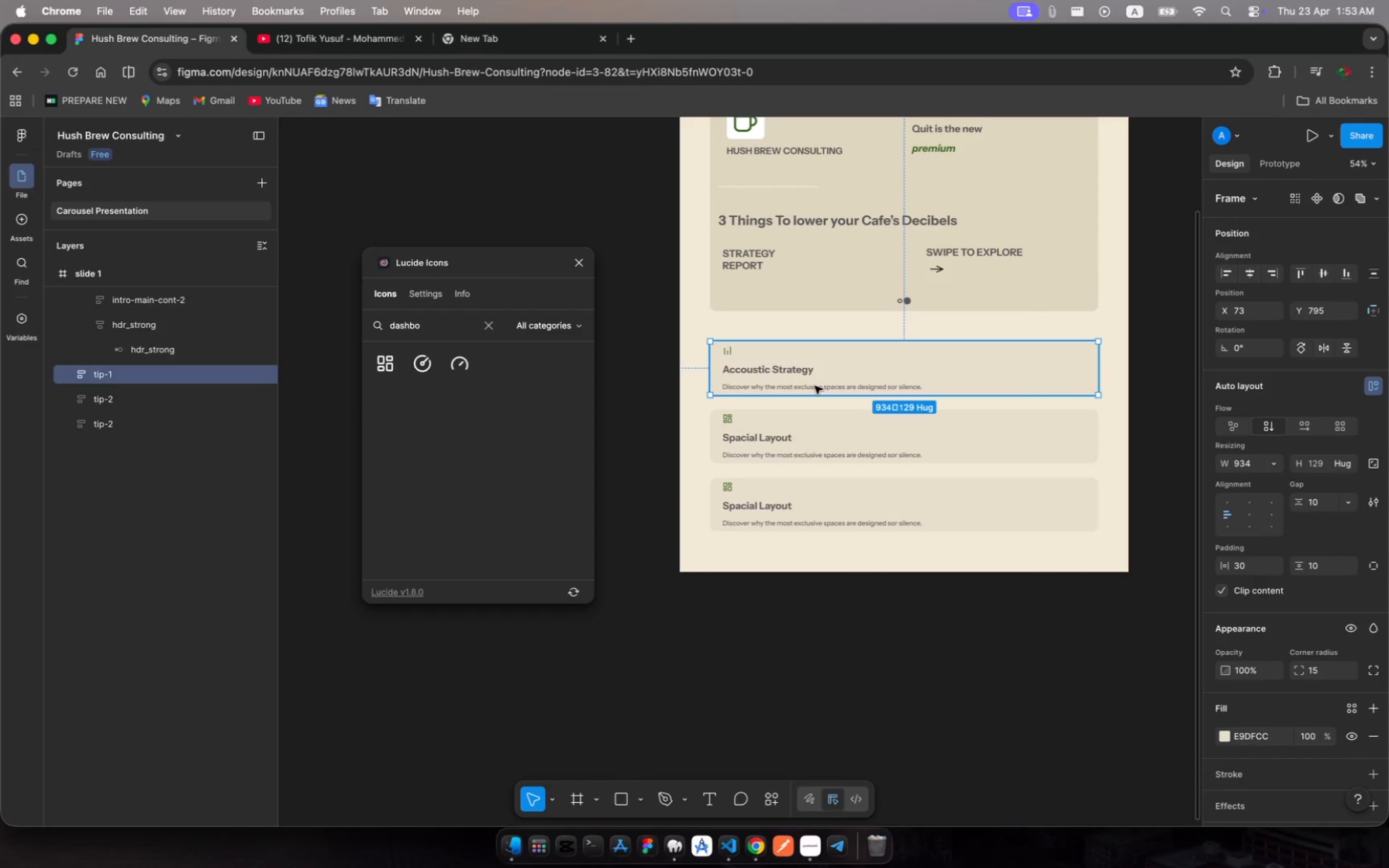 
double_click([815, 386])
 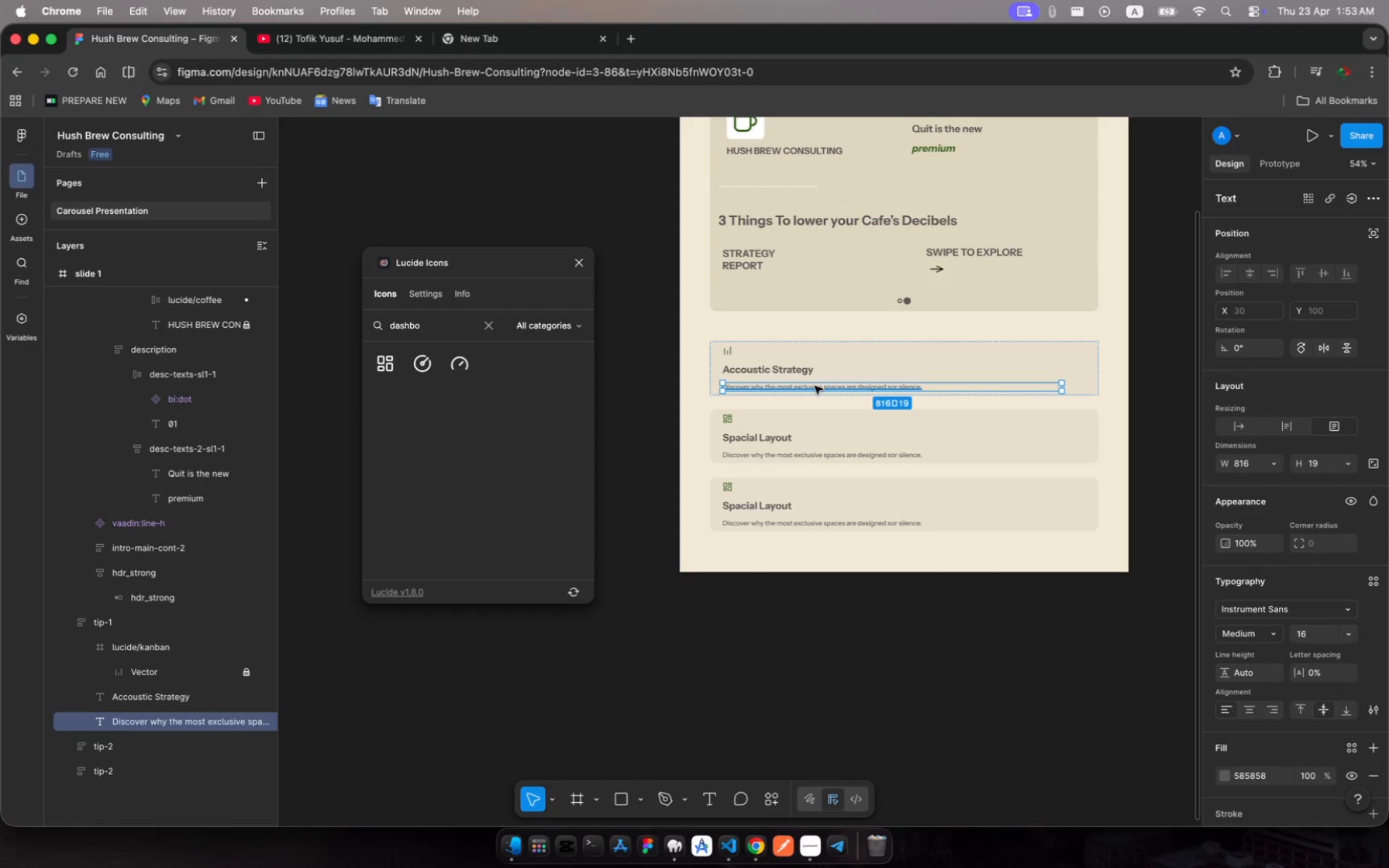 
left_click([815, 386])
 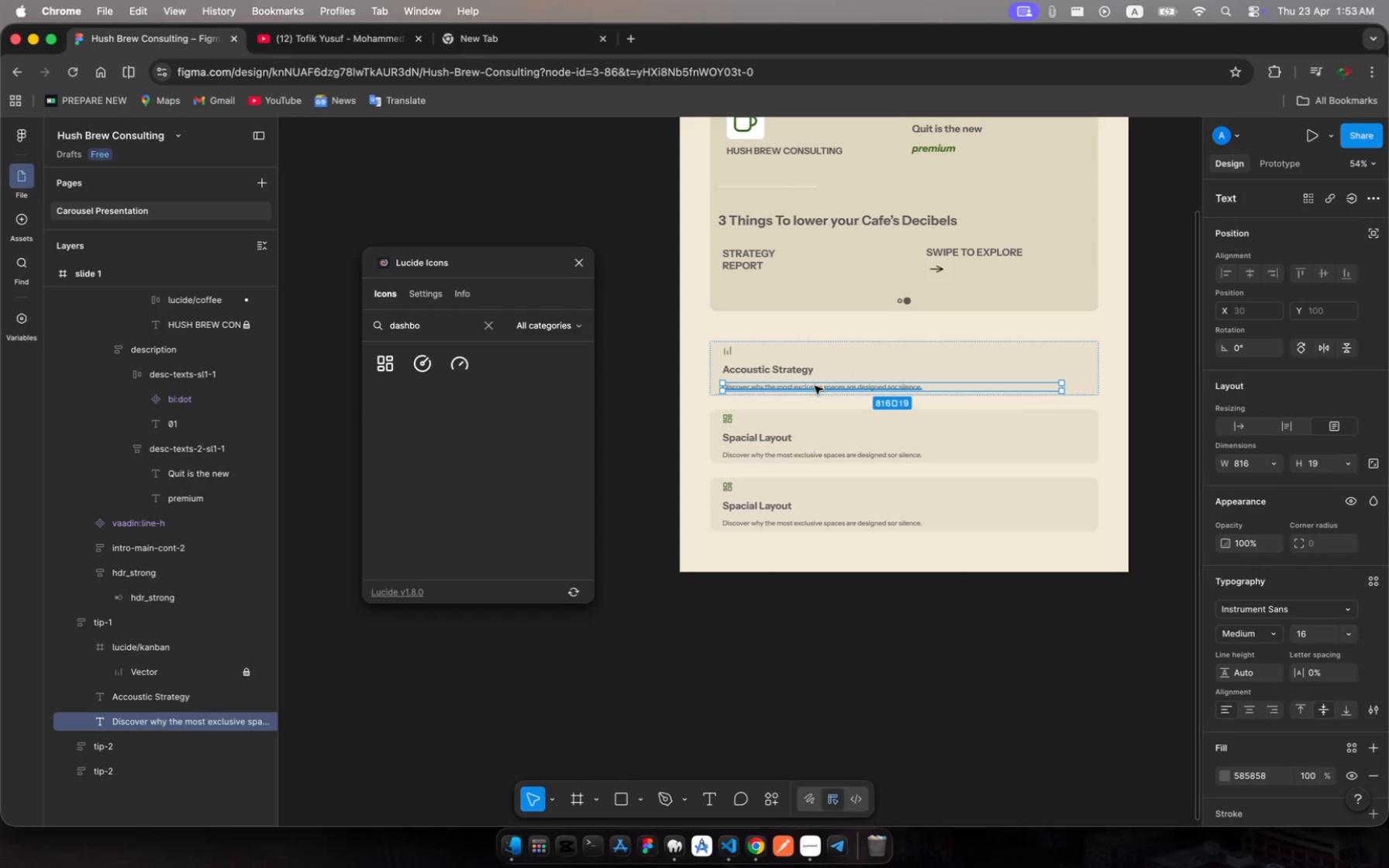 
left_click([815, 386])
 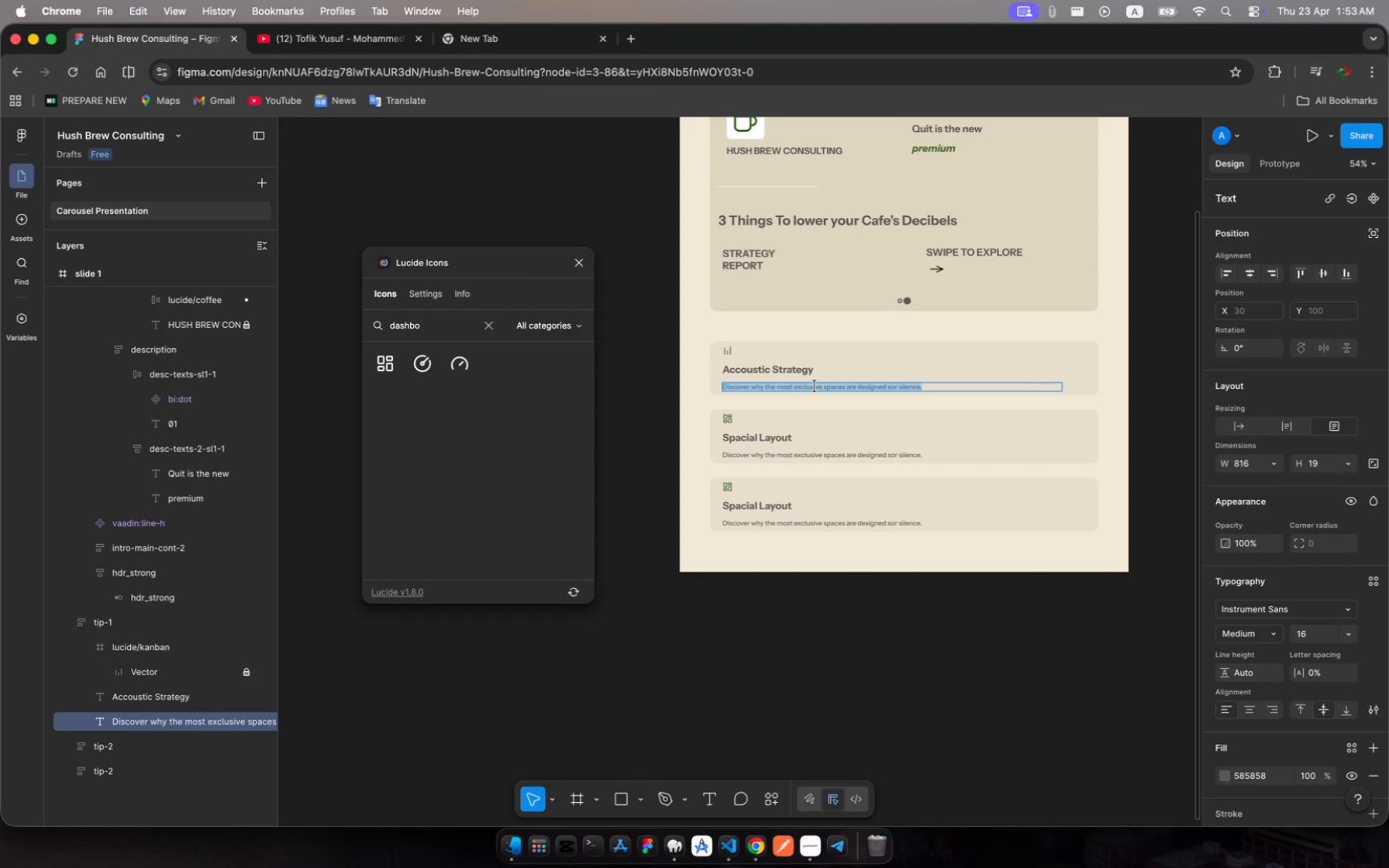 
type(Zoning Techniques That Naturally )
 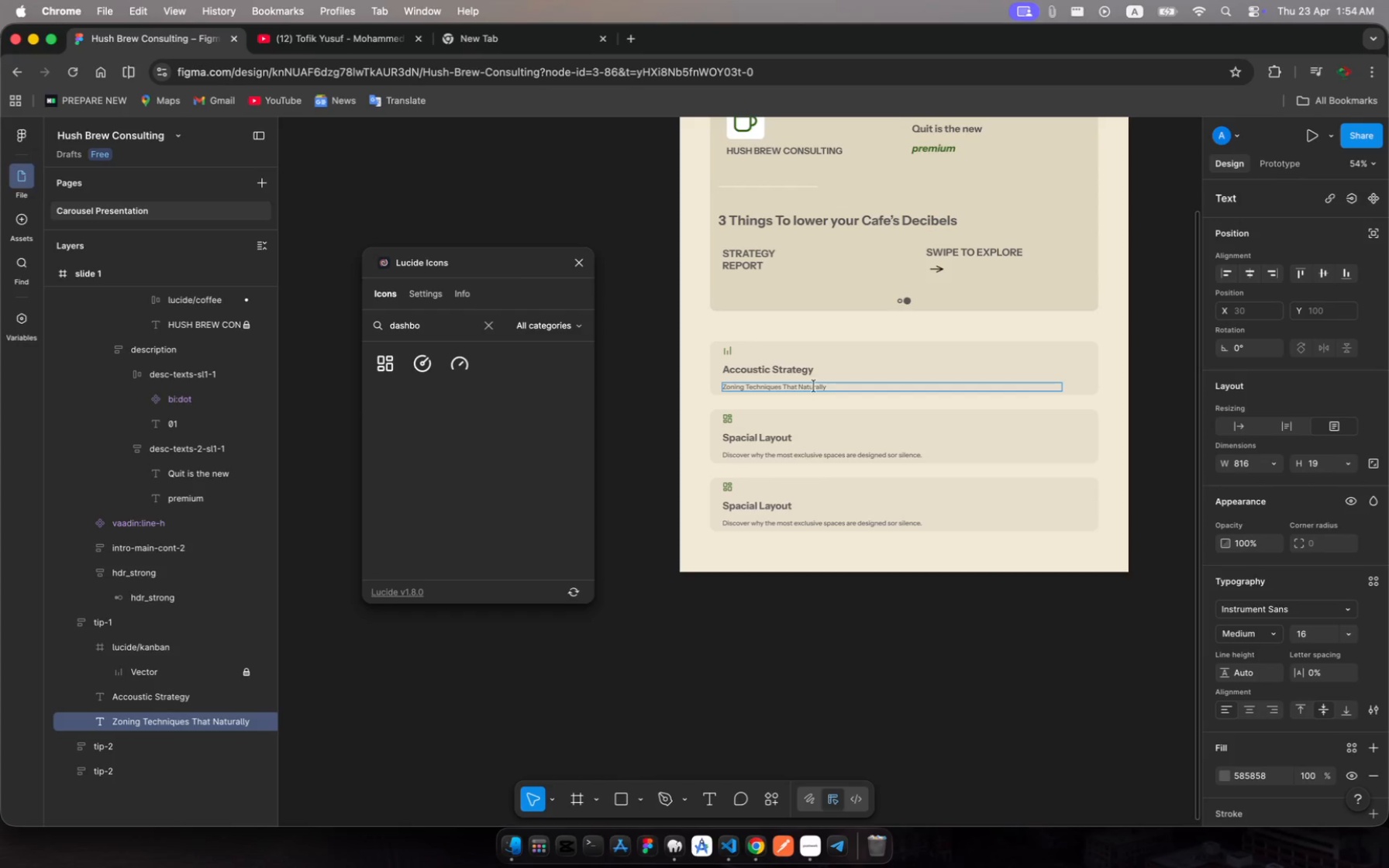 
wait(7.07)
 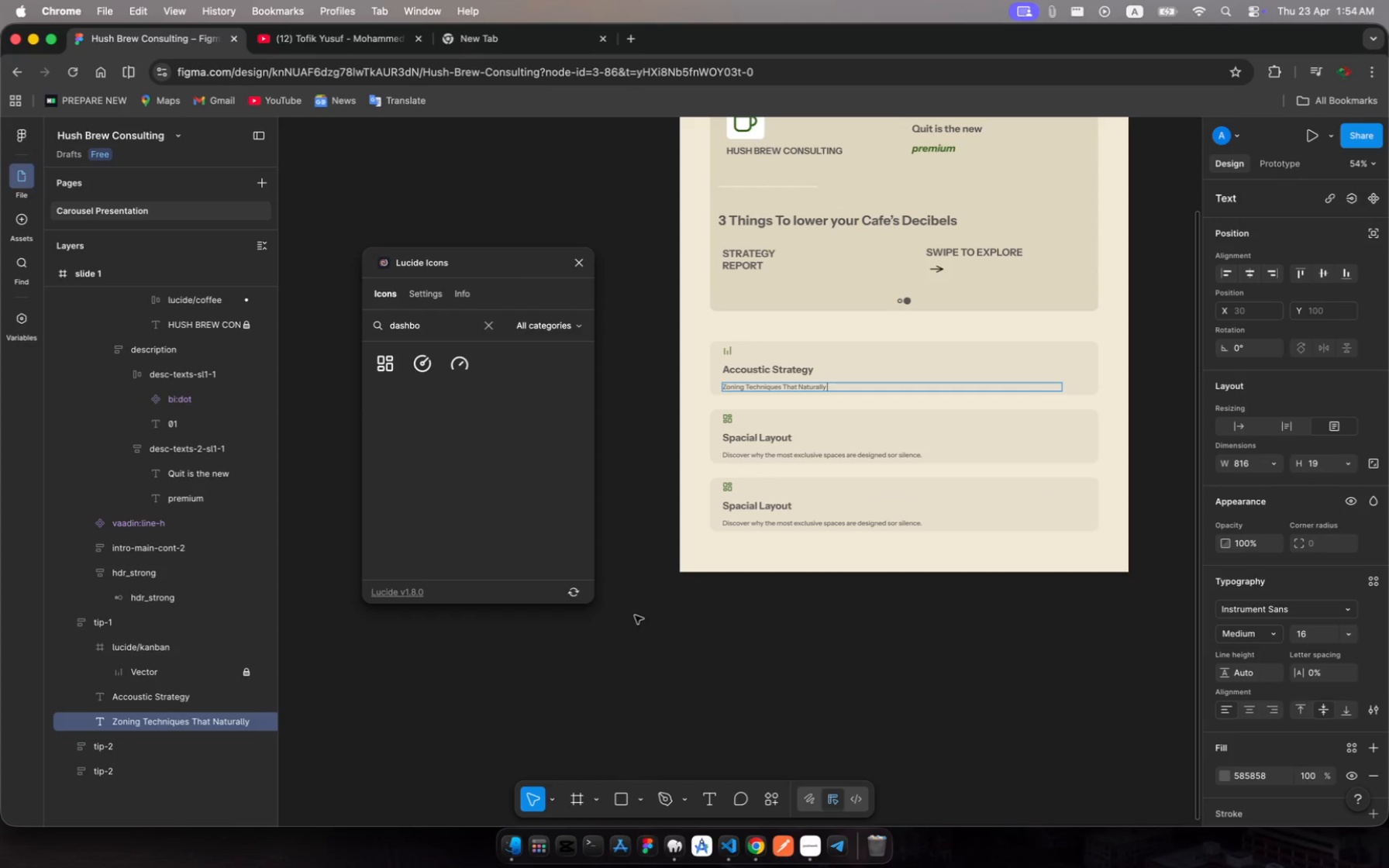 
type(dampen noise )
 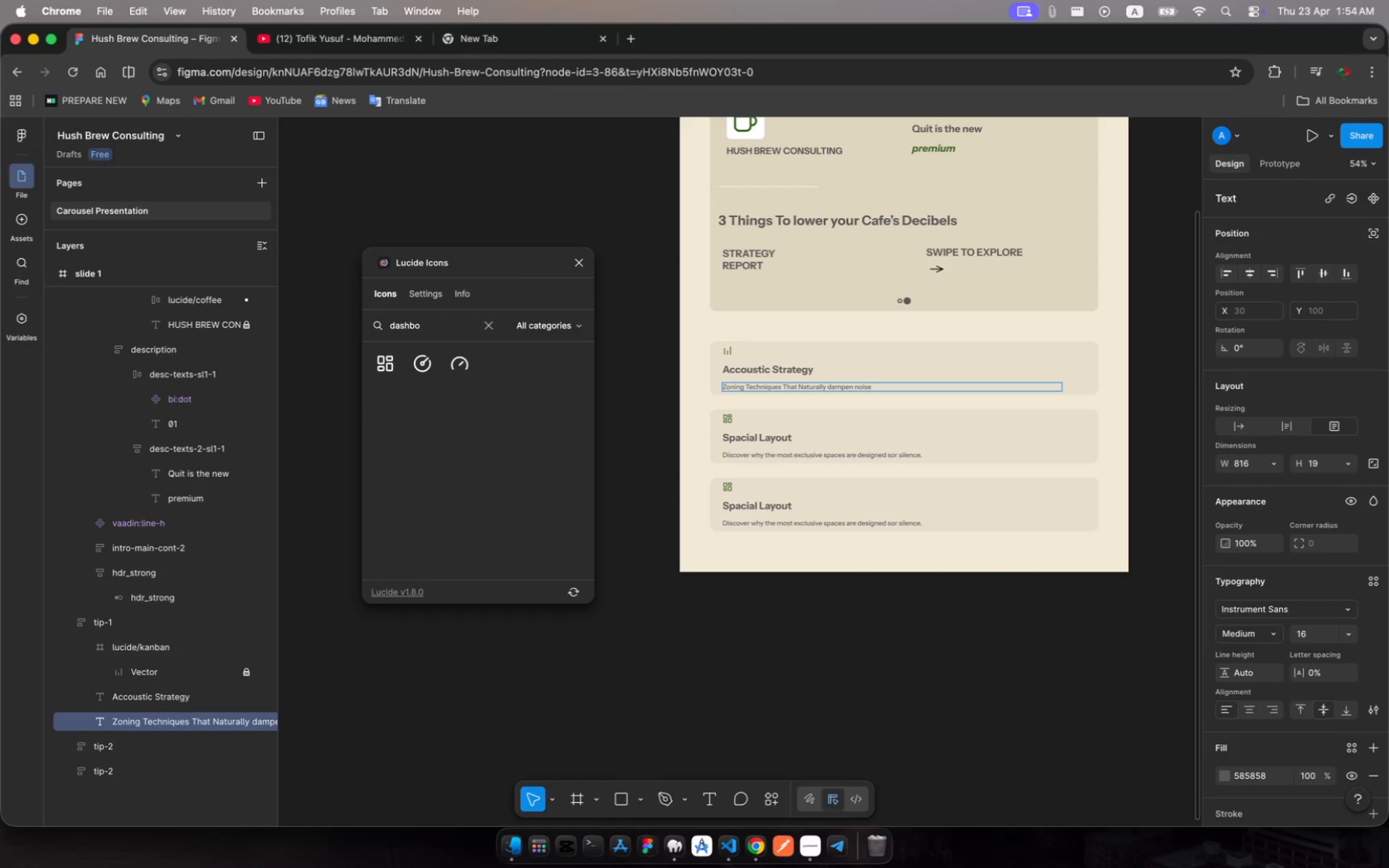 
wait(7.82)
 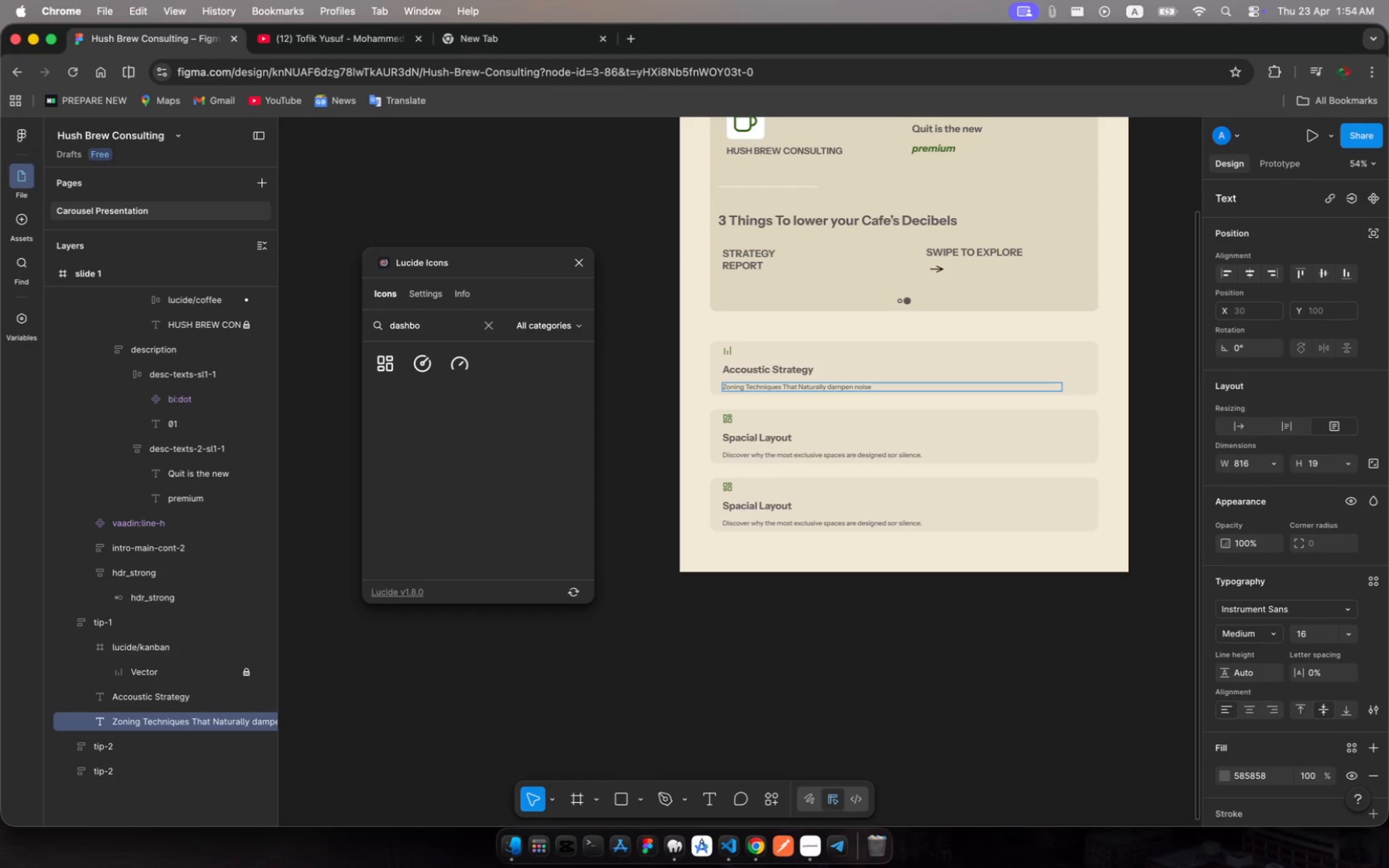 
type(without structural changes.)
 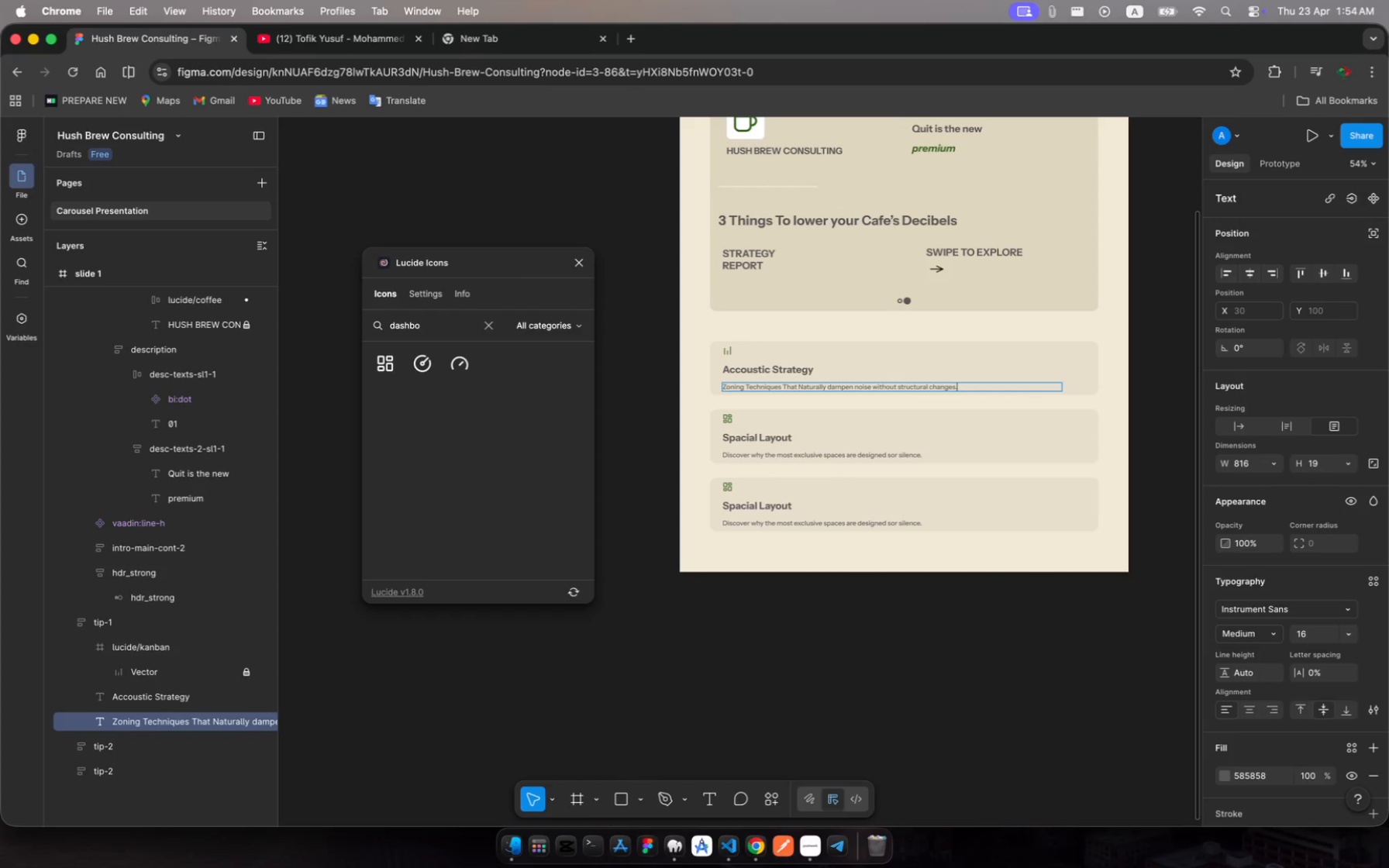 
wait(8.07)
 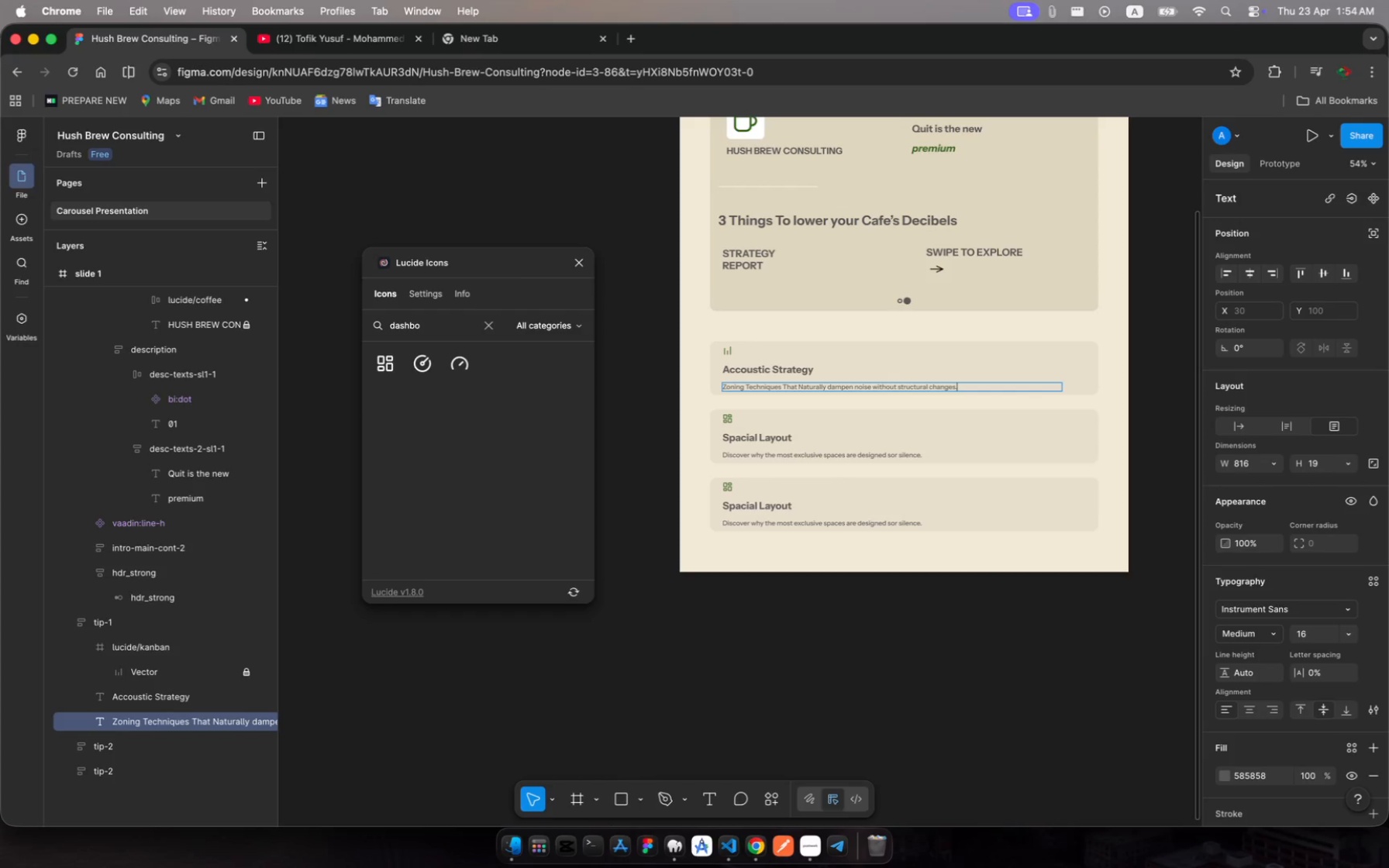 
key(Meta+MetaRight)
 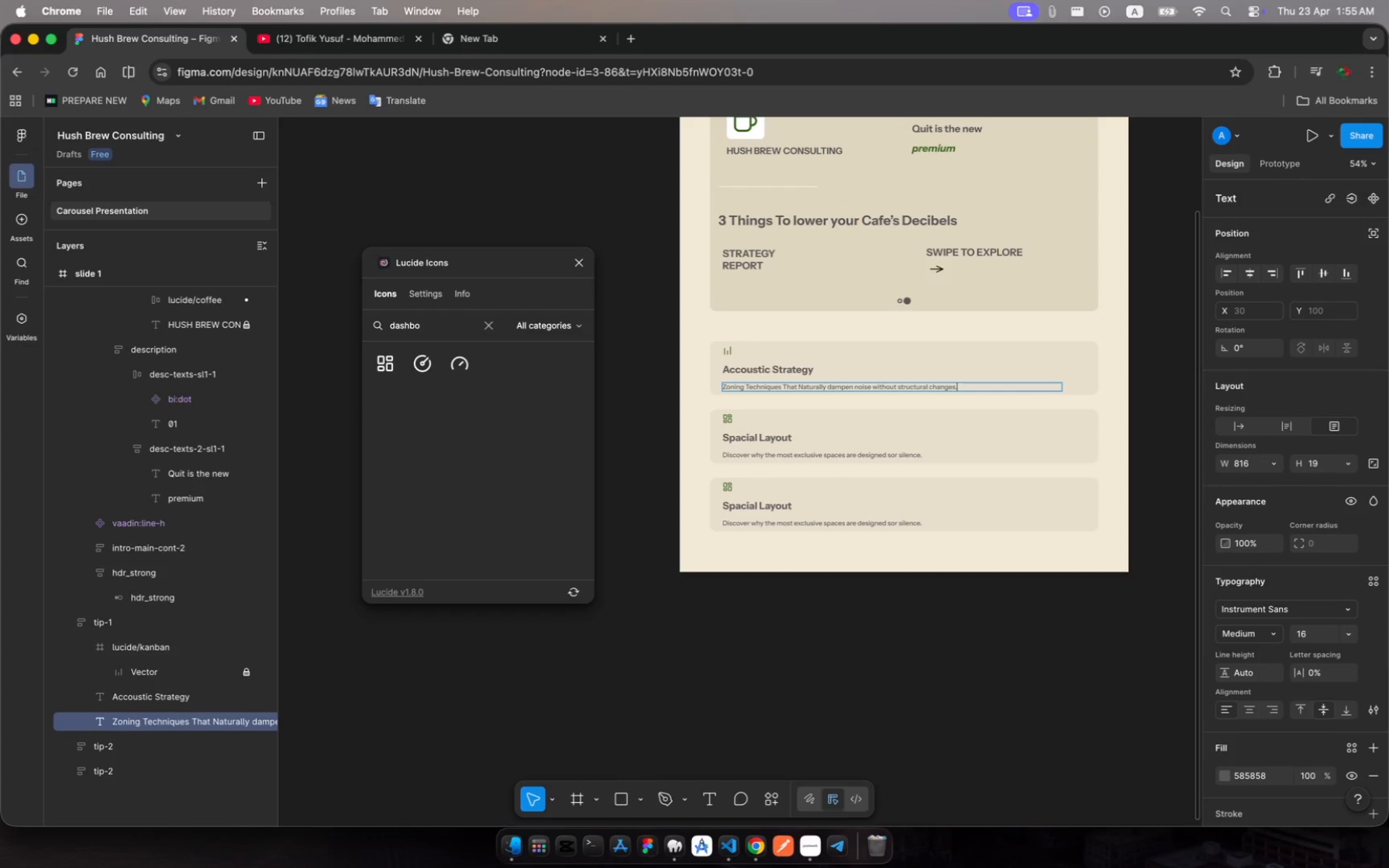 
key(Meta+A)
 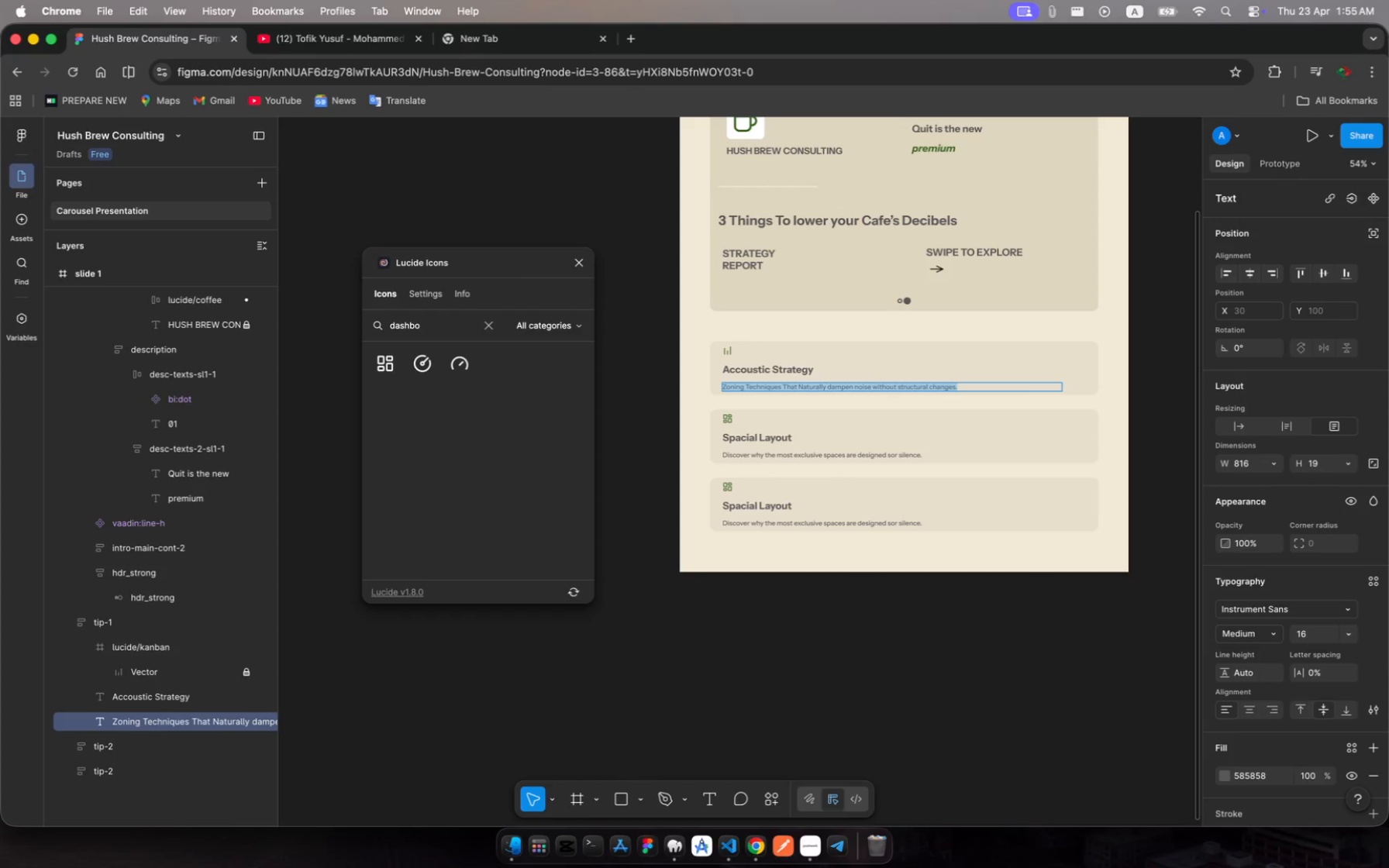 
key(Meta+C)
 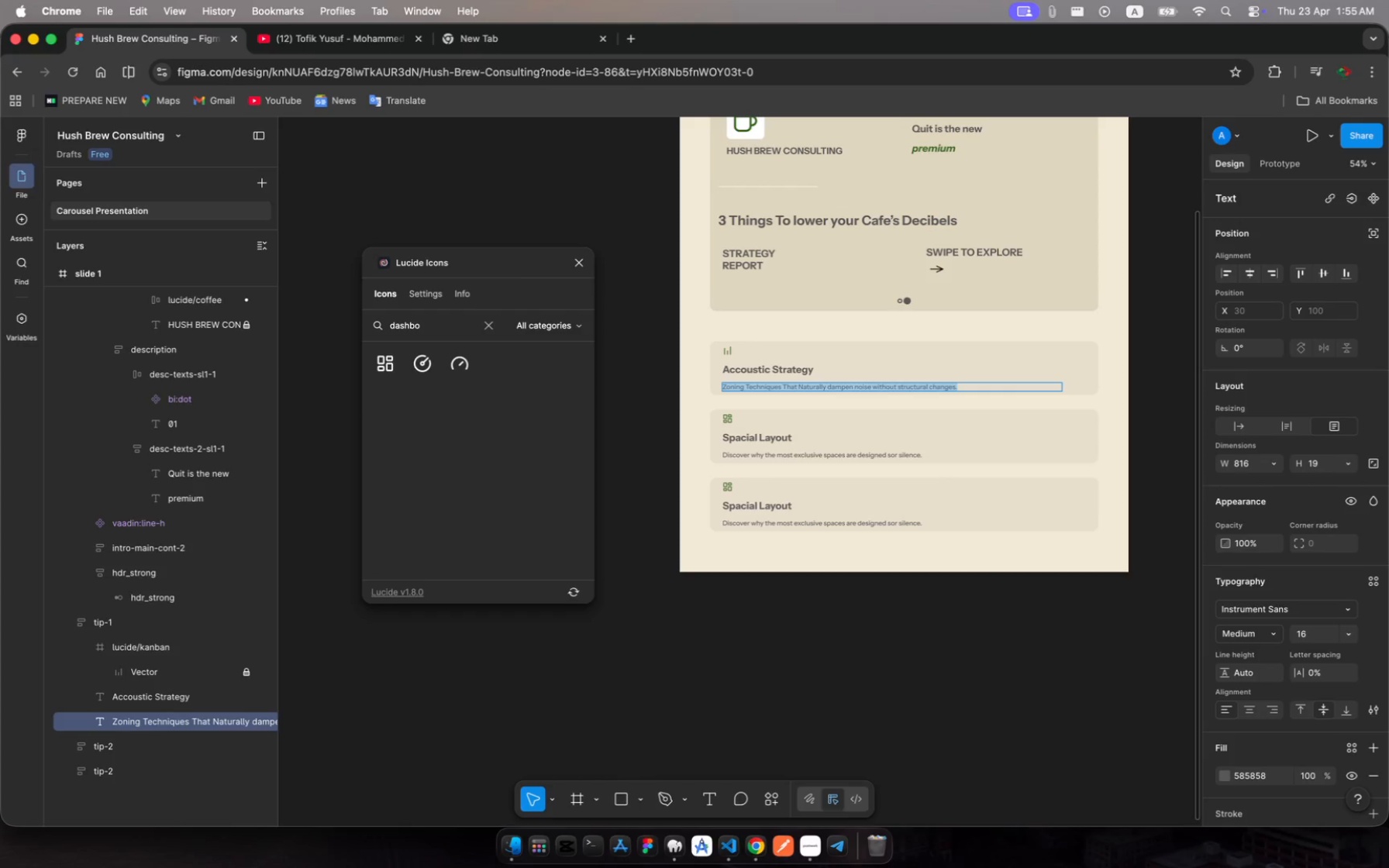 
key(Meta+Z)
 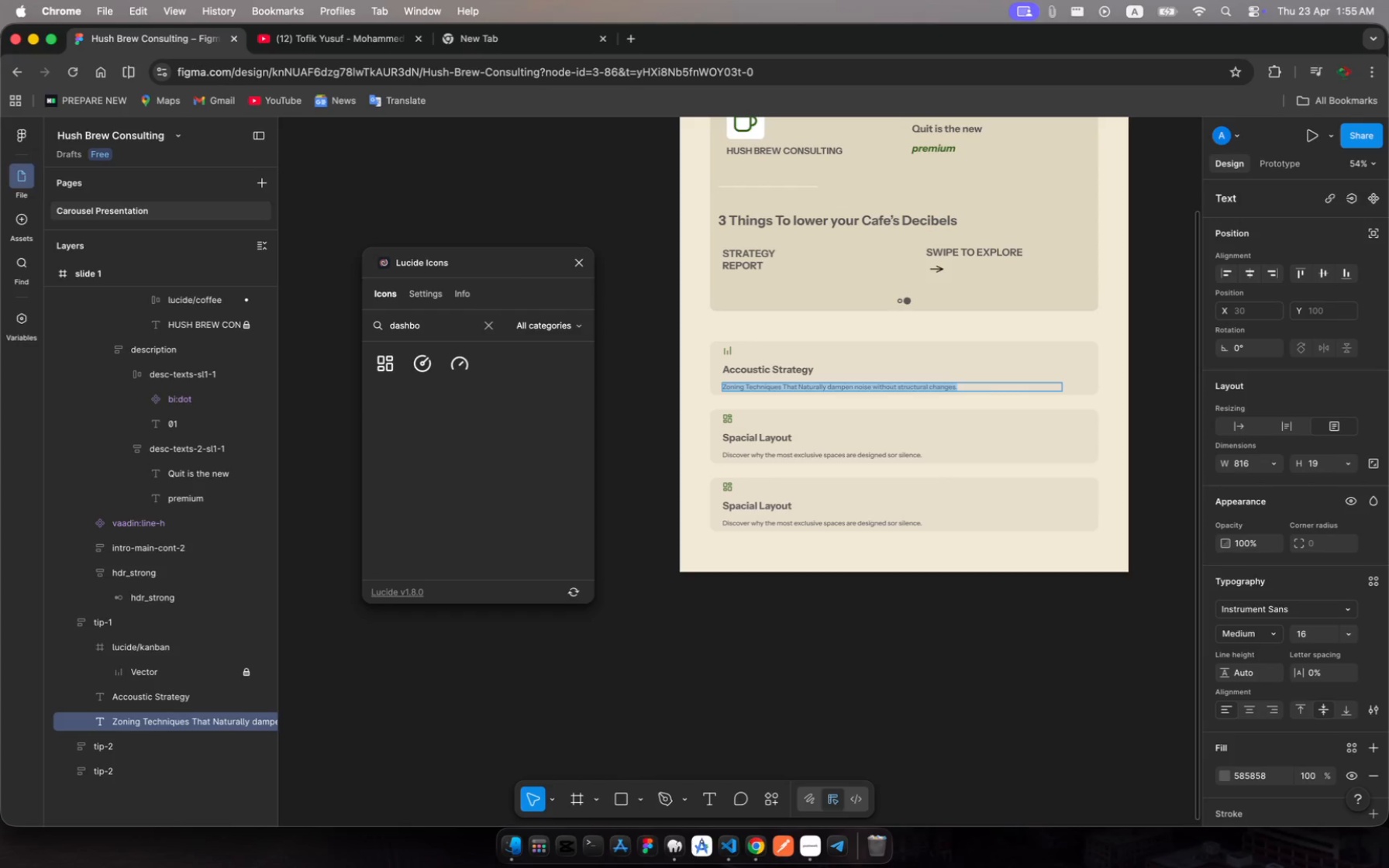 
key(Meta+Z)
 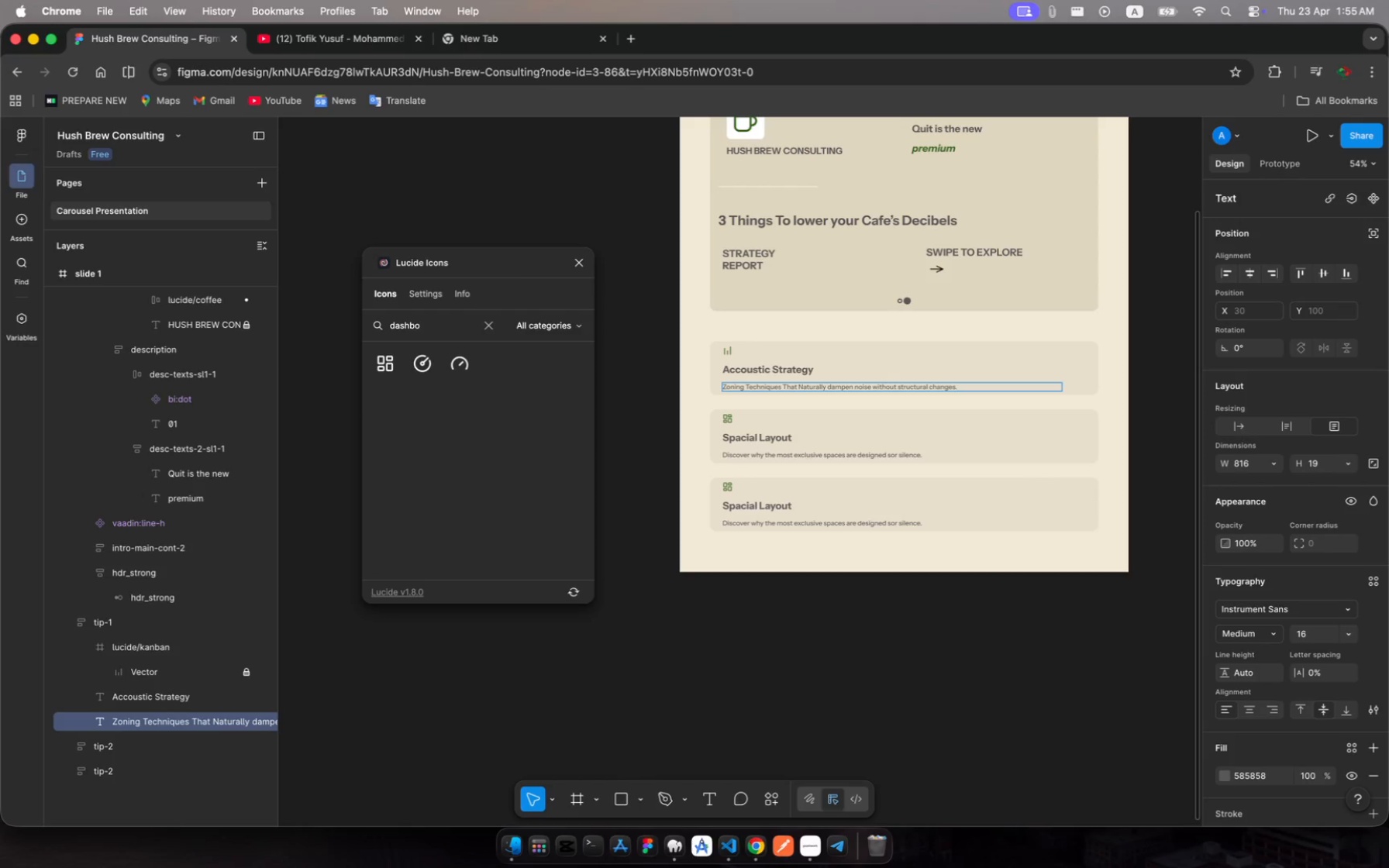 
key(Meta+Z)
 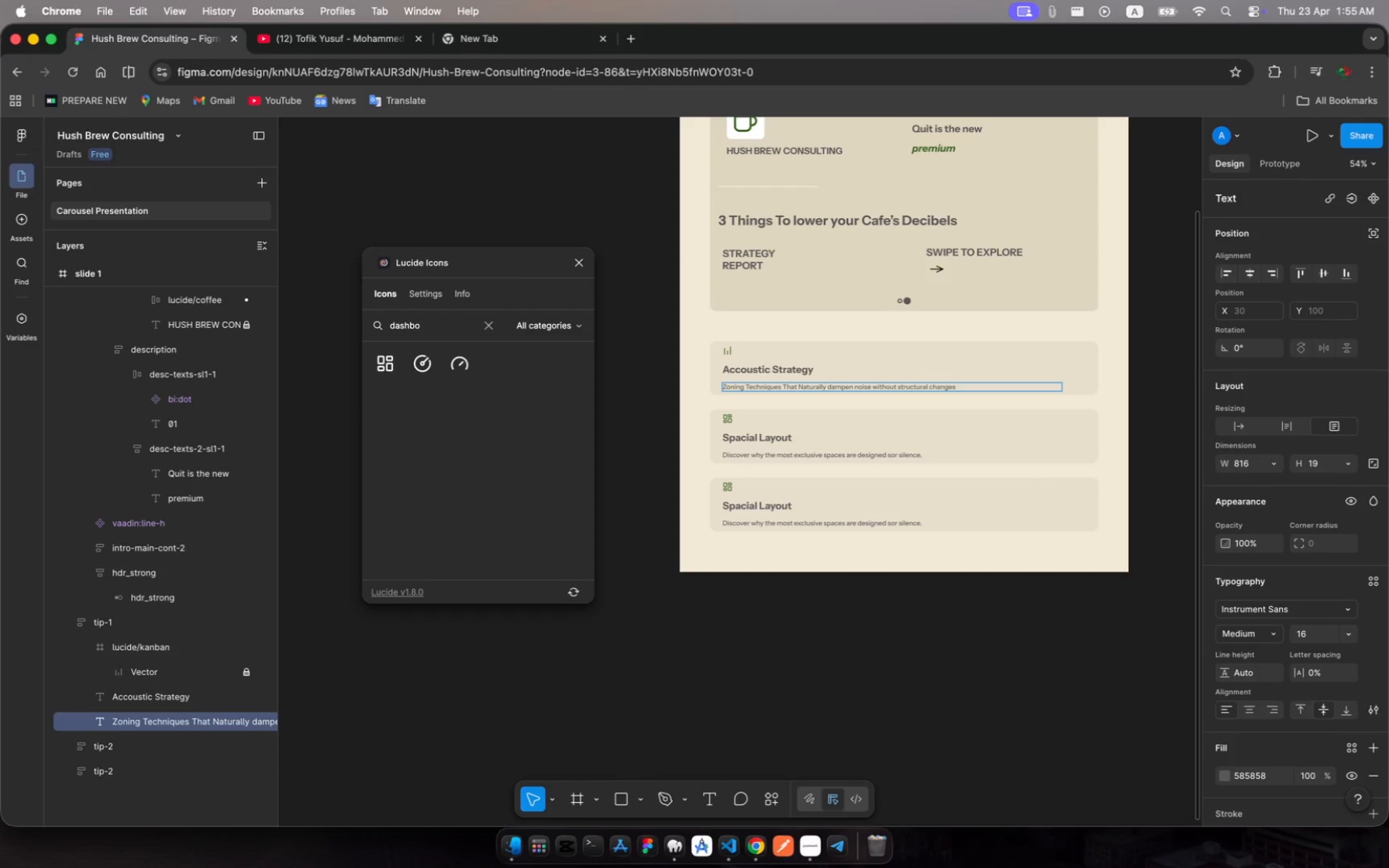 
key(Meta+Z)
 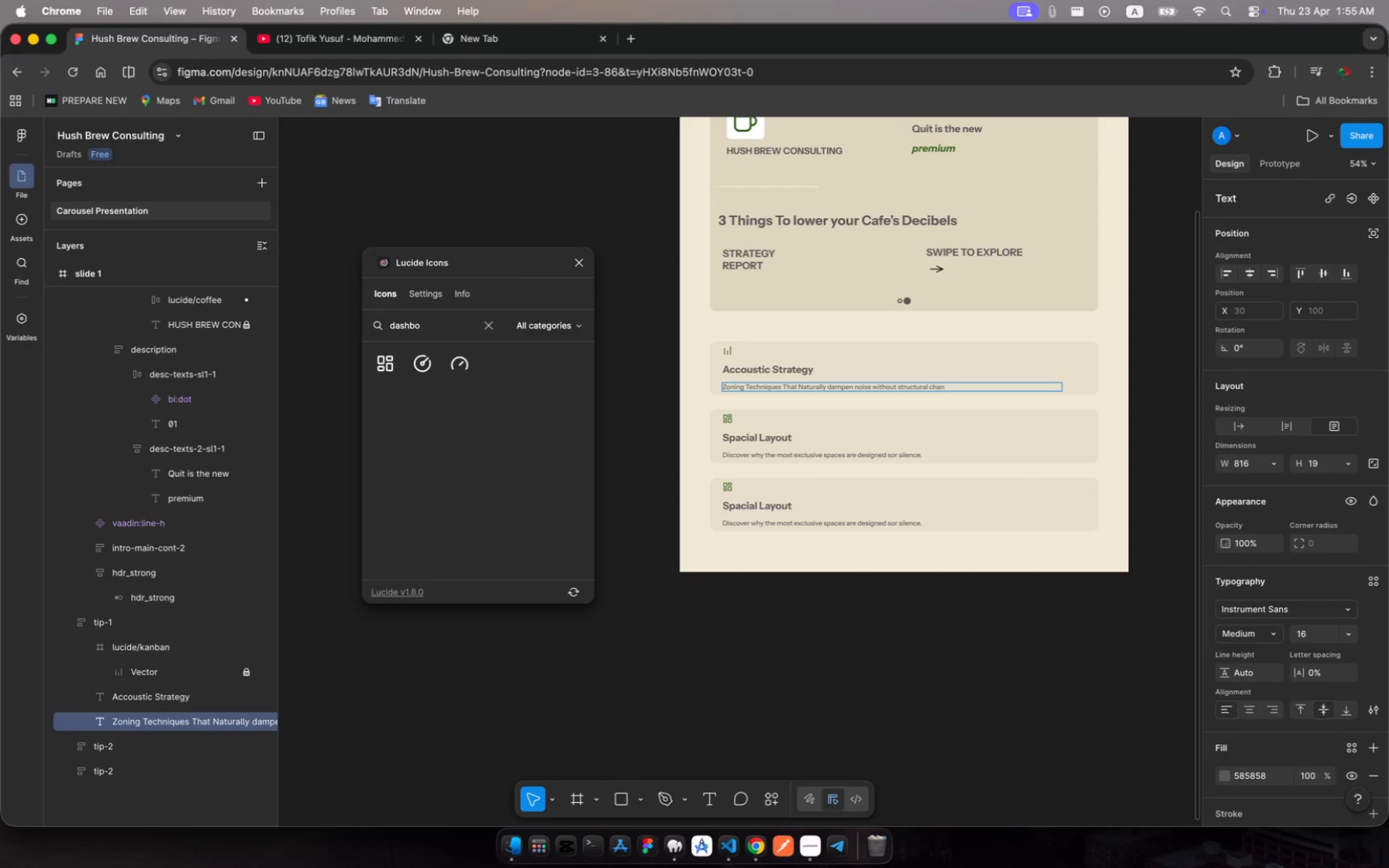 
key(Meta+Z)
 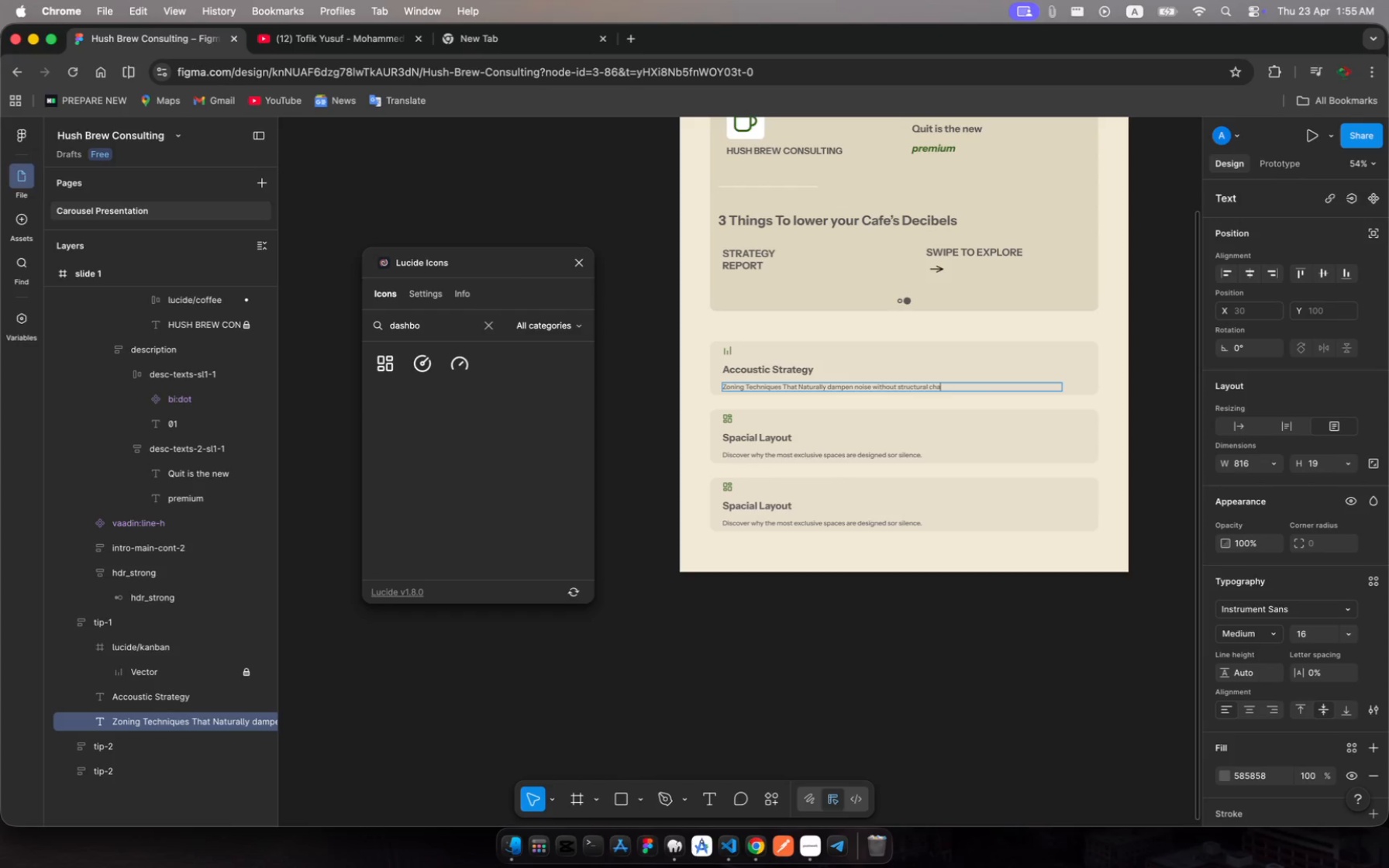 
hold_key(key=Z, duration=1.5)
 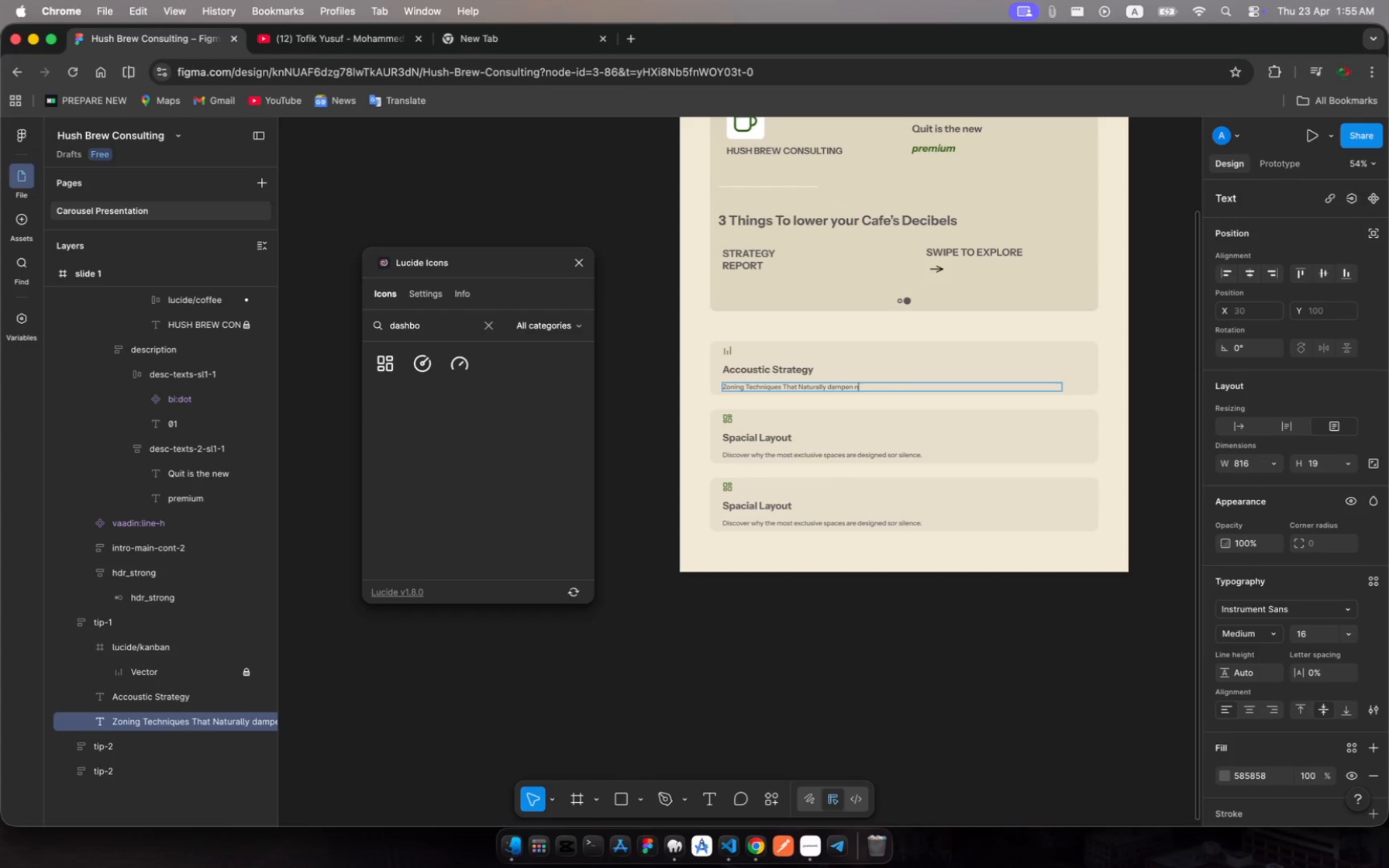 
hold_key(key=Z, duration=0.86)
 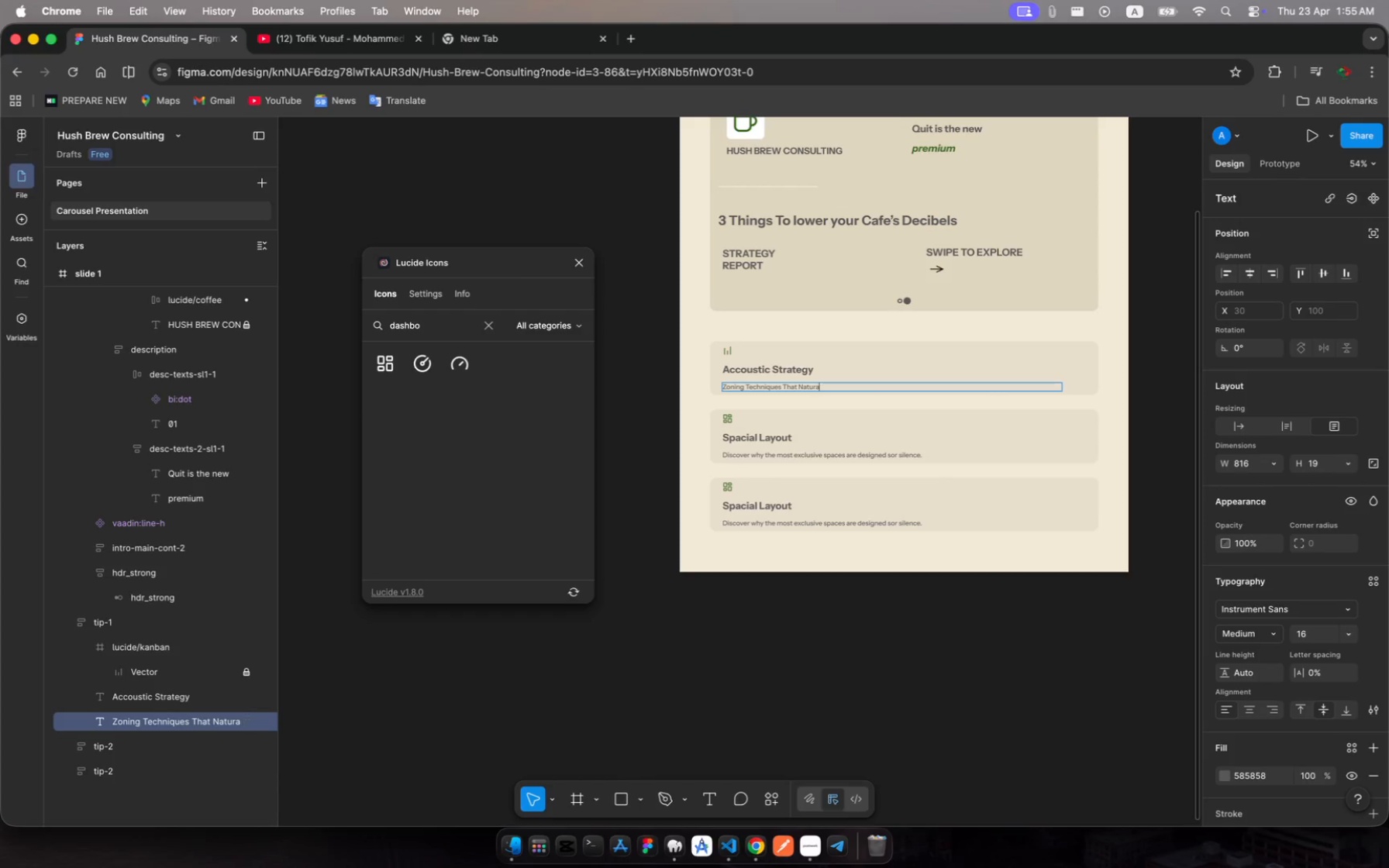 
hold_key(key=Z, duration=0.84)
 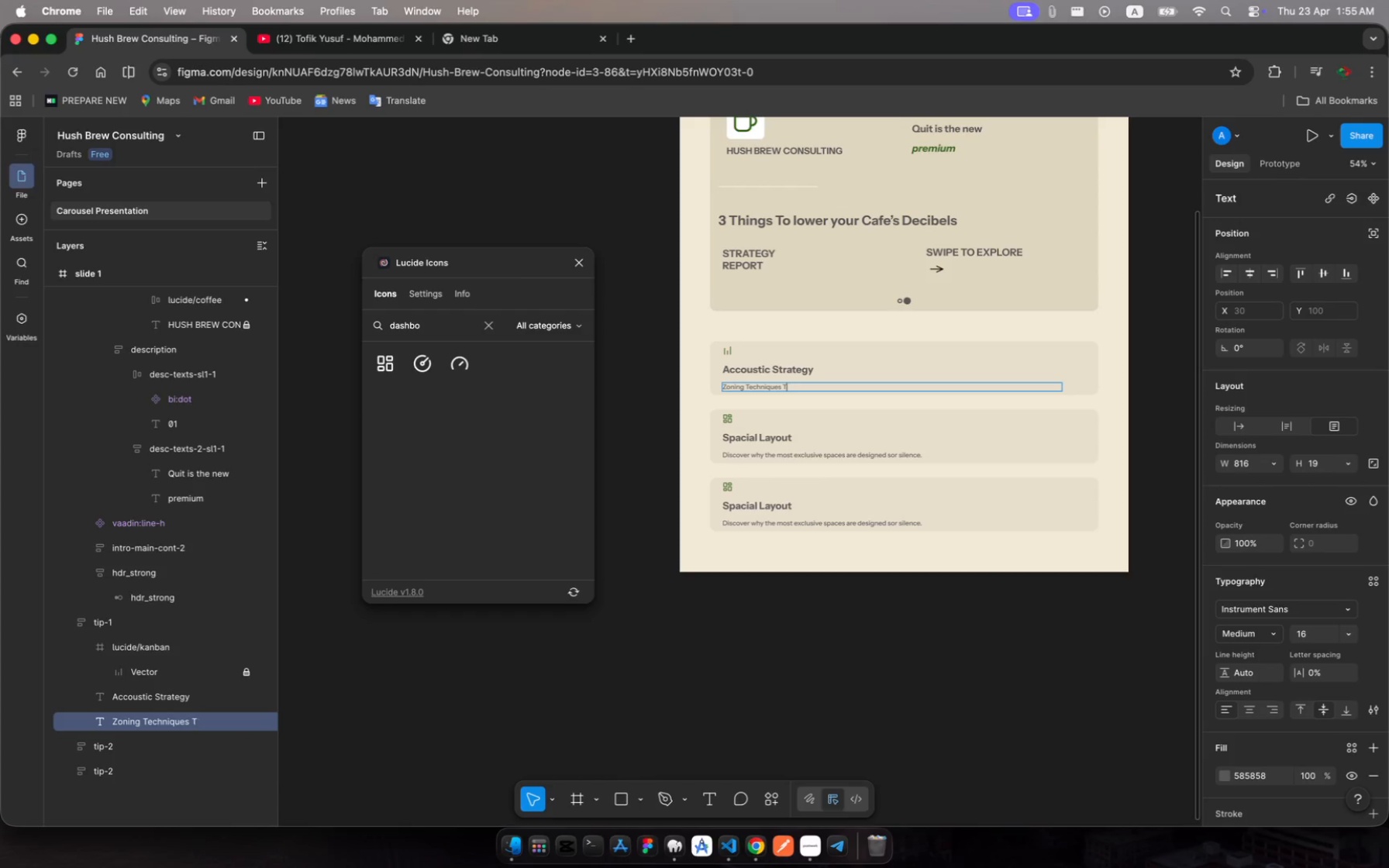 
hold_key(key=Z, duration=0.74)
 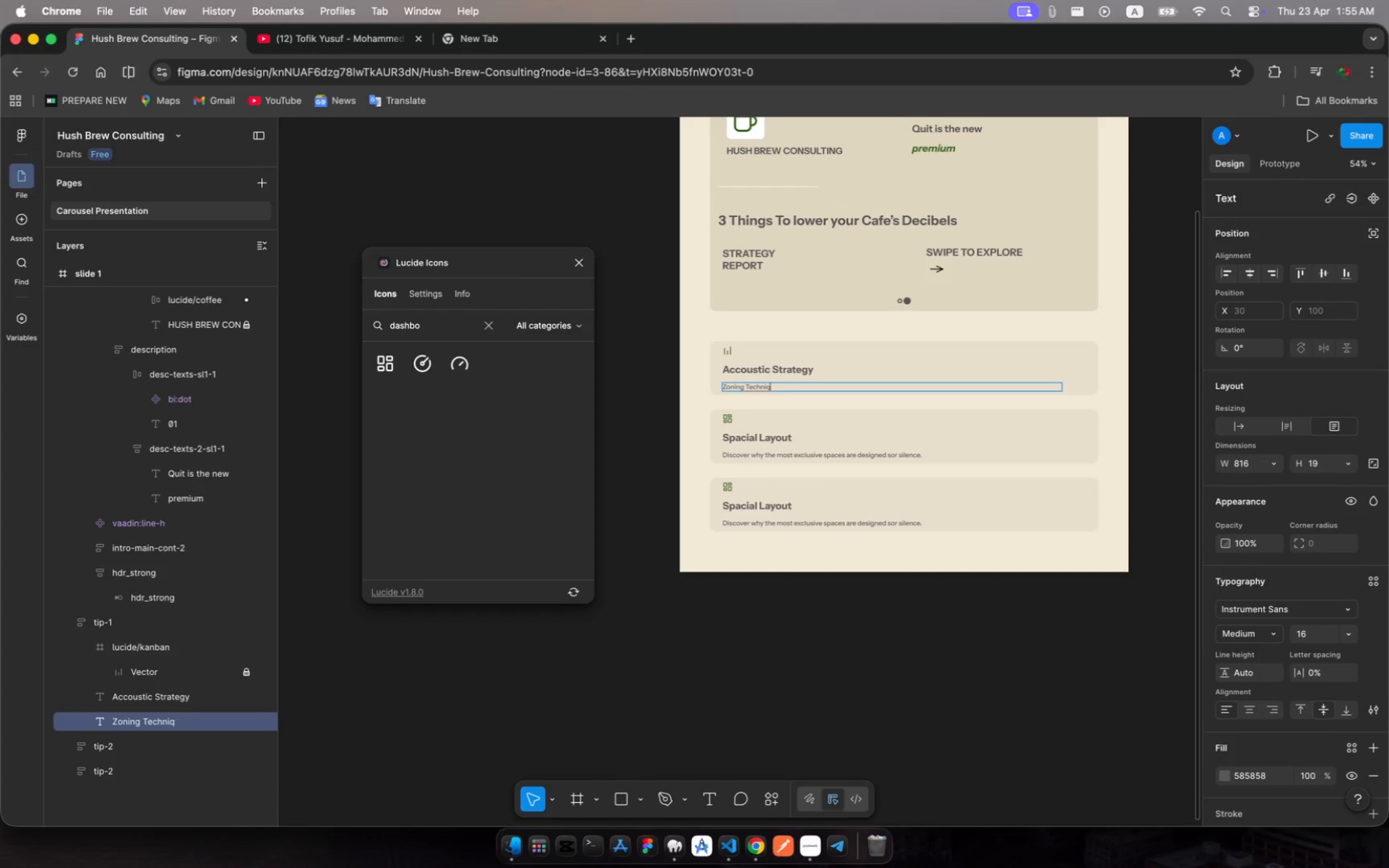 
key(Meta+Z)
 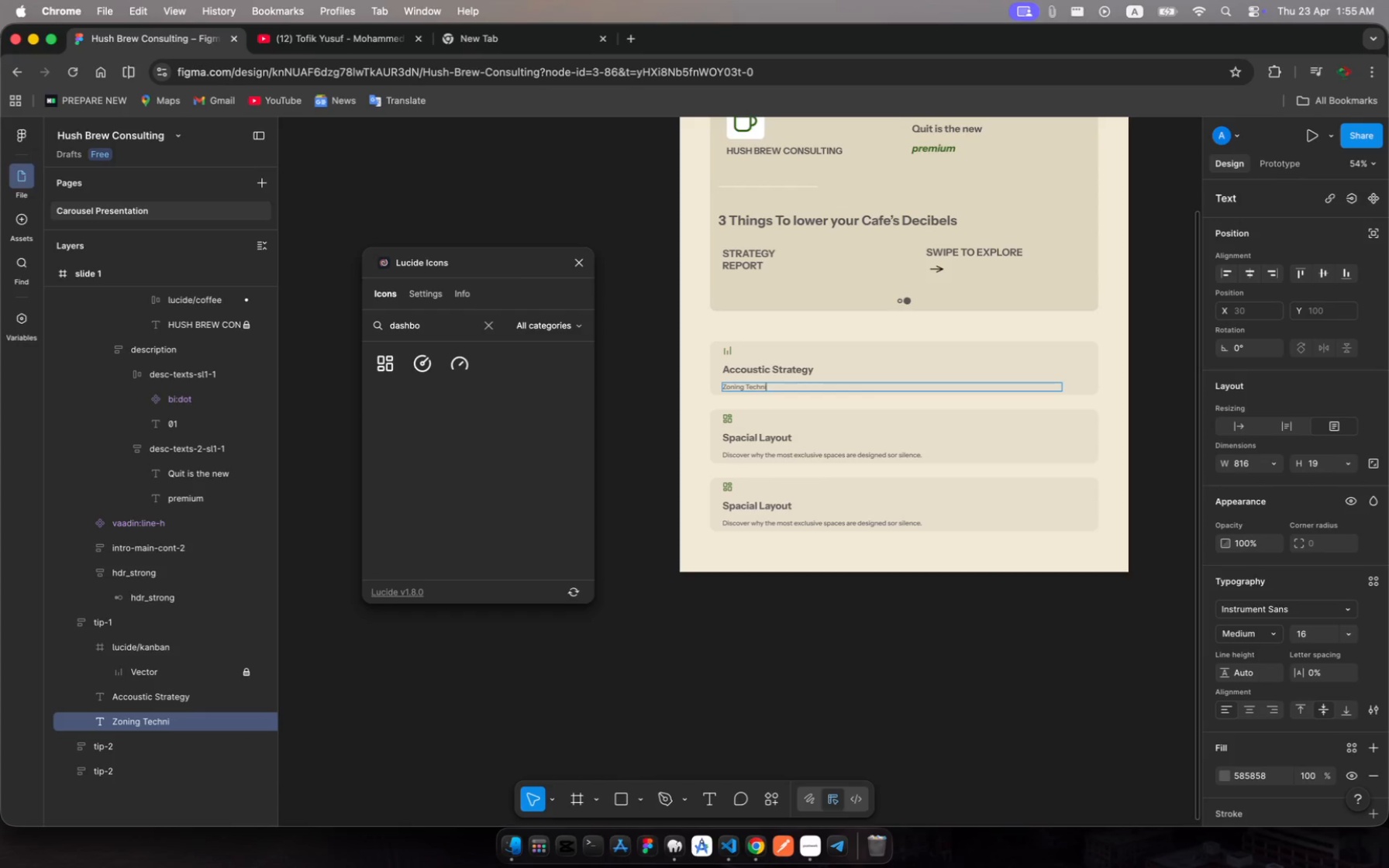 
hold_key(key=Z, duration=0.33)
 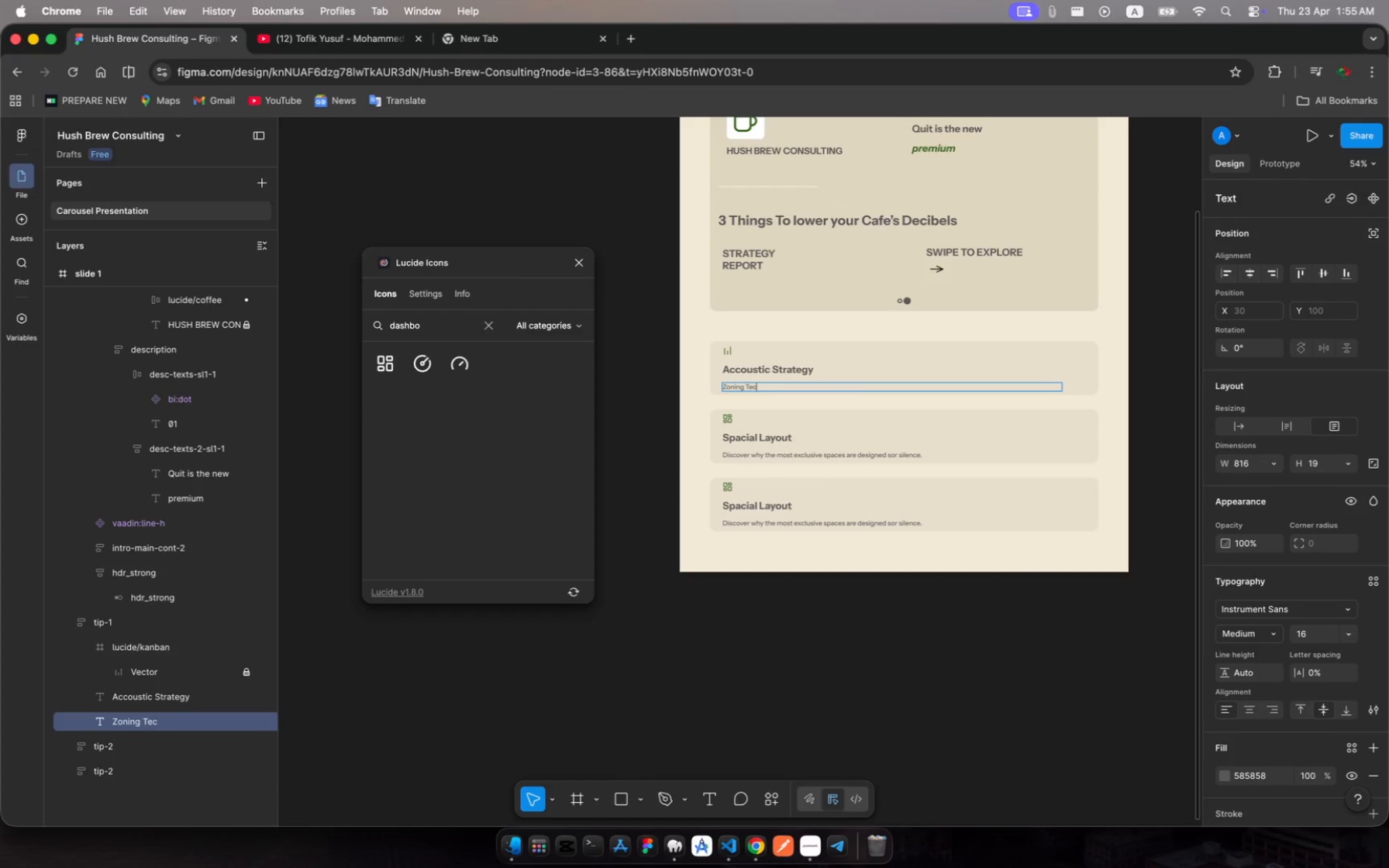 
key(Meta+Z)
 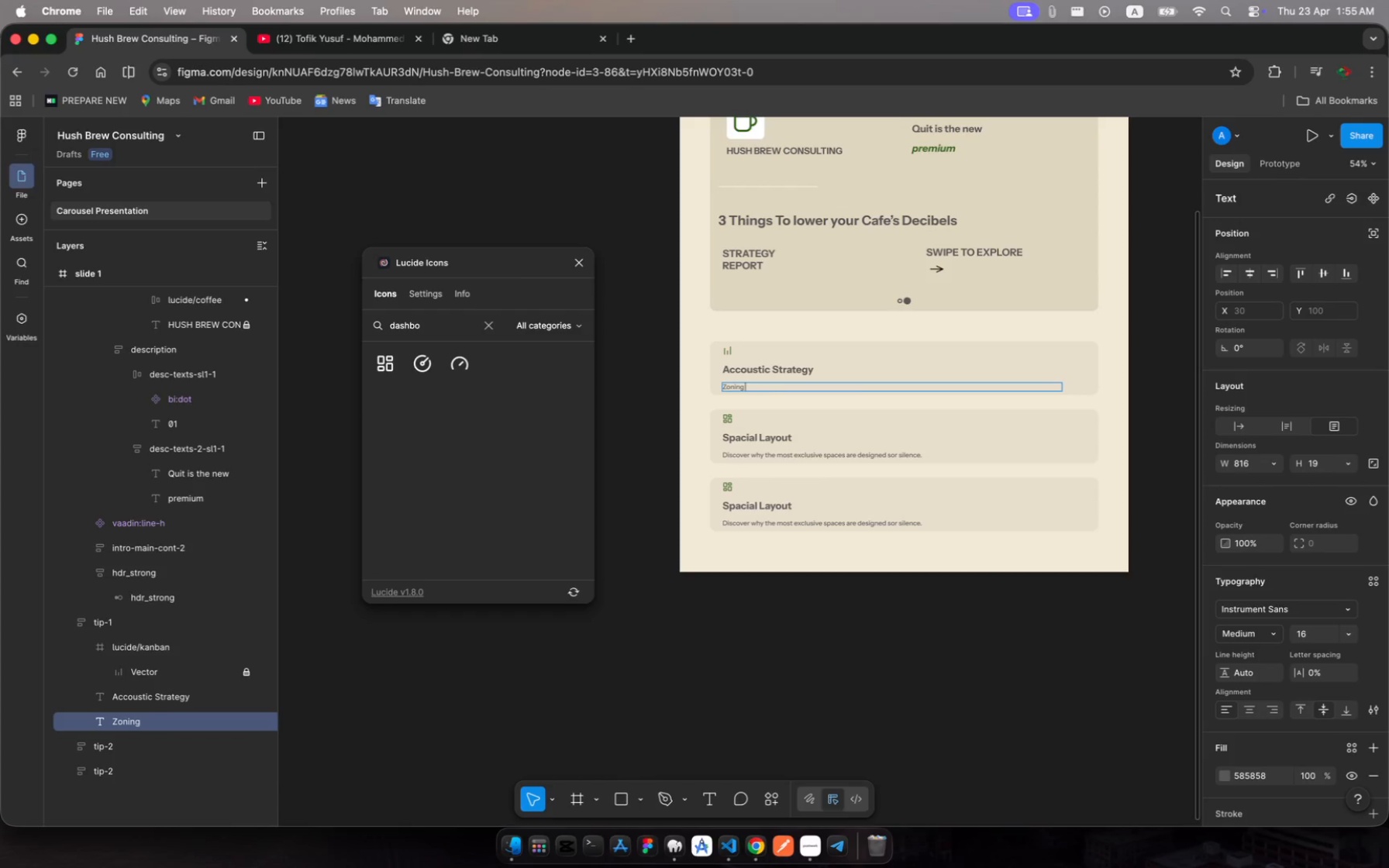 
key(Meta+Z)
 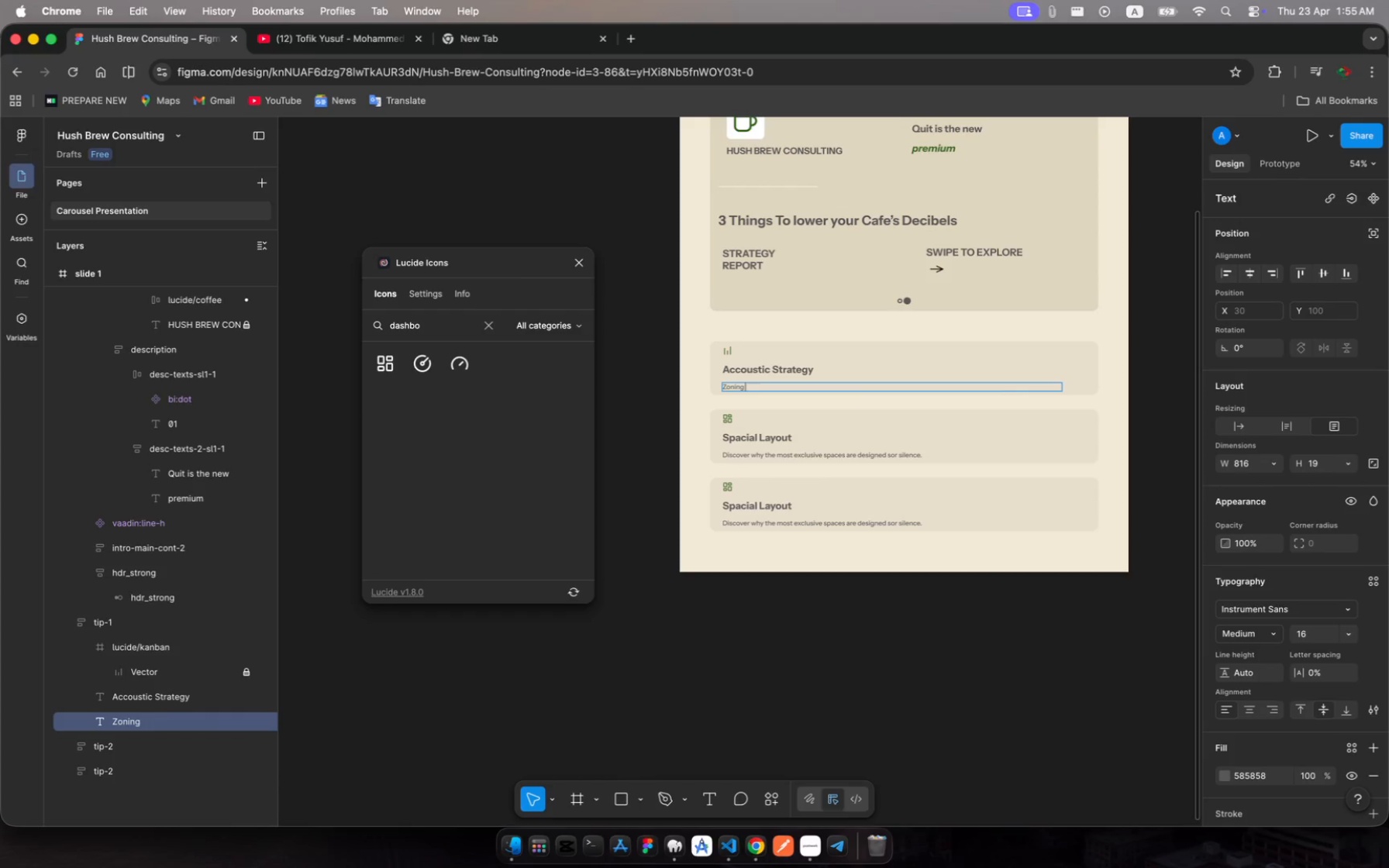 
key(Meta+Z)
 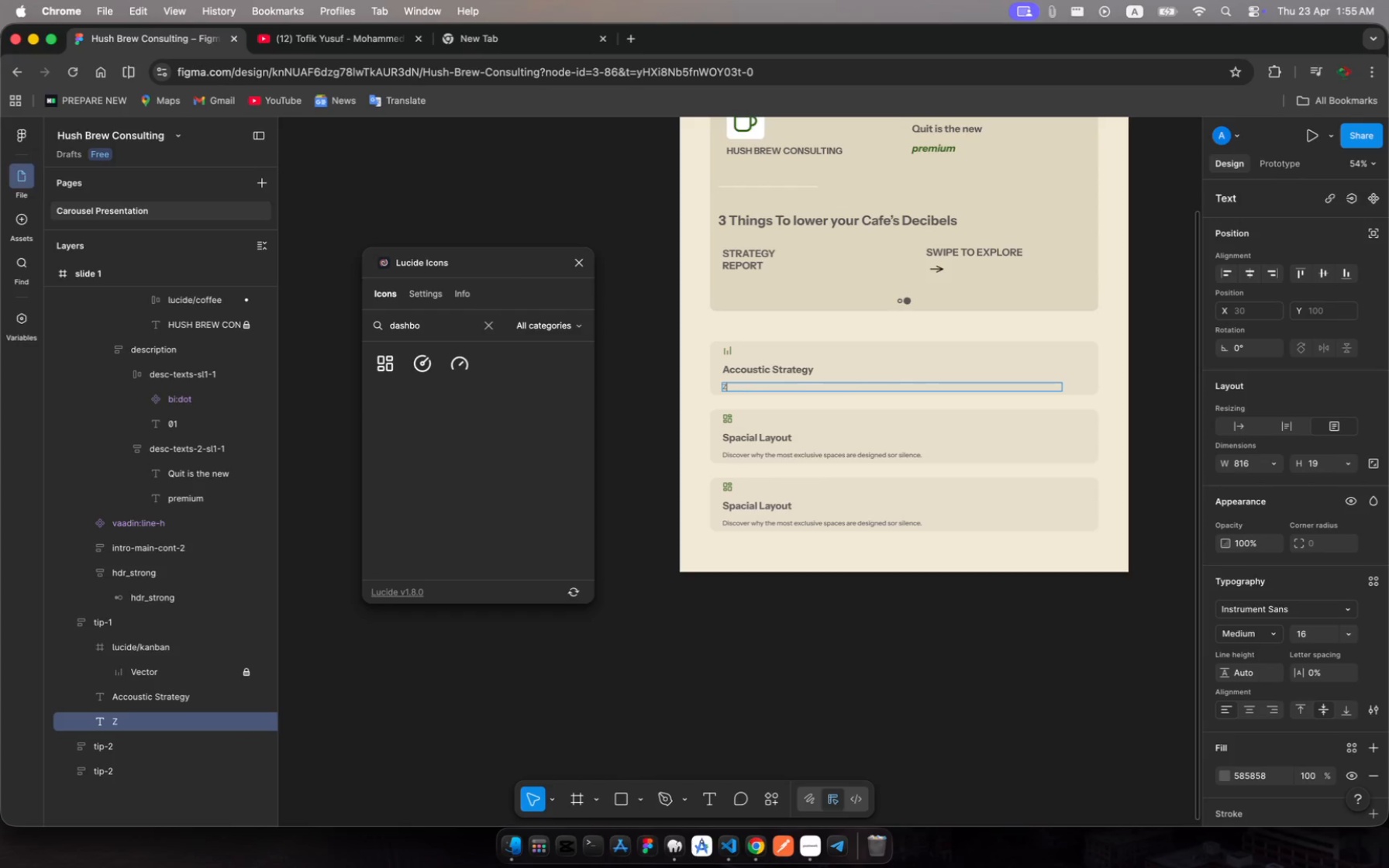 
key(Meta+Z)
 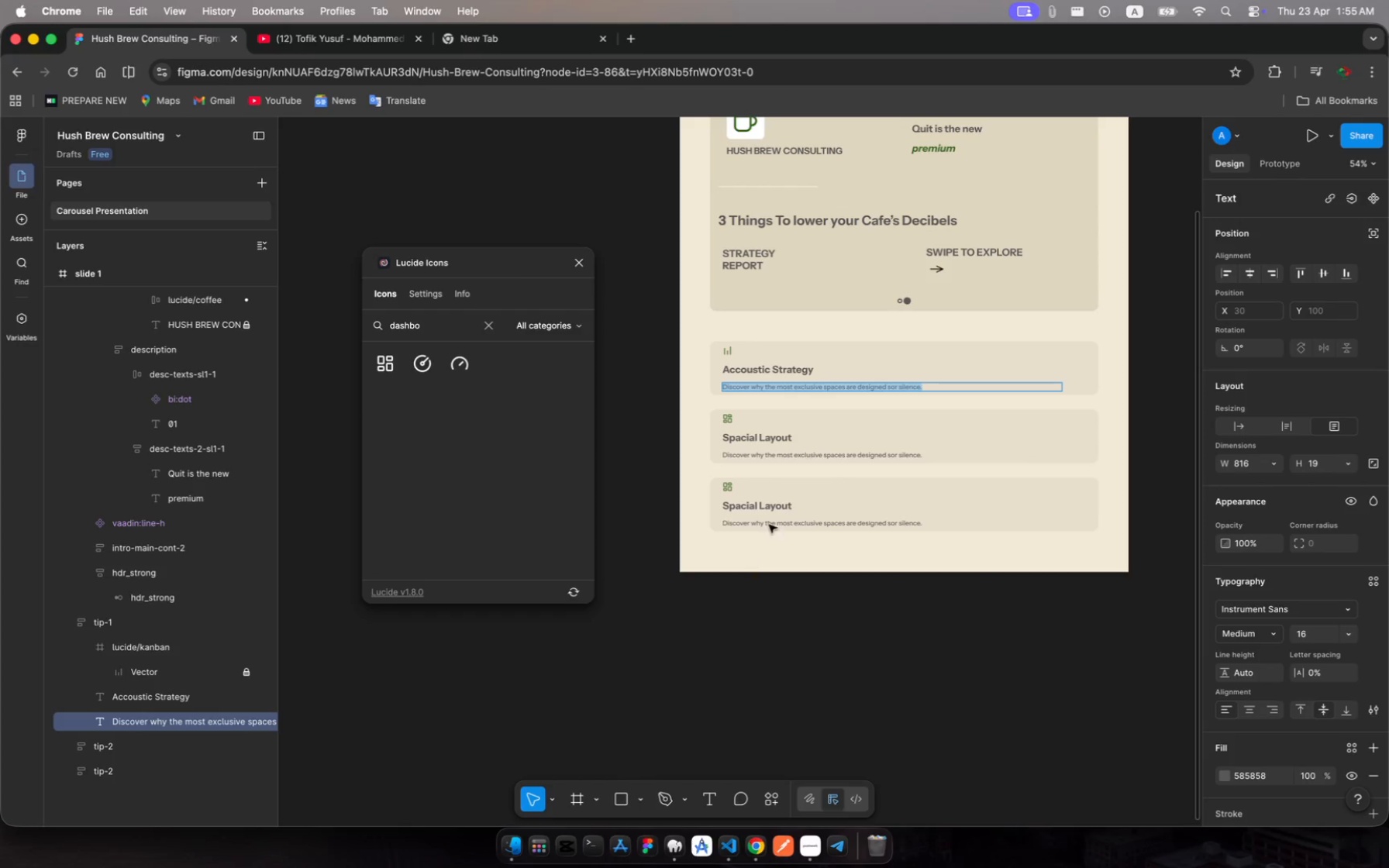 
double_click([836, 455])
 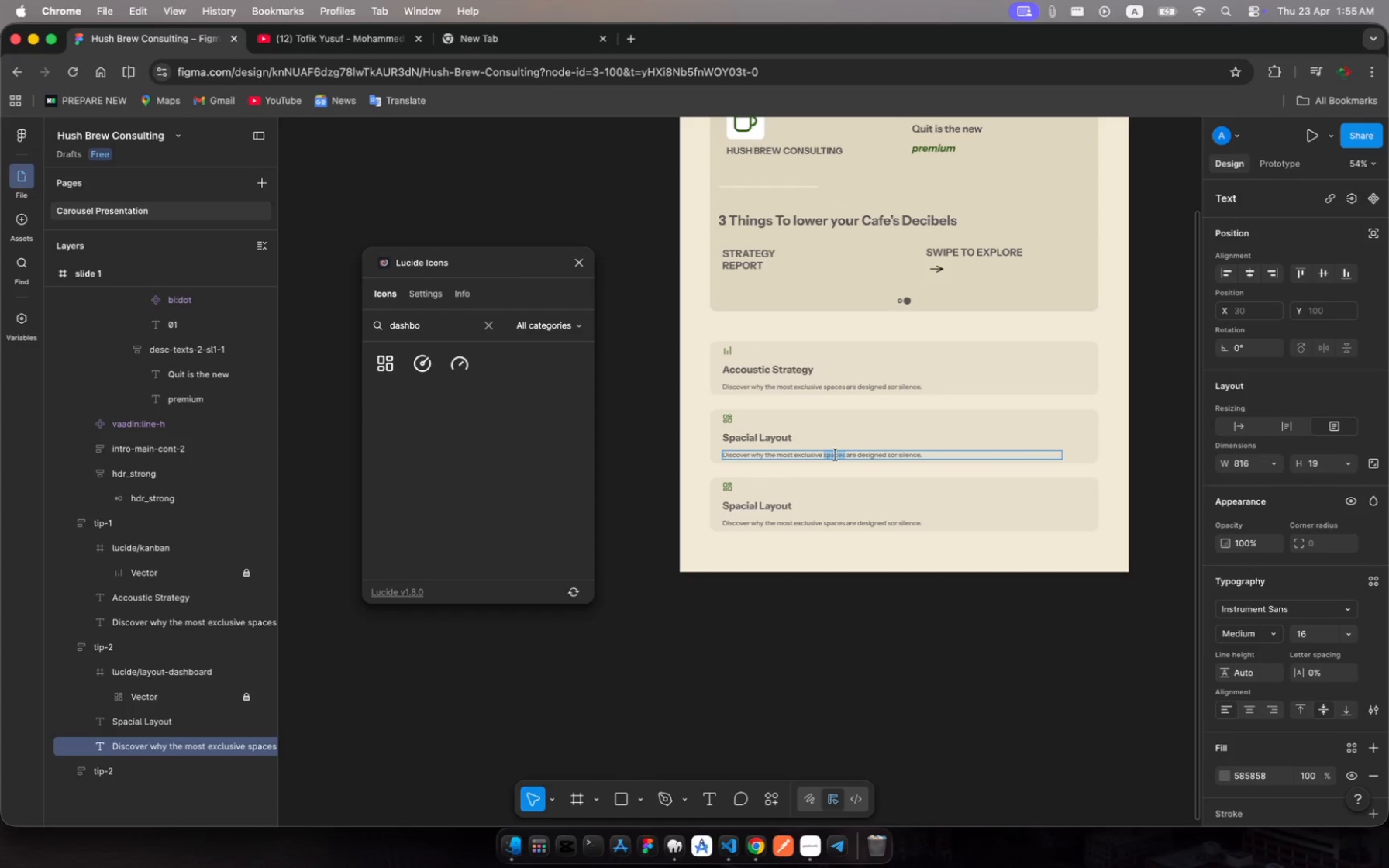 
key(Meta+A)
 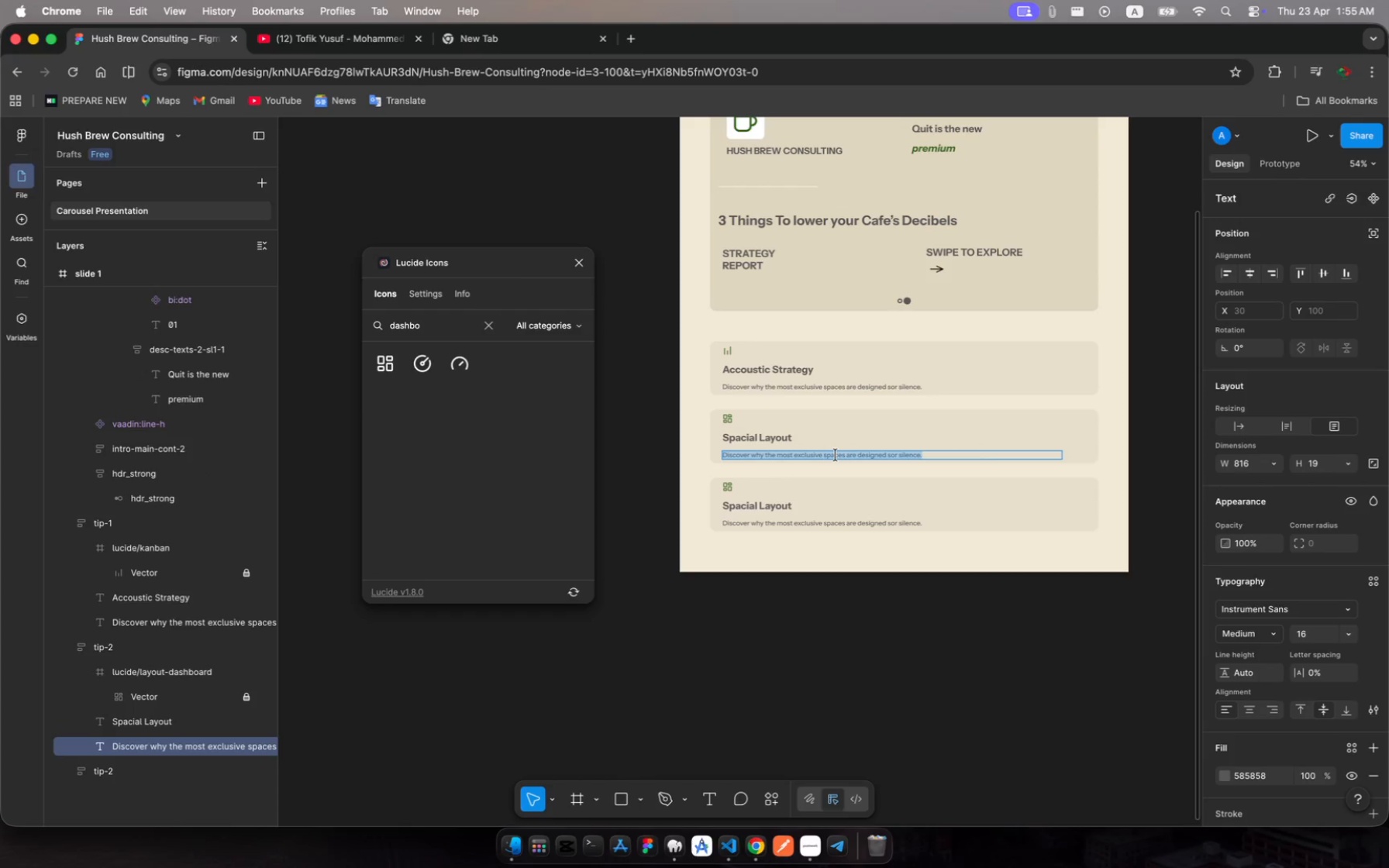 
key(Meta+V)
 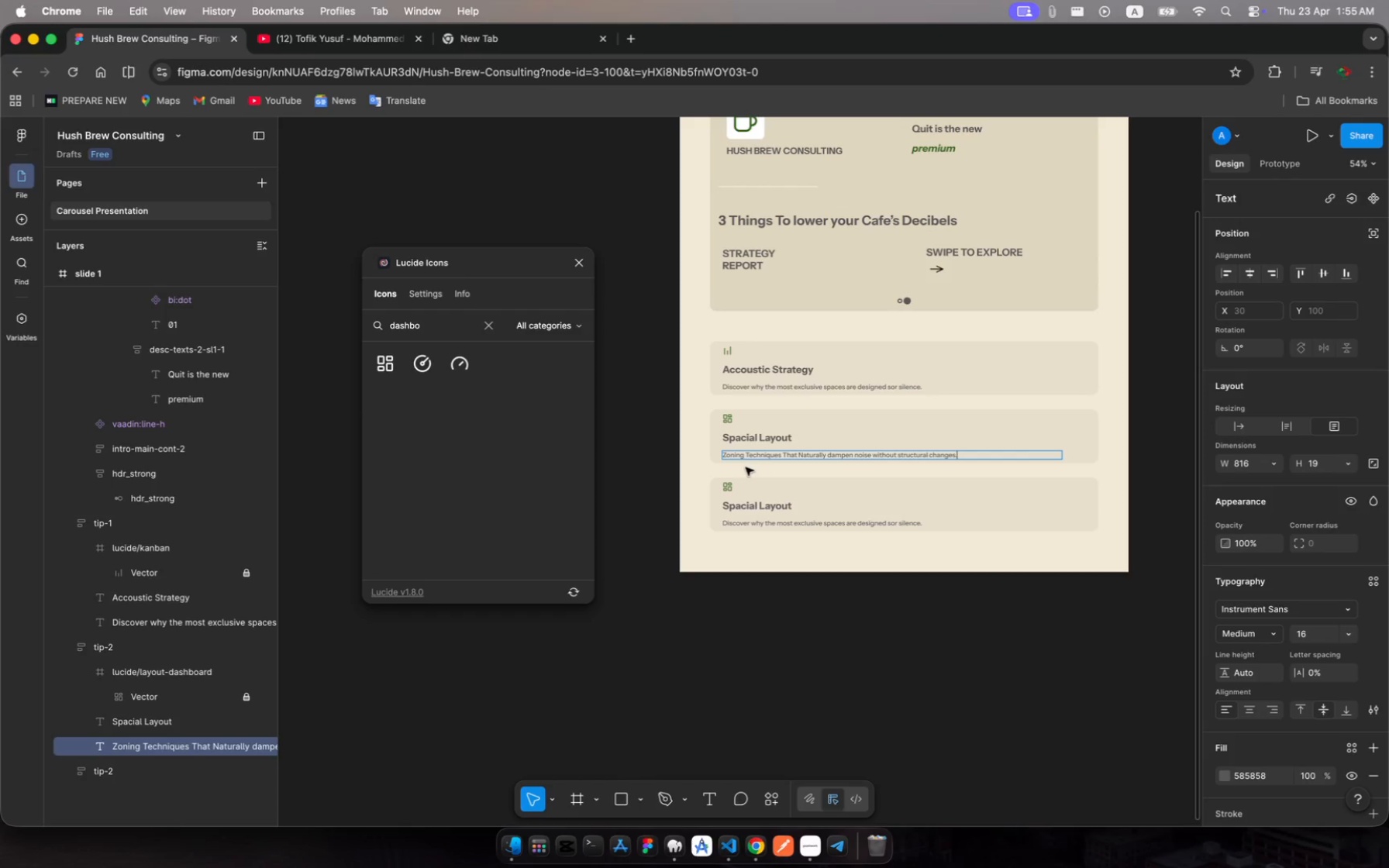 
wait(5.79)
 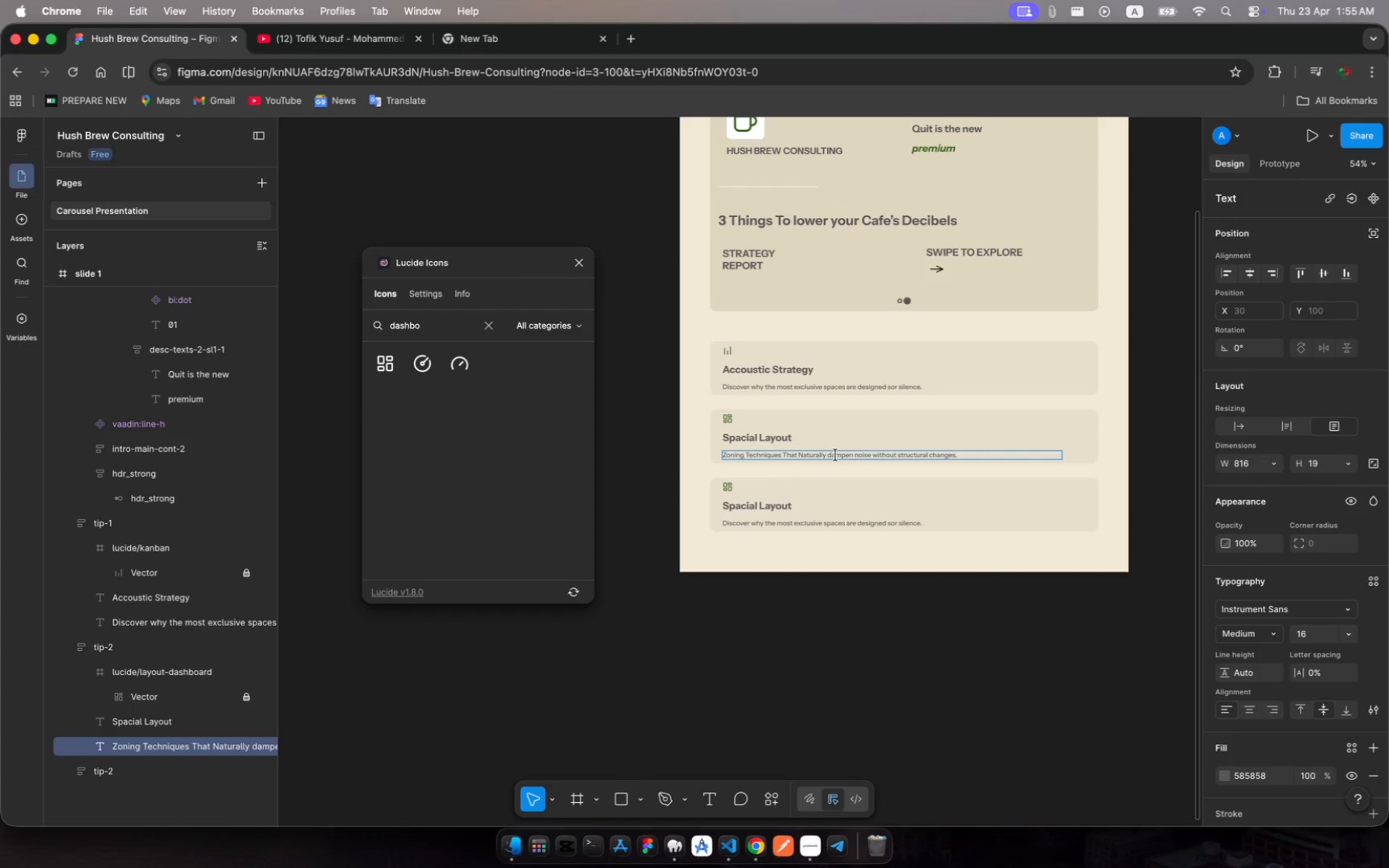 
left_click([732, 487])
 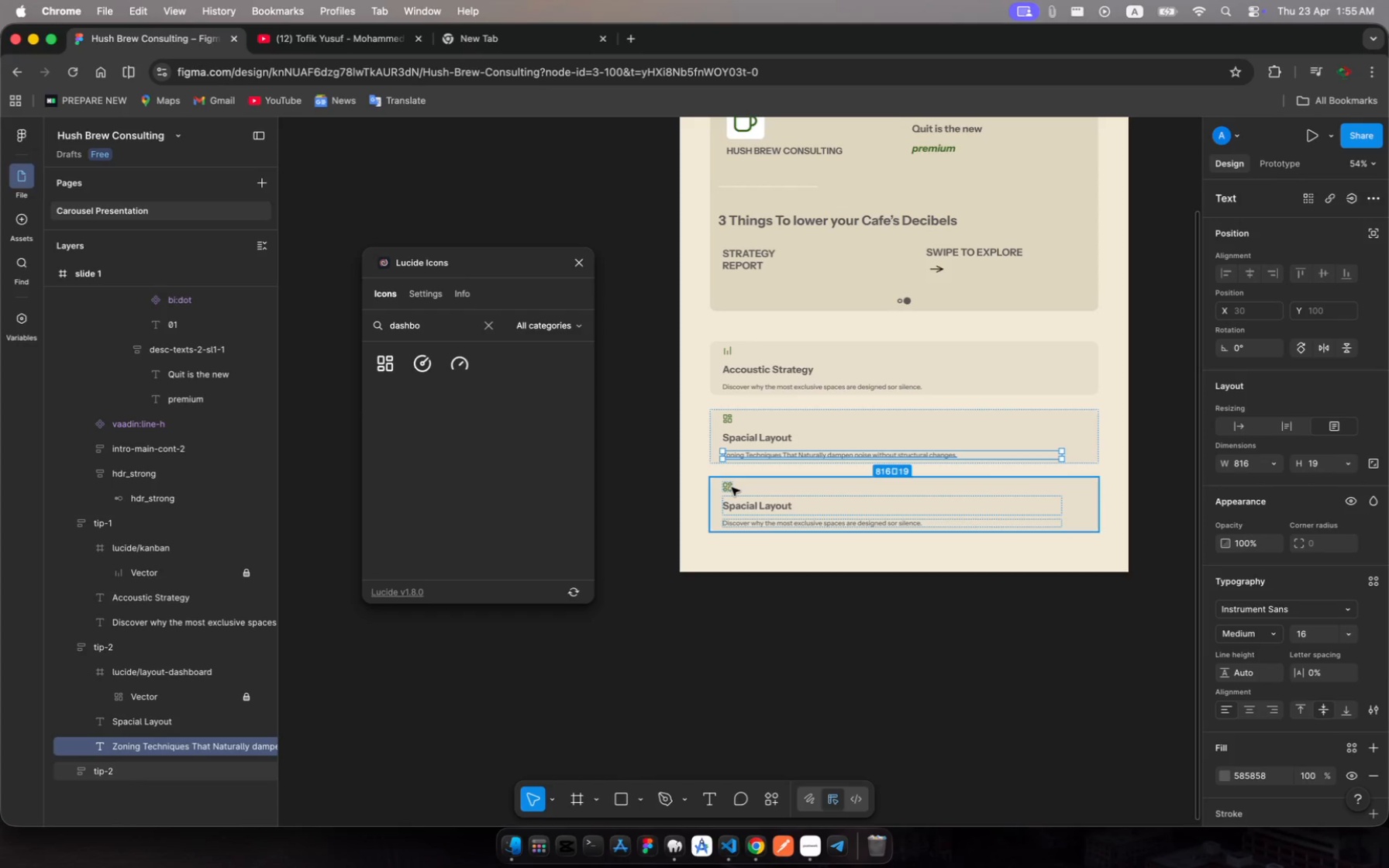 
left_click([732, 487])
 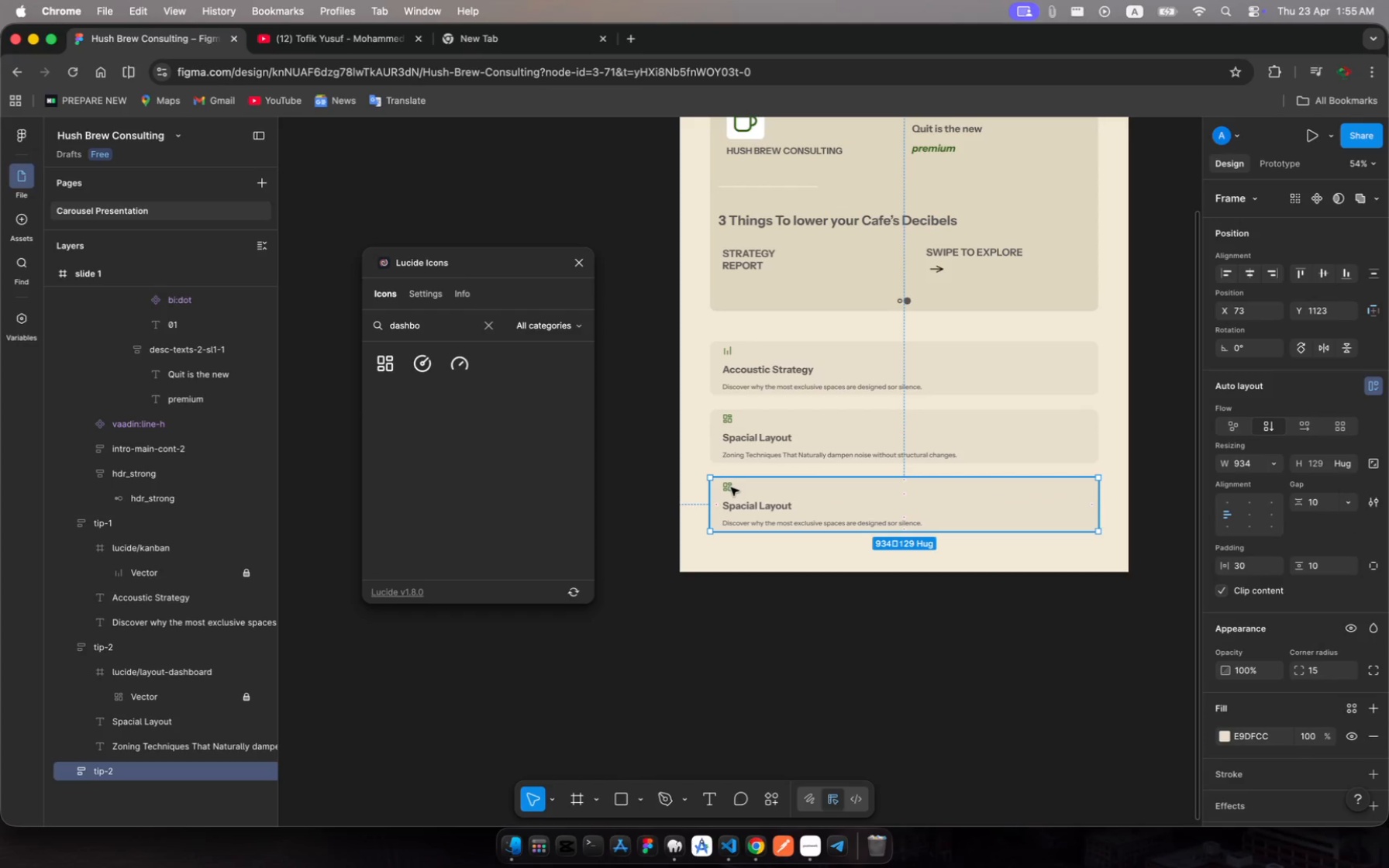 
left_click([731, 487])
 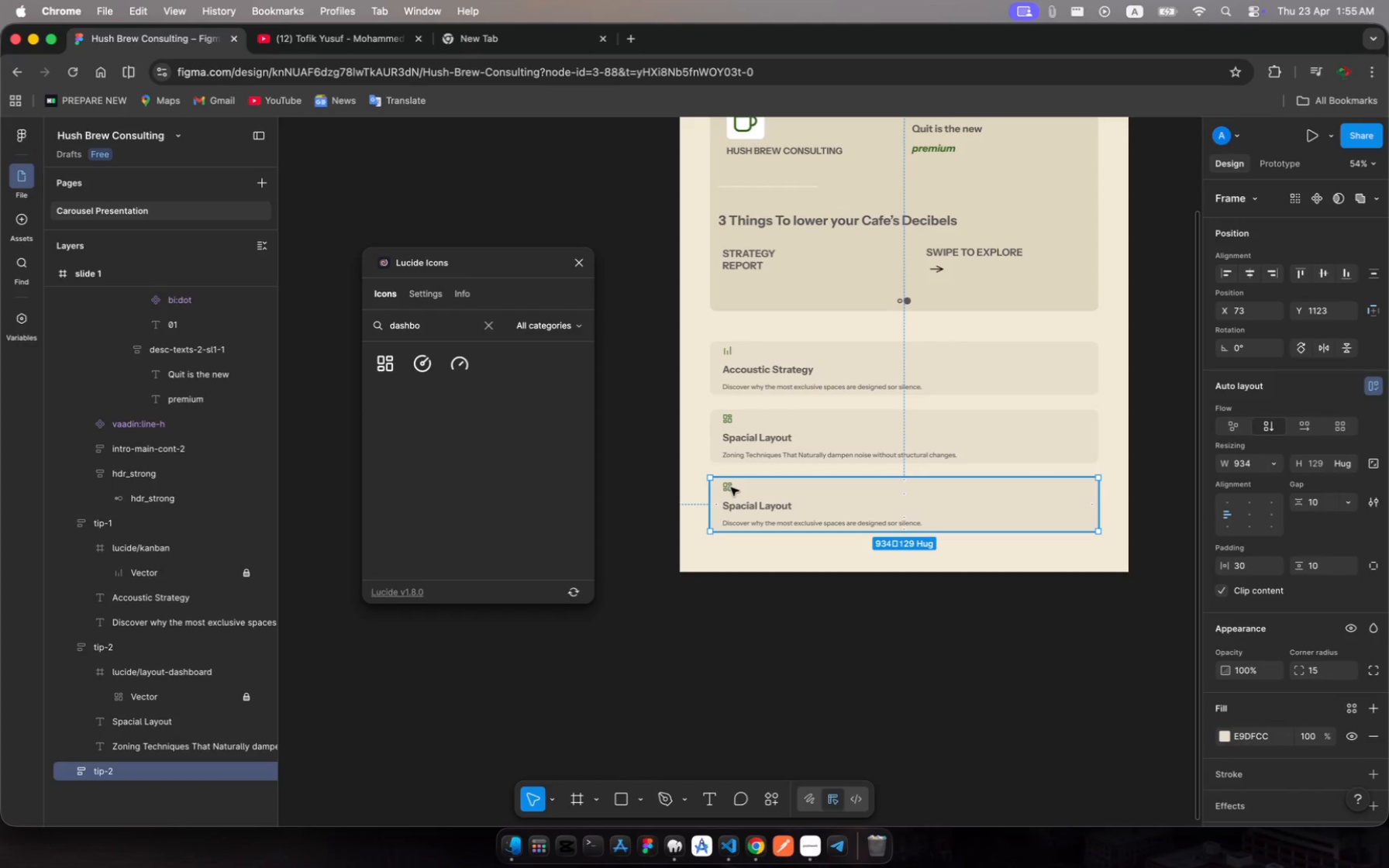 
left_click([731, 487])
 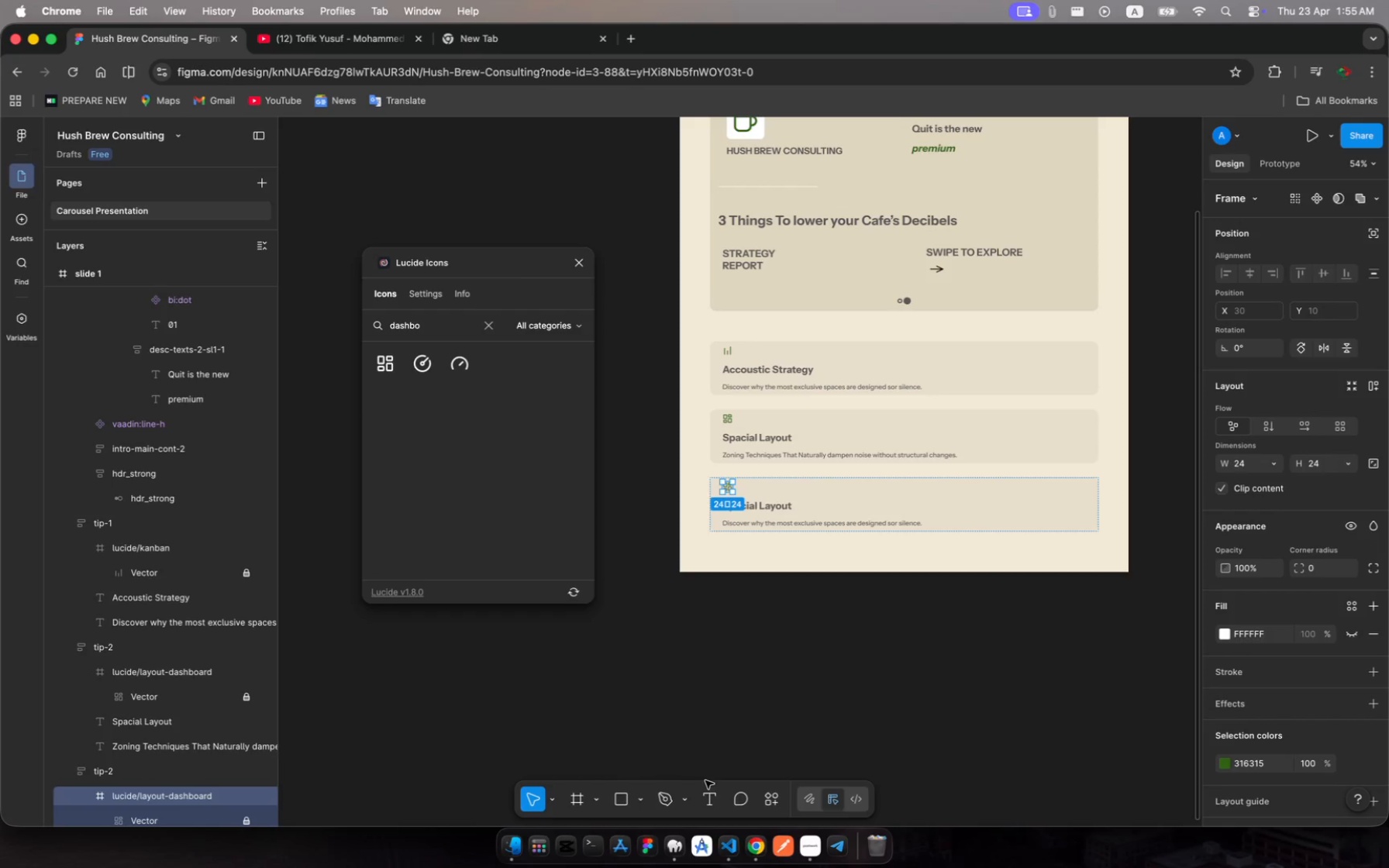 
wait(15.68)
 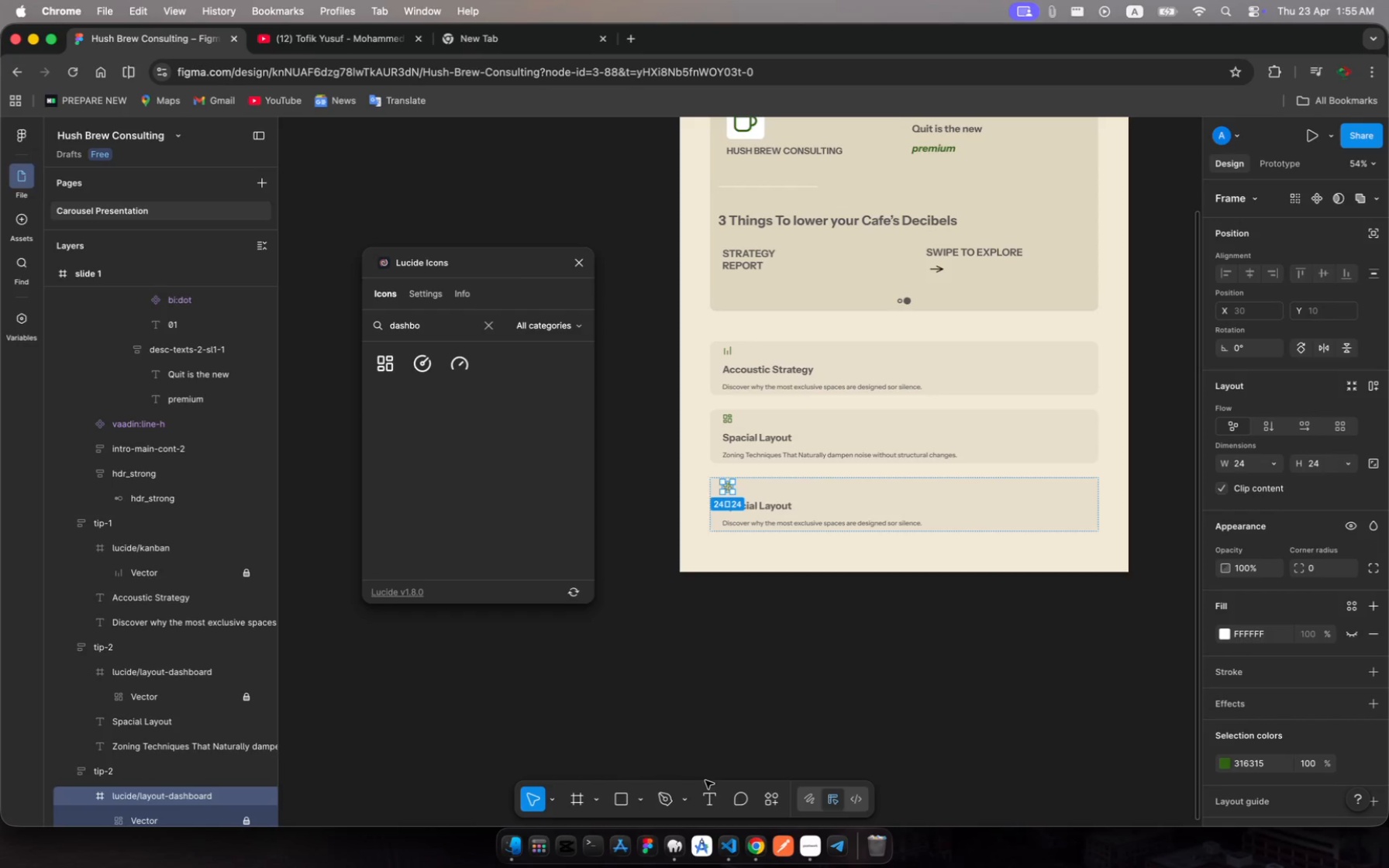 
left_click([766, 804])
 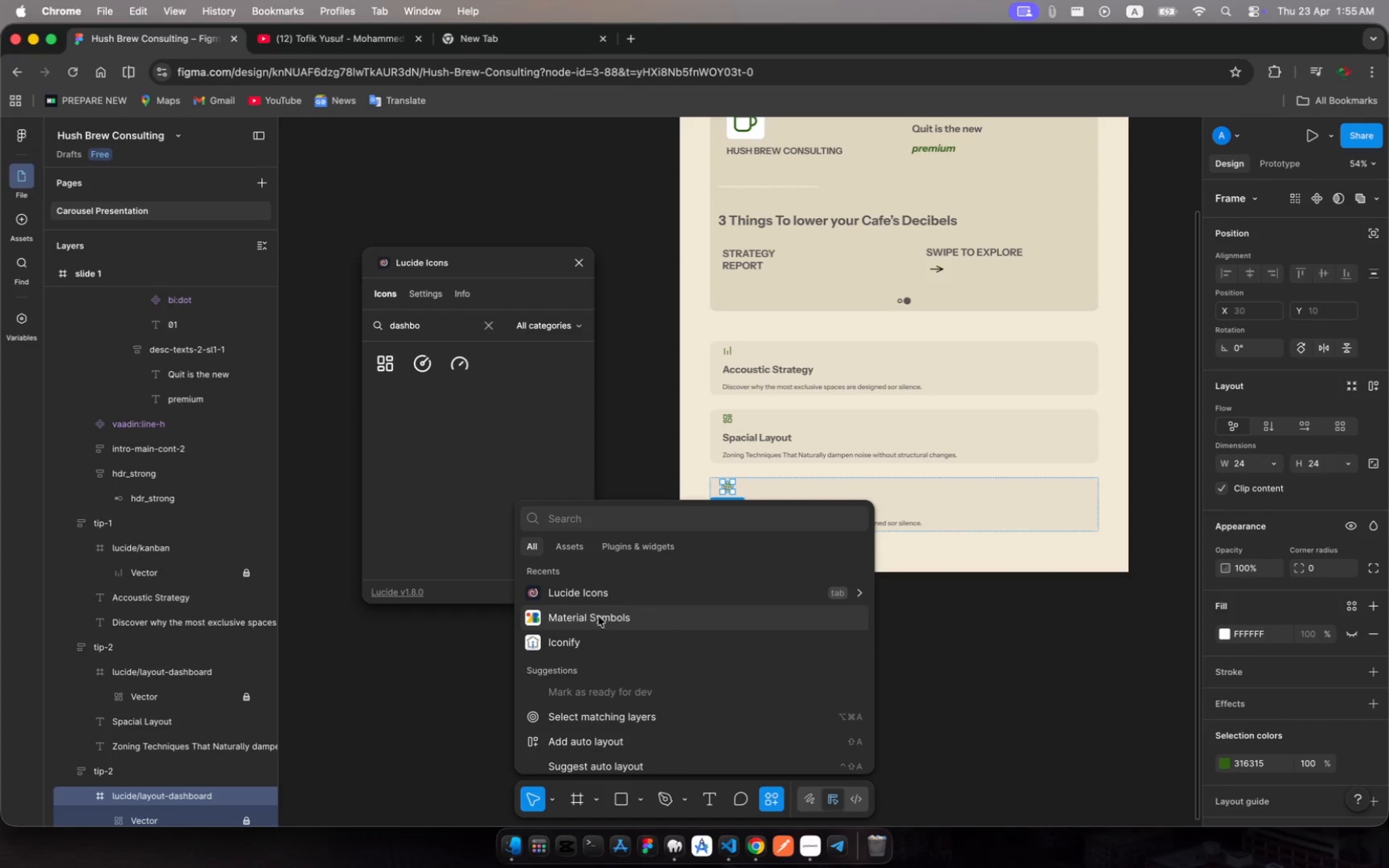 
left_click([605, 599])
 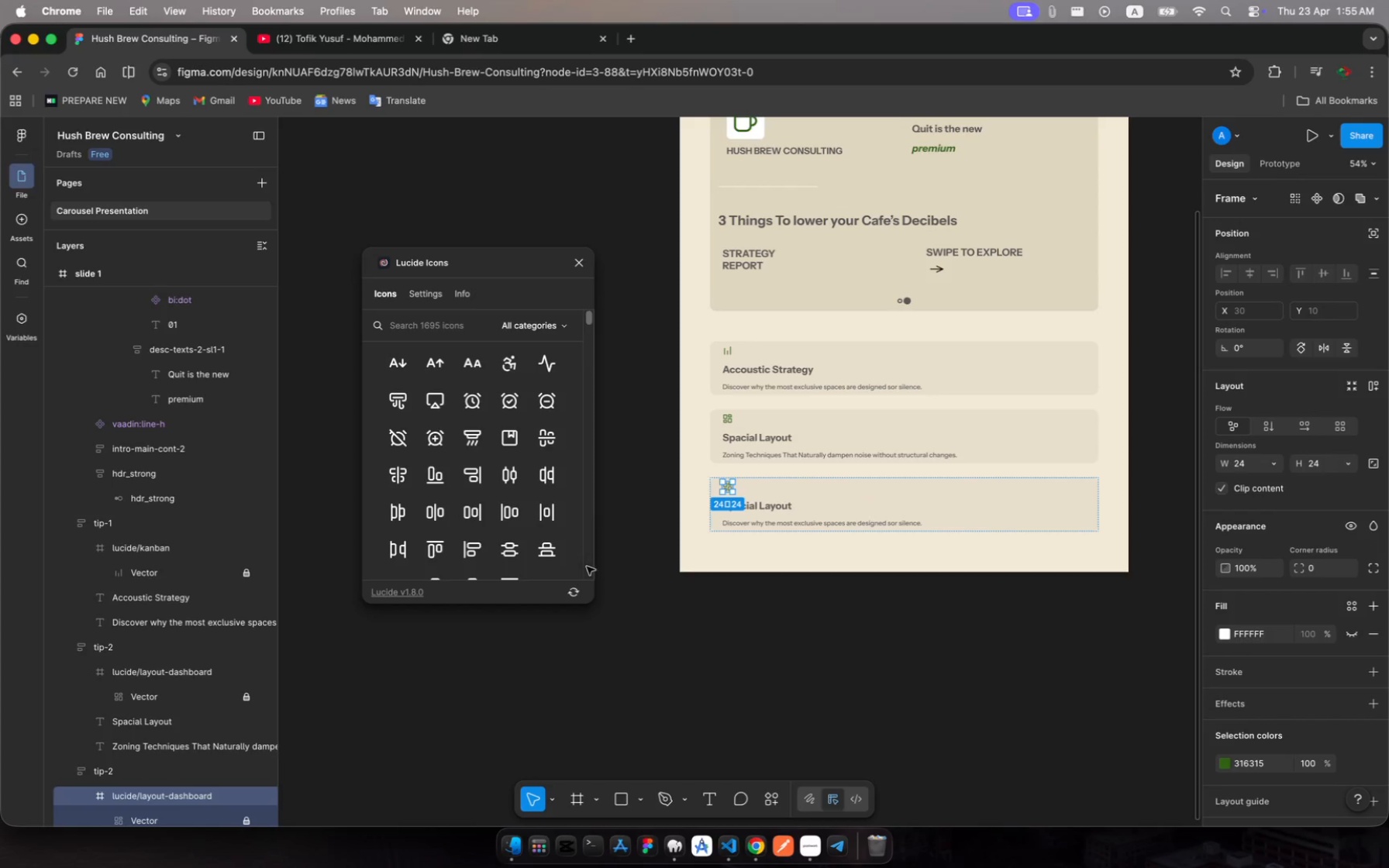 
wait(5.57)
 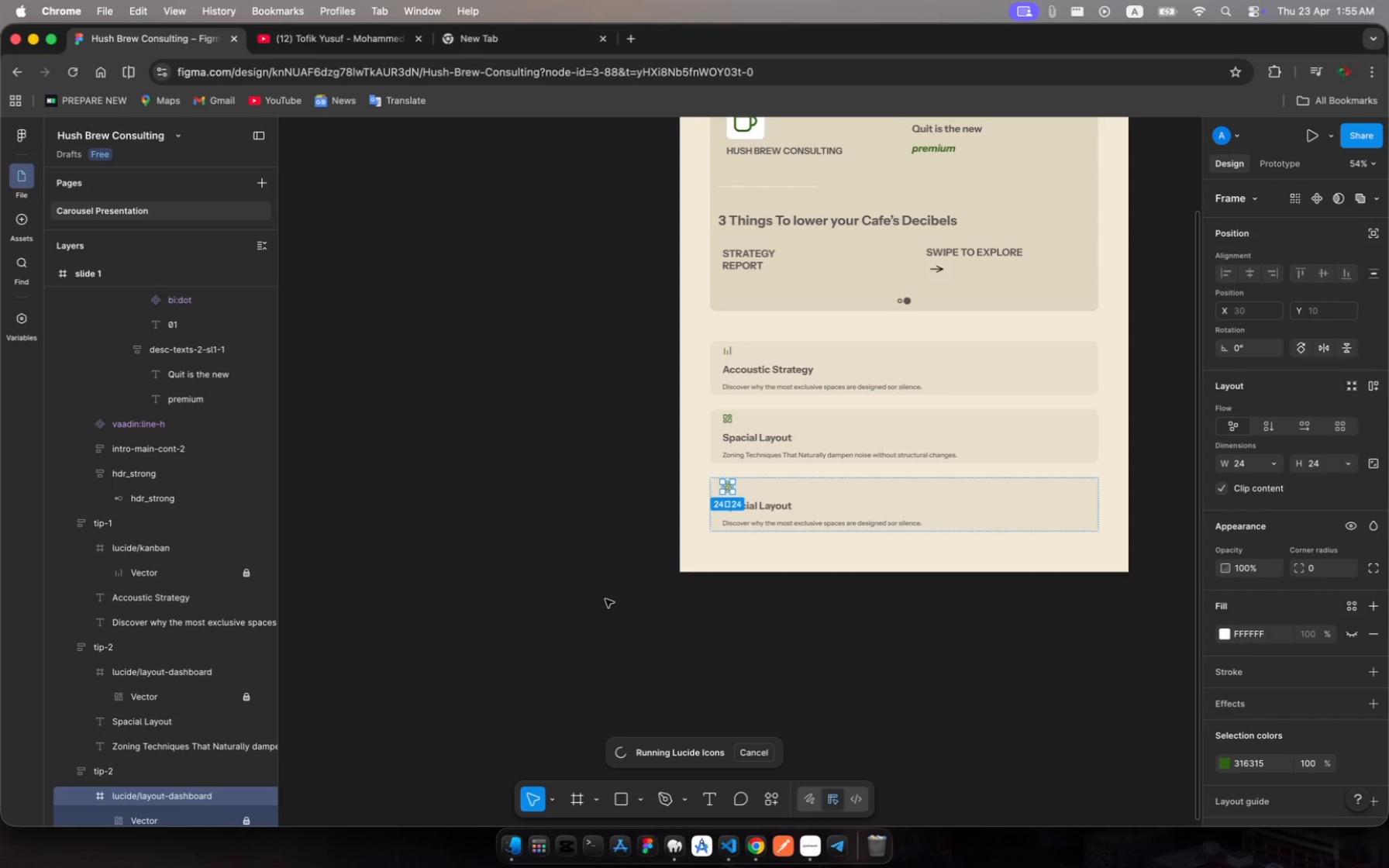 
left_click([435, 326])
 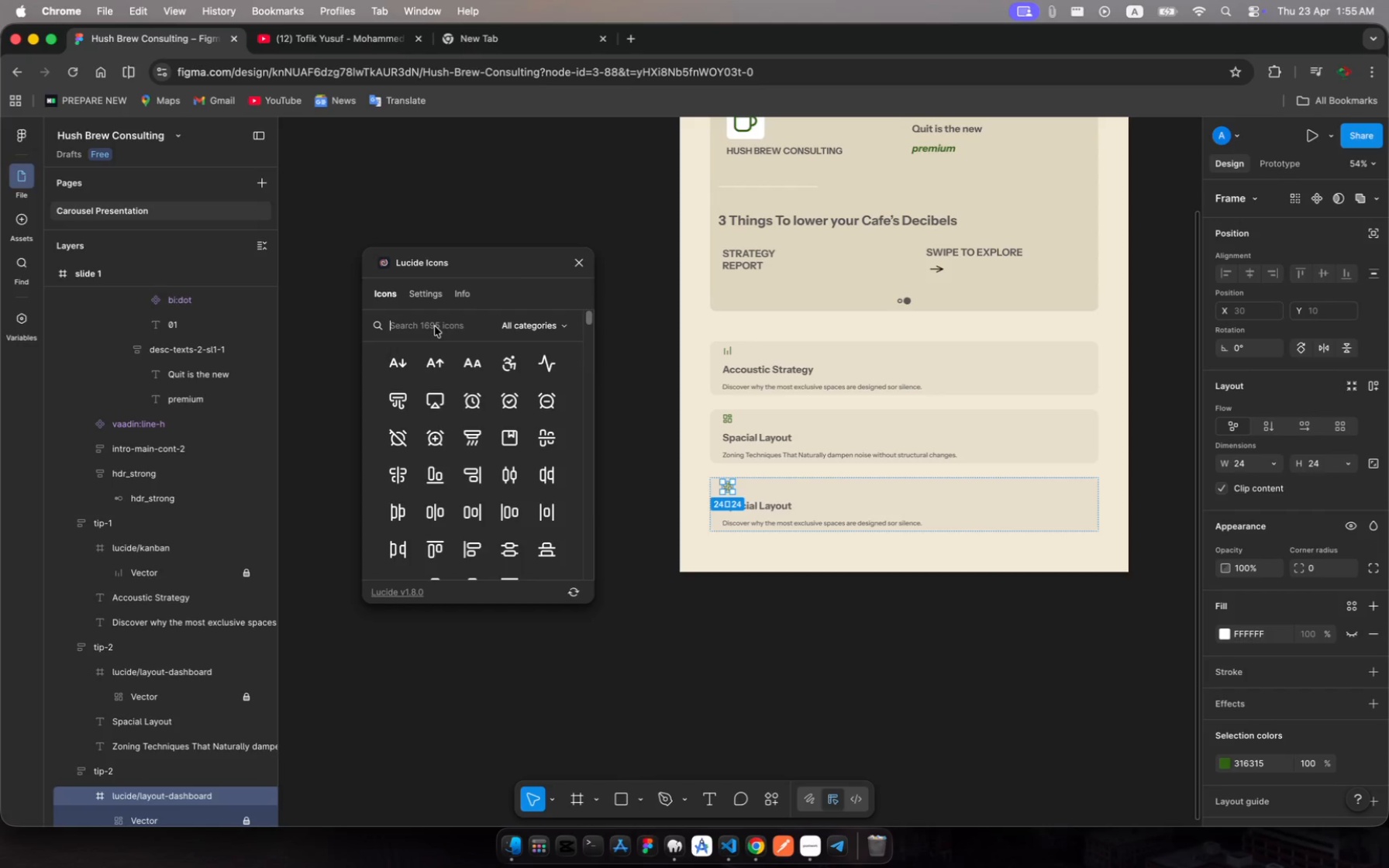 
type(money)
 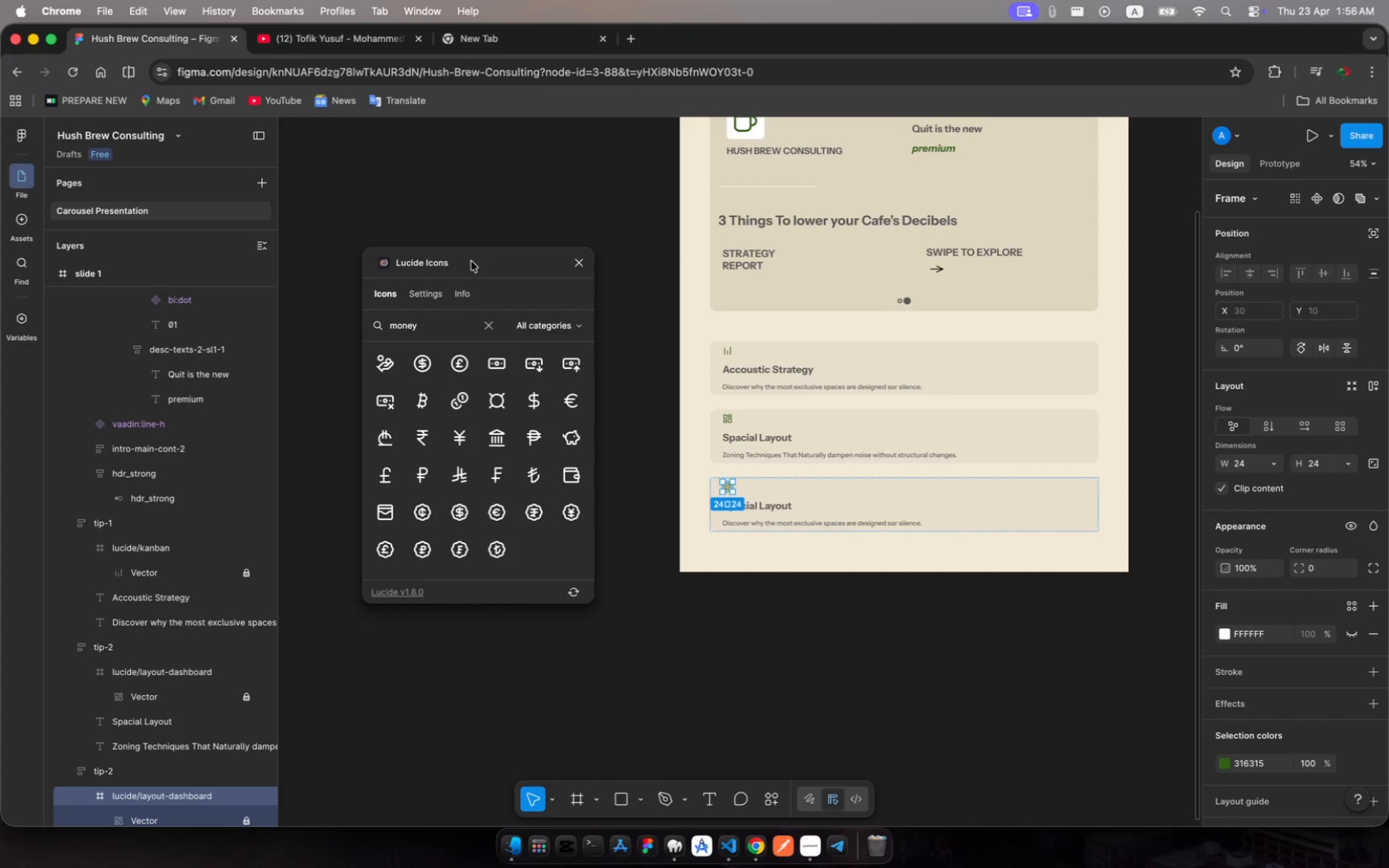 
left_click([497, 362])
 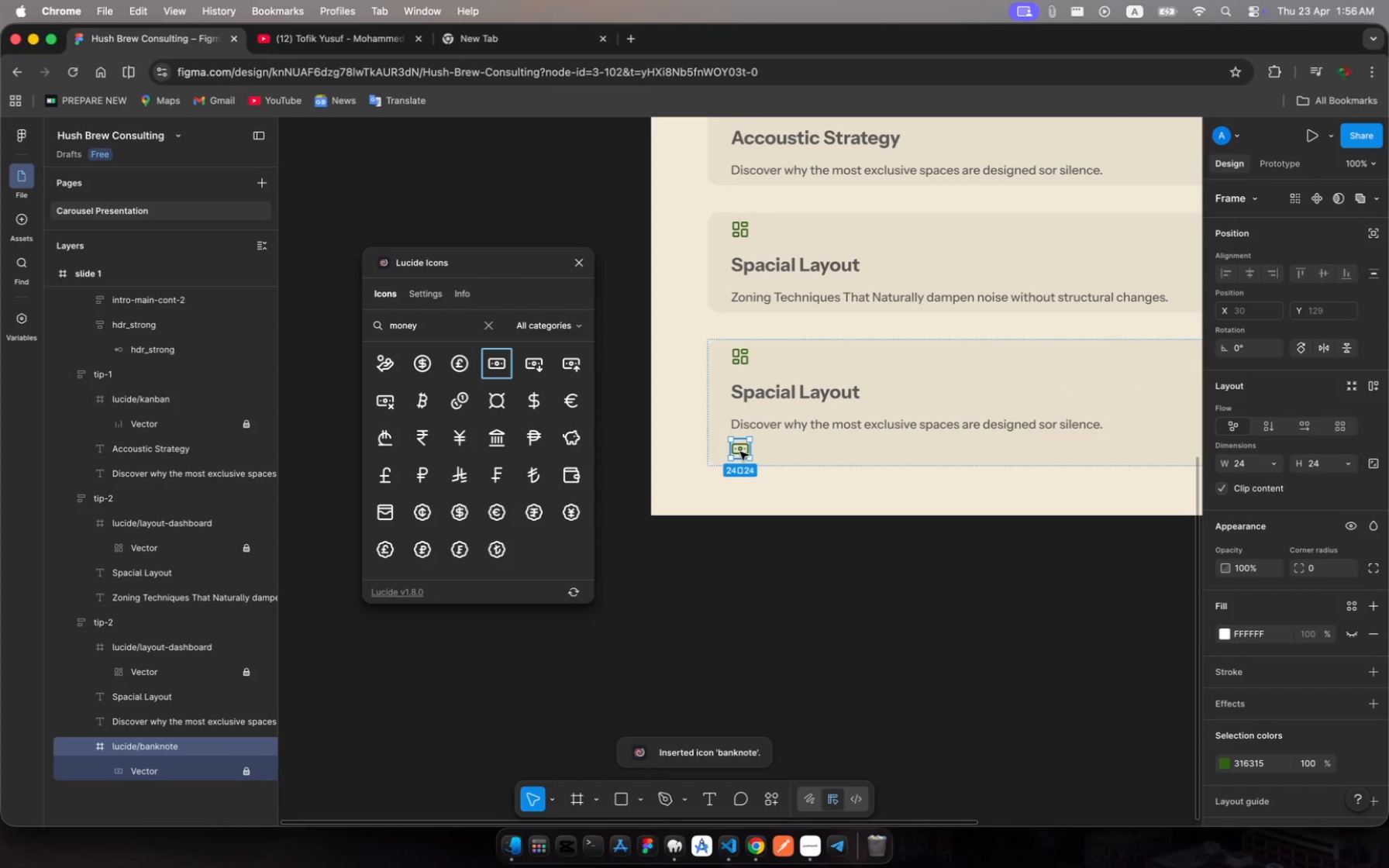 
left_click_drag(start_coordinate=[740, 452], to_coordinate=[736, 360])
 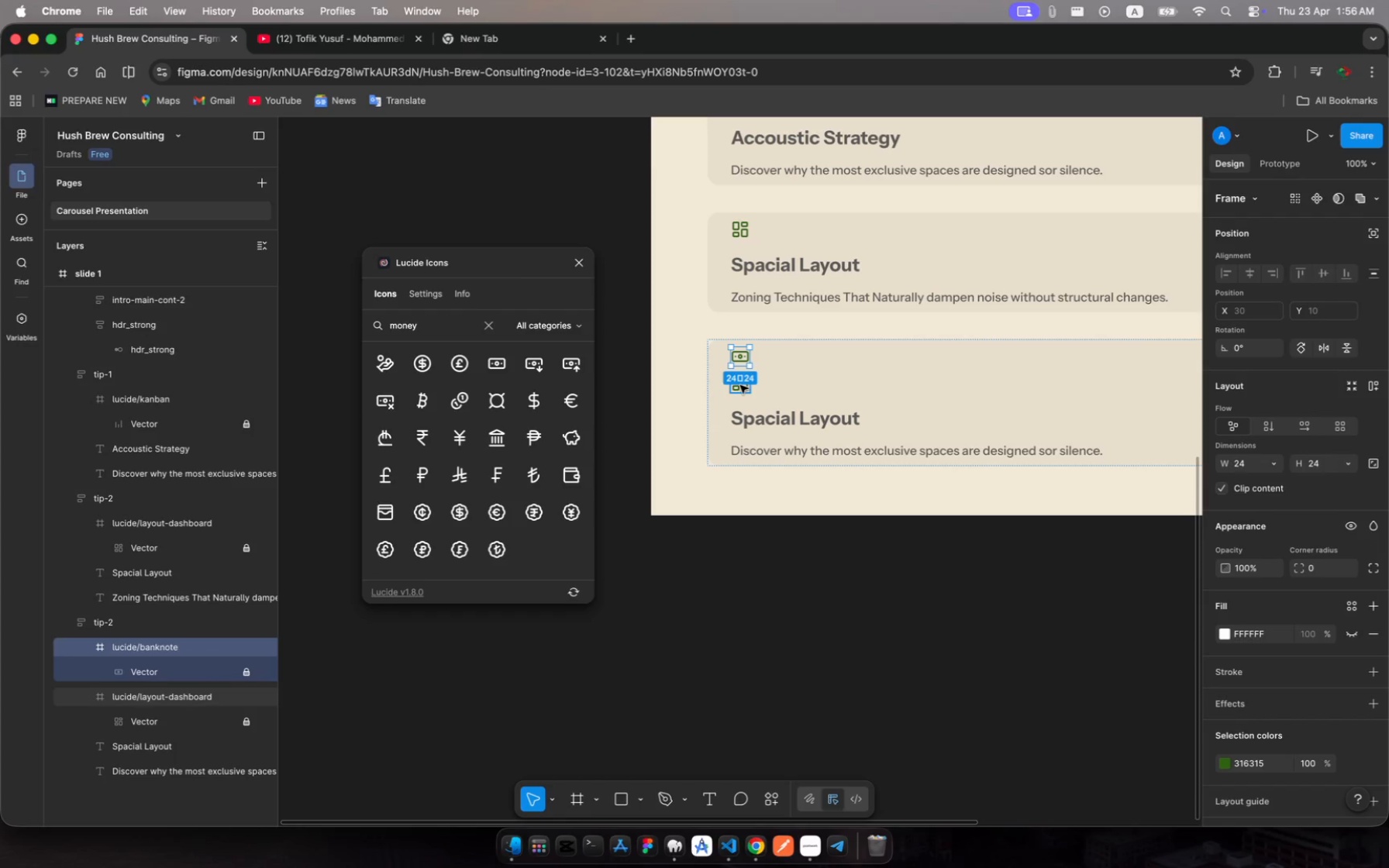 
left_click([740, 385])
 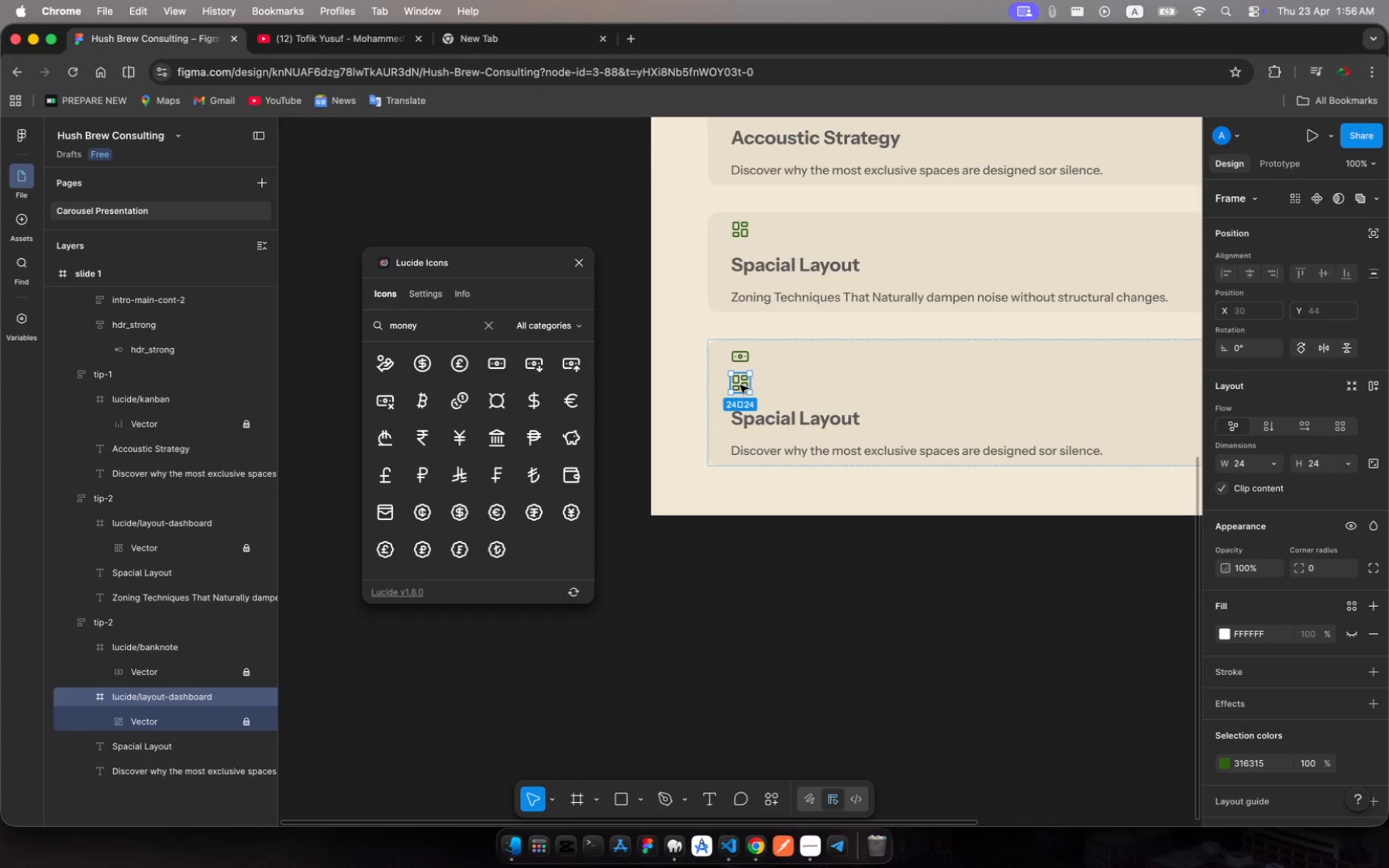 
key(Backspace)
 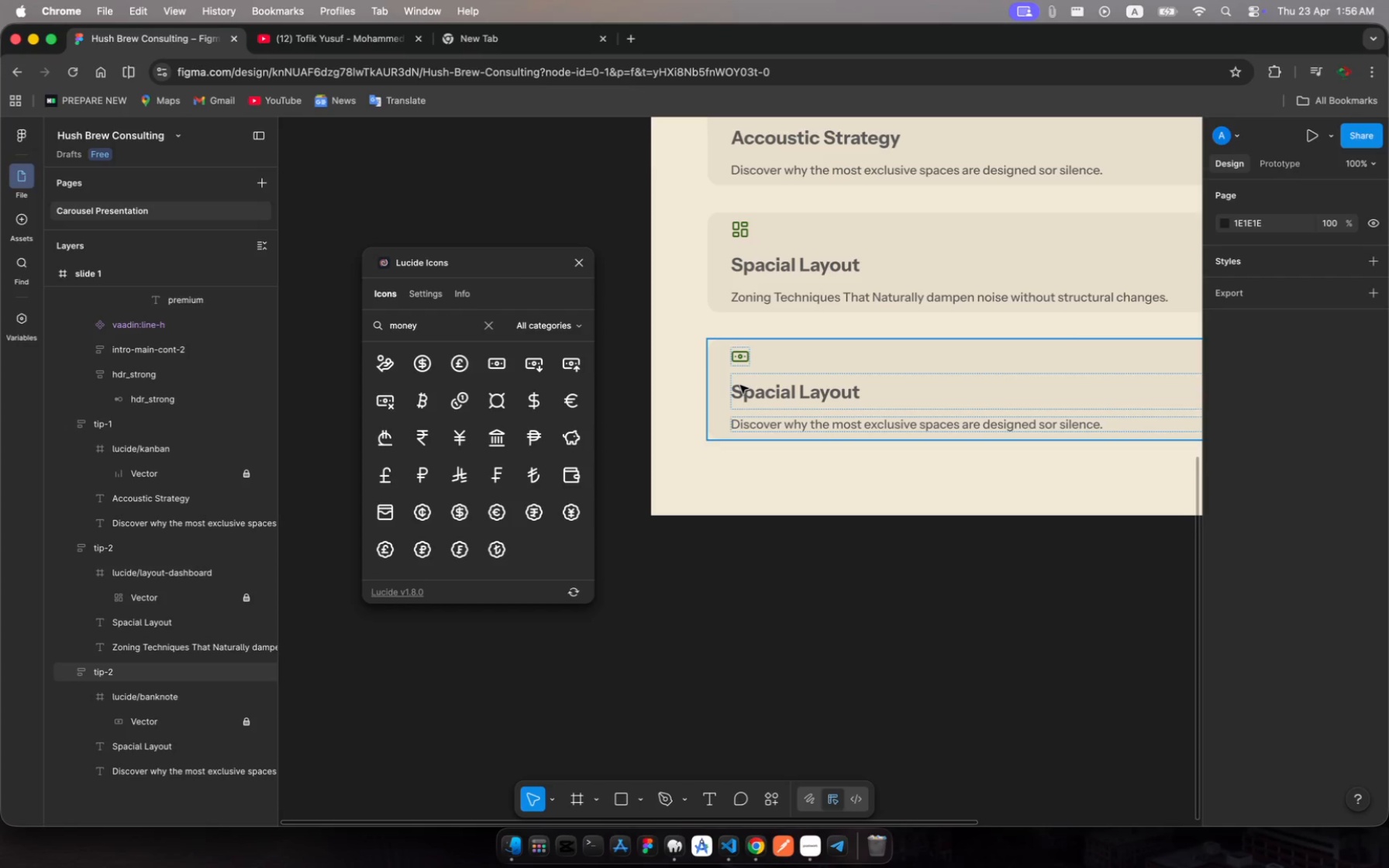 
wait(11.3)
 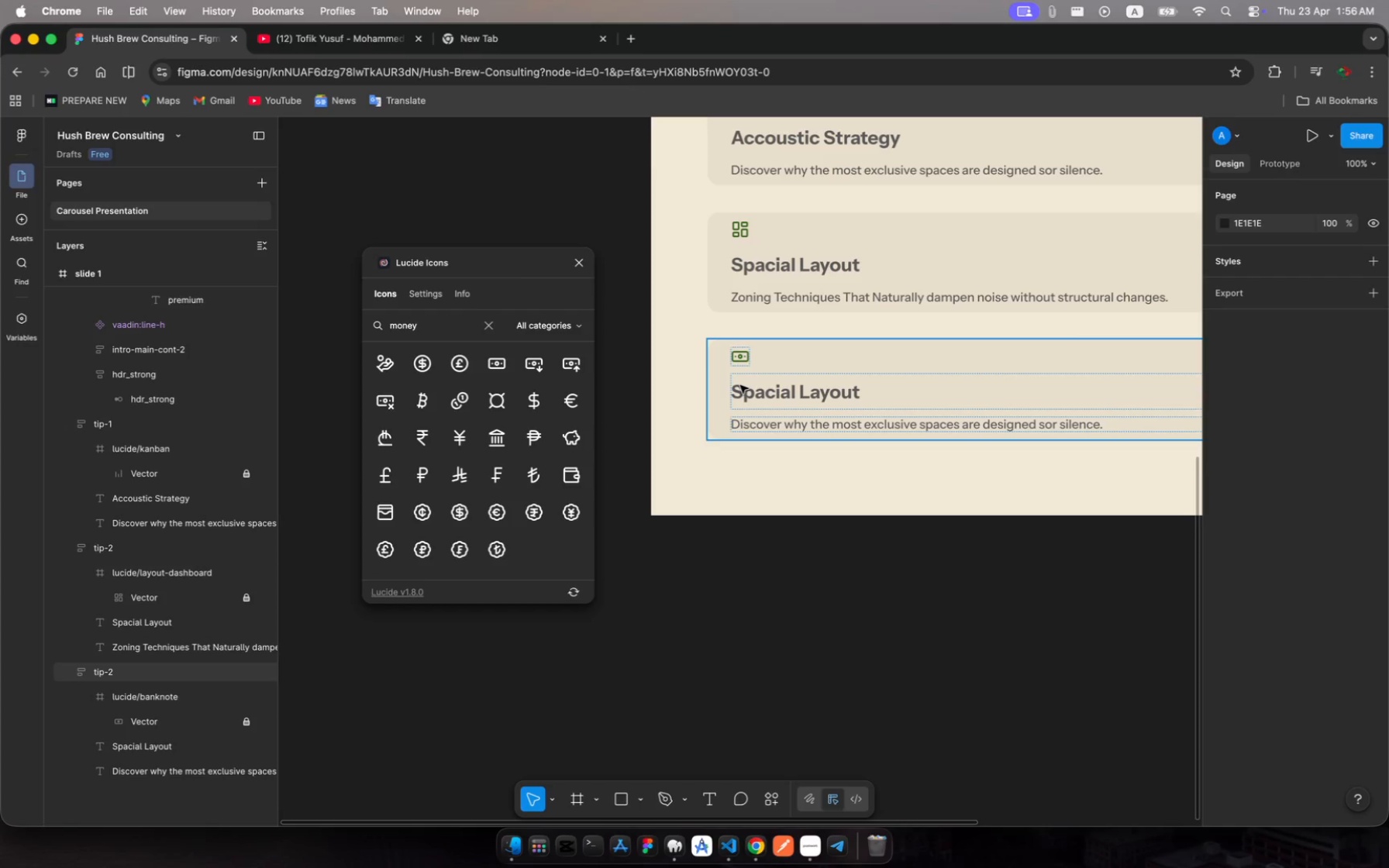 
left_click([756, 390])
 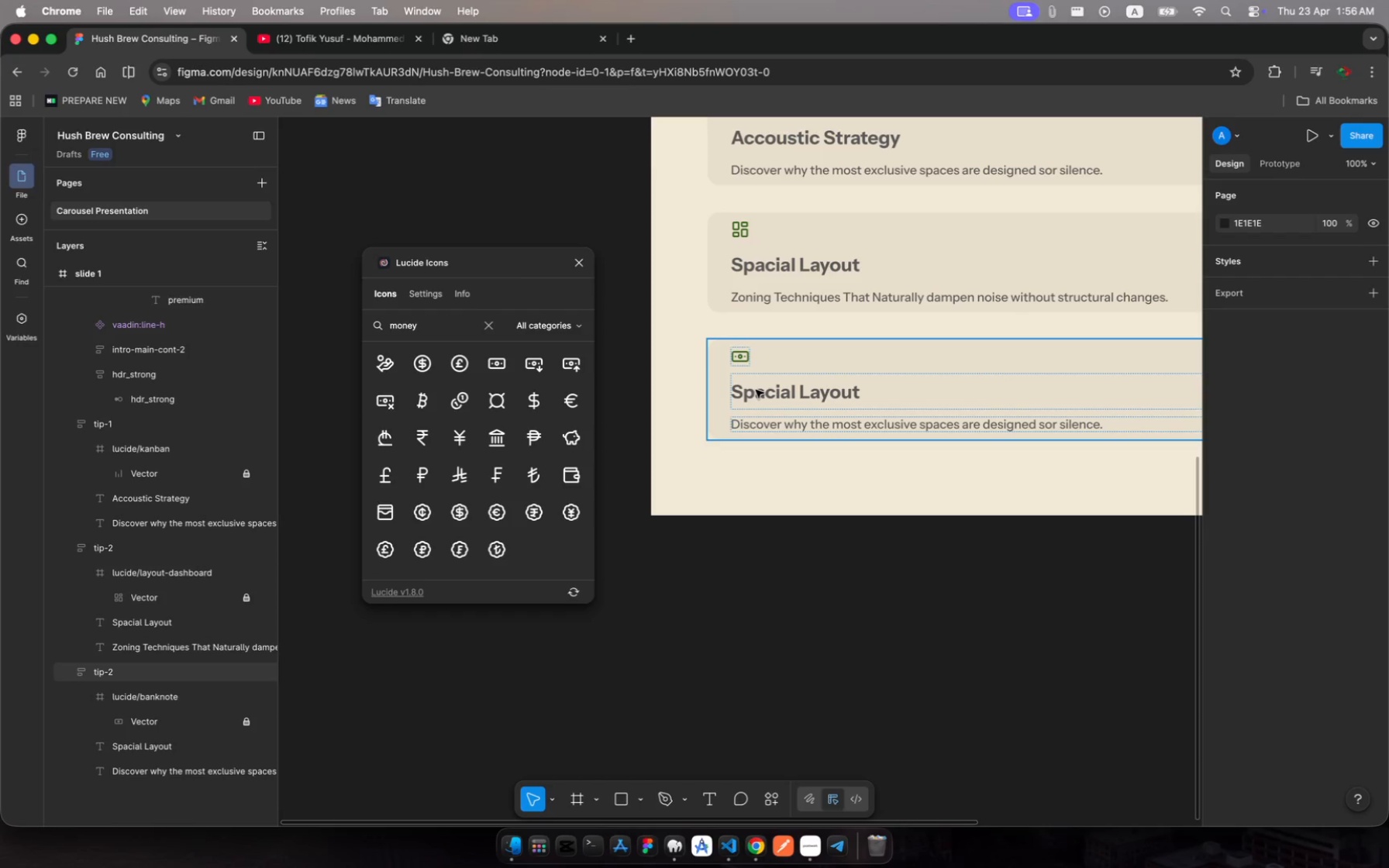 
left_click([756, 390])
 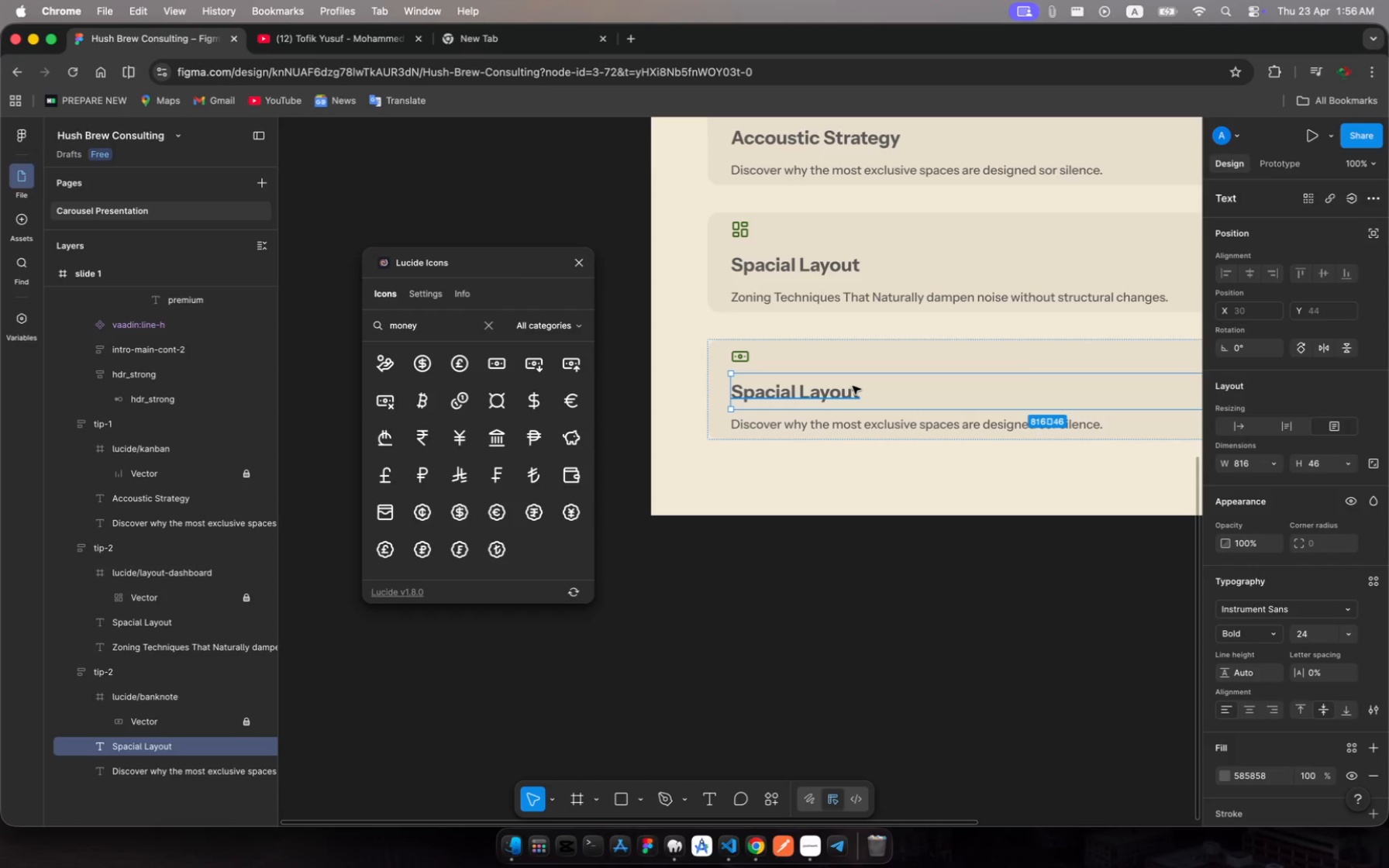 
left_click([823, 386])
 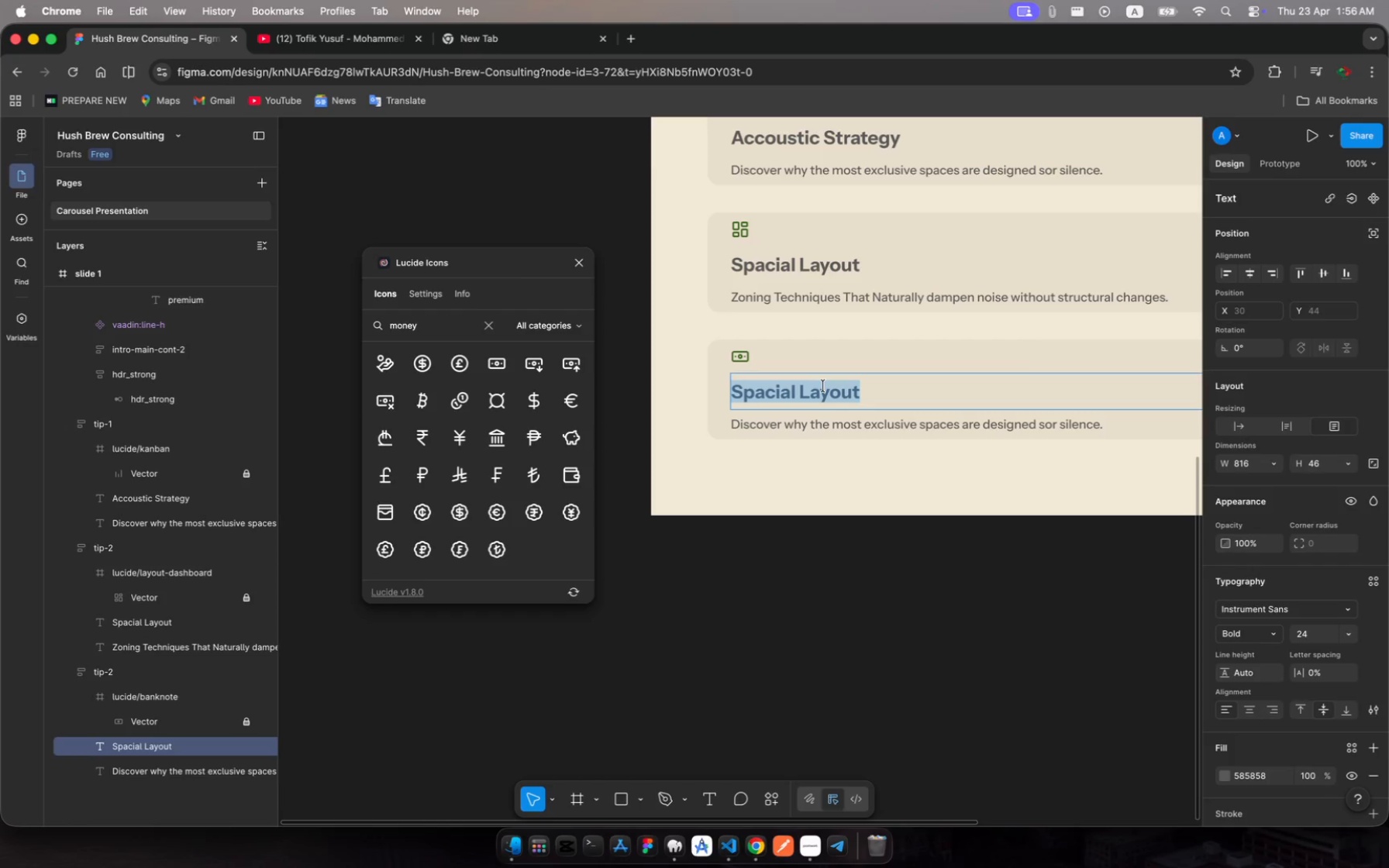 
left_click([823, 386])
 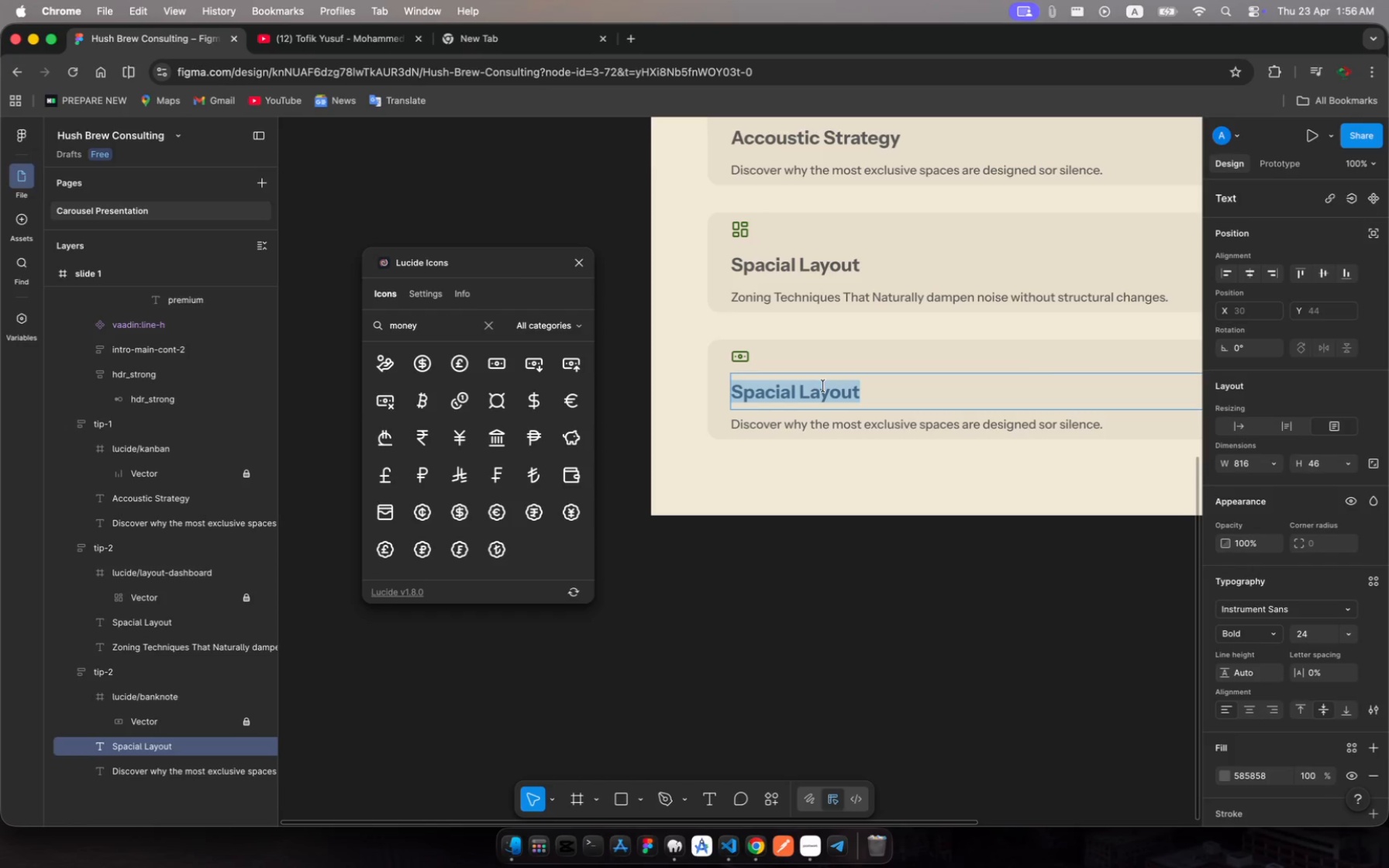 
type(The ROI of Quit)
 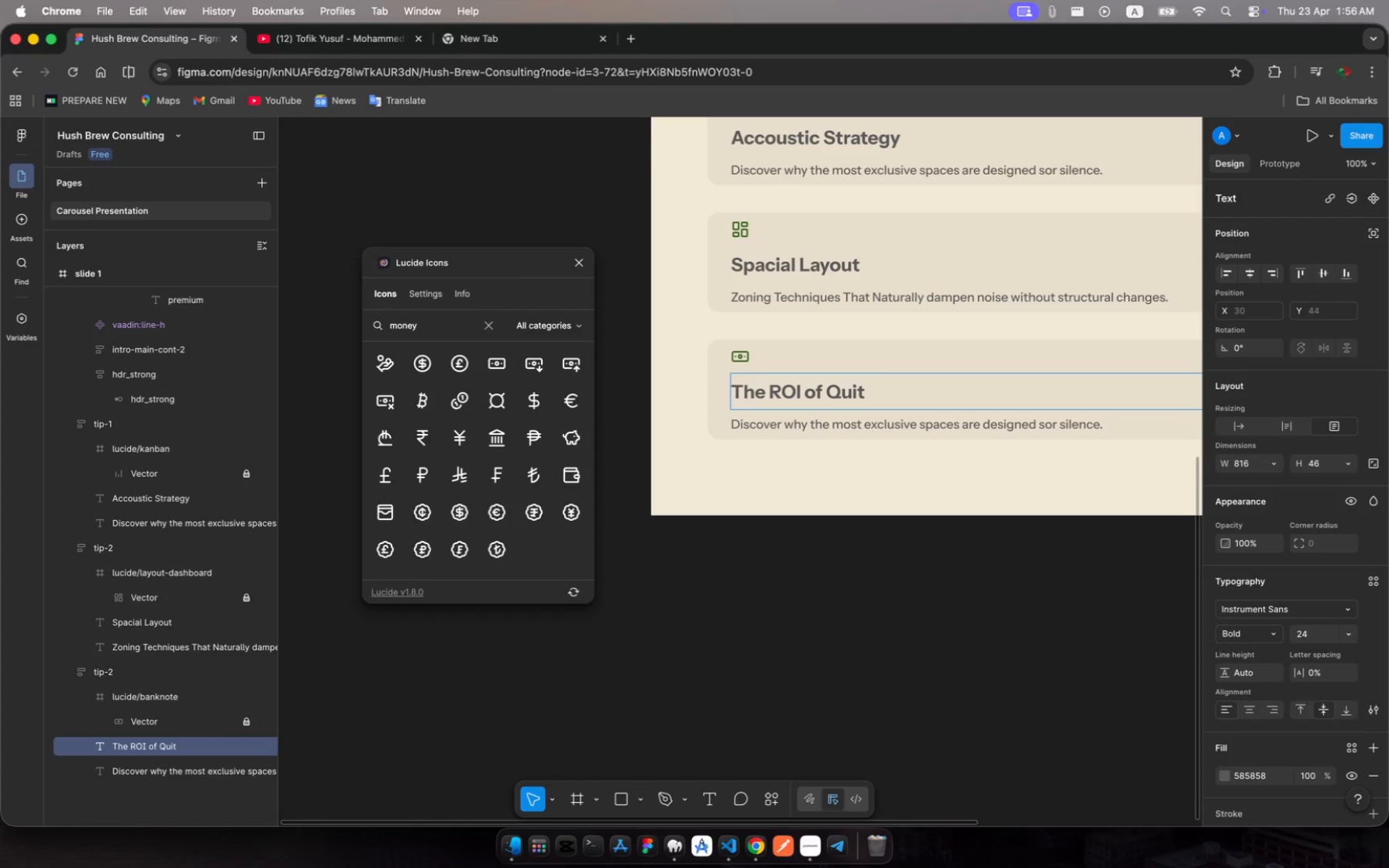 
wait(6.05)
 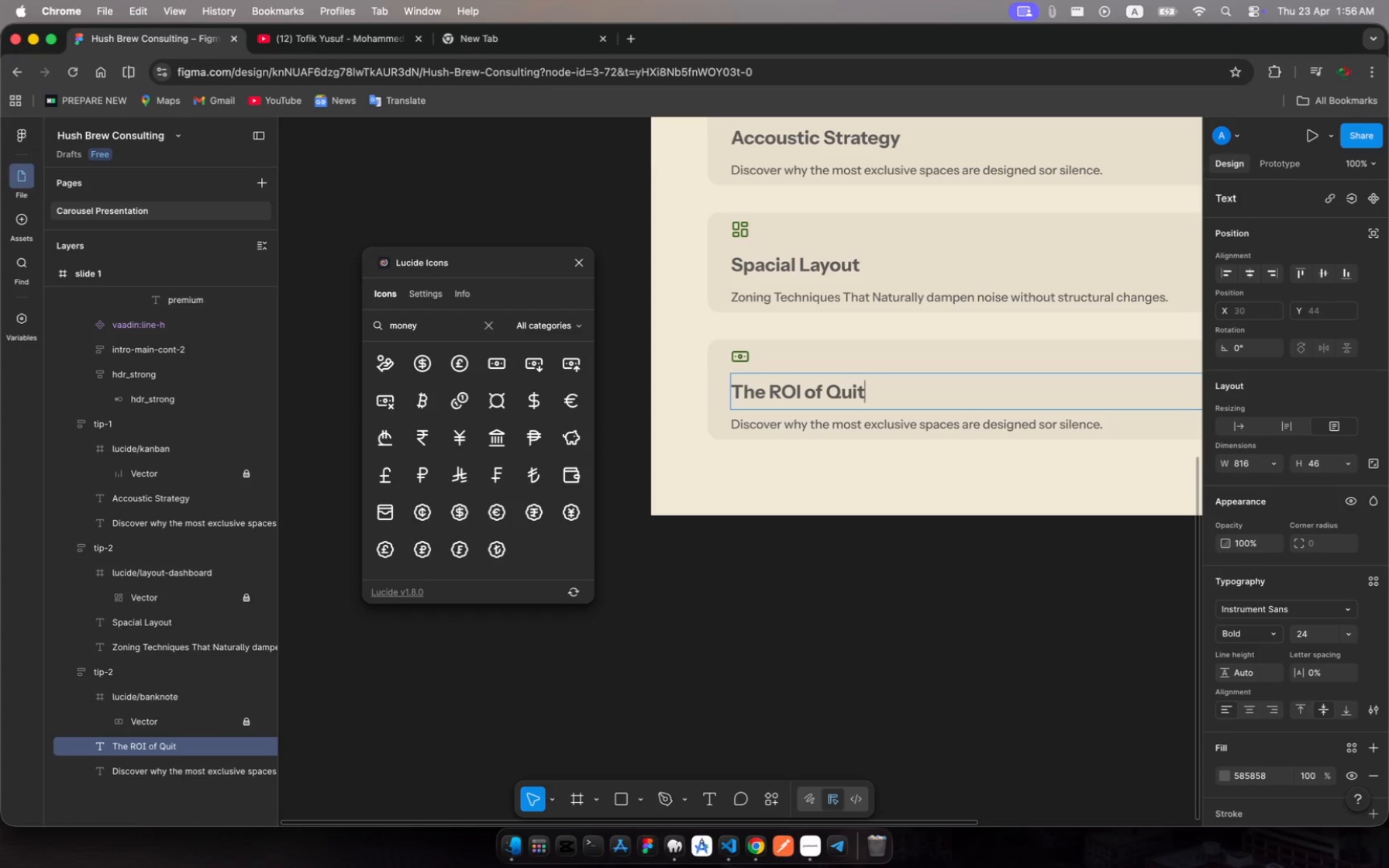 
key(E)
 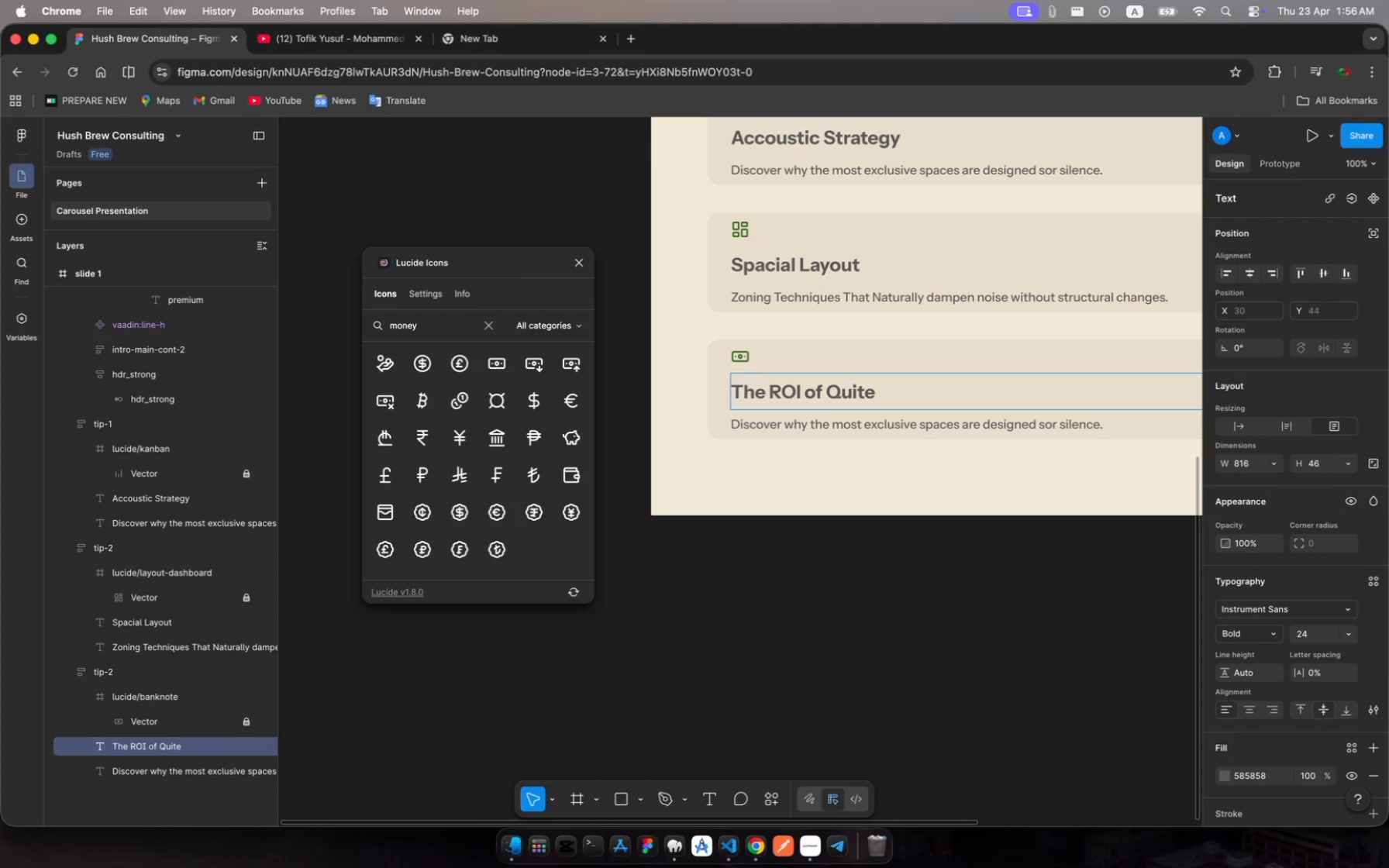 
wait(9.83)
 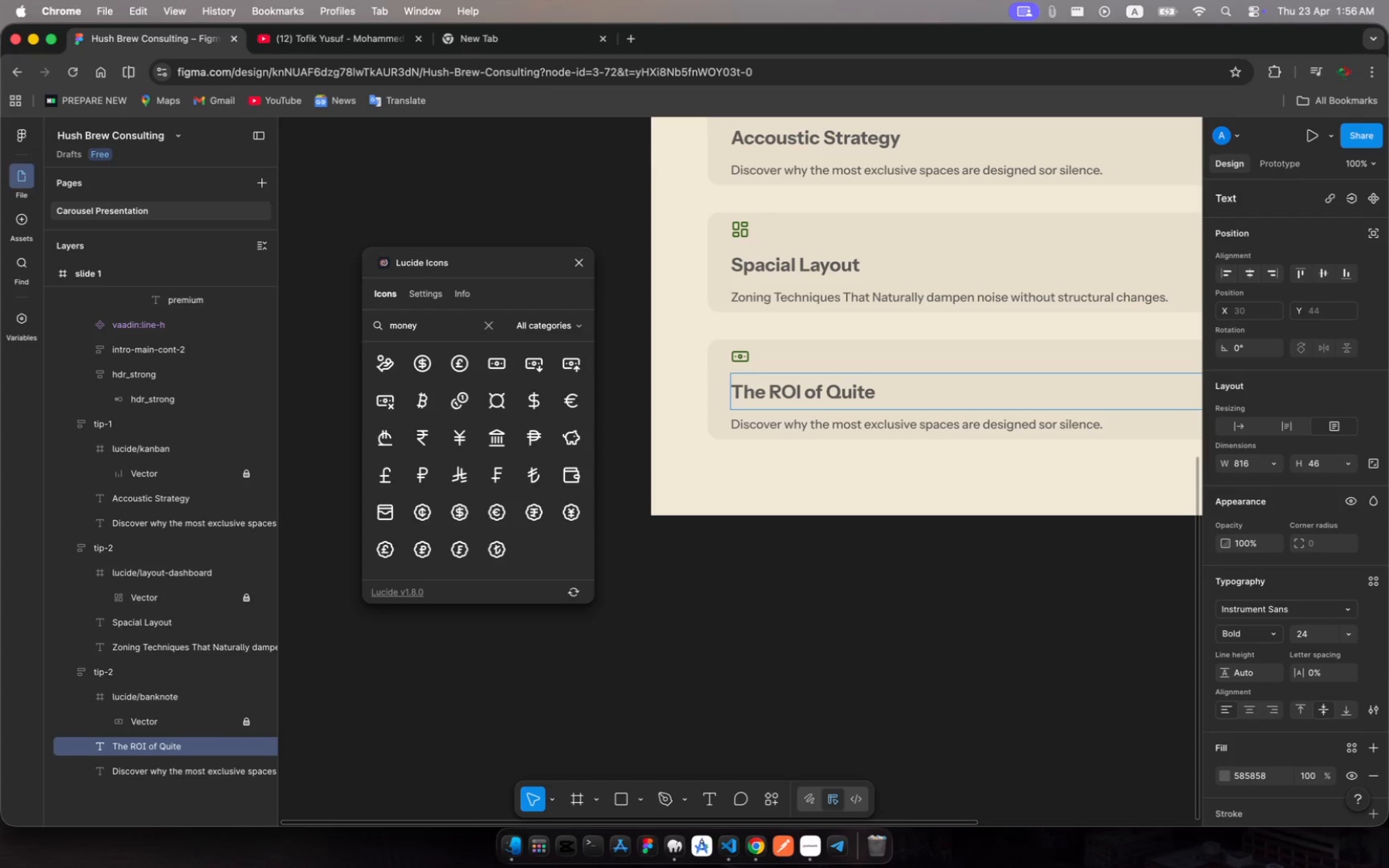 
left_click([893, 429])
 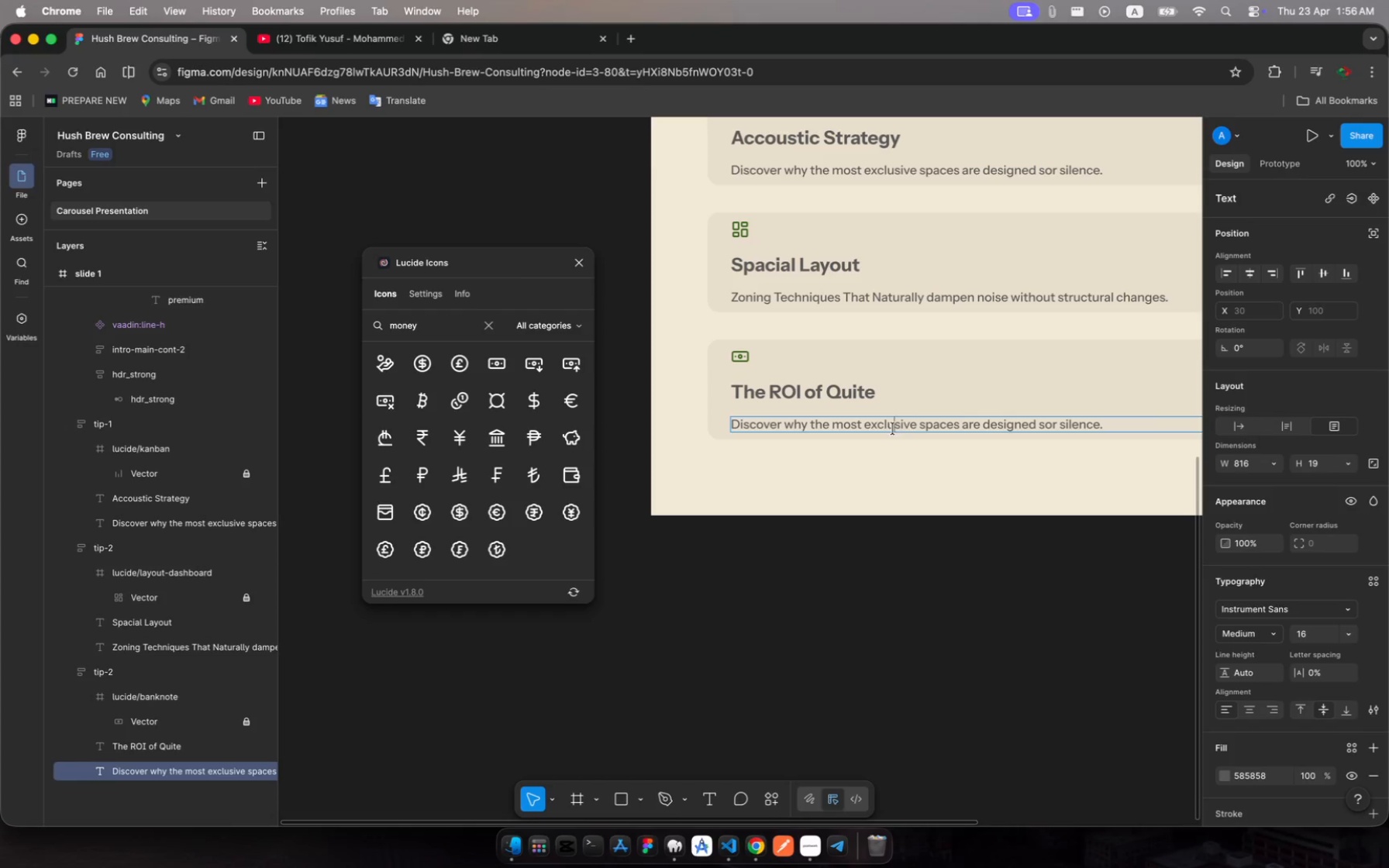 
left_click([893, 429])
 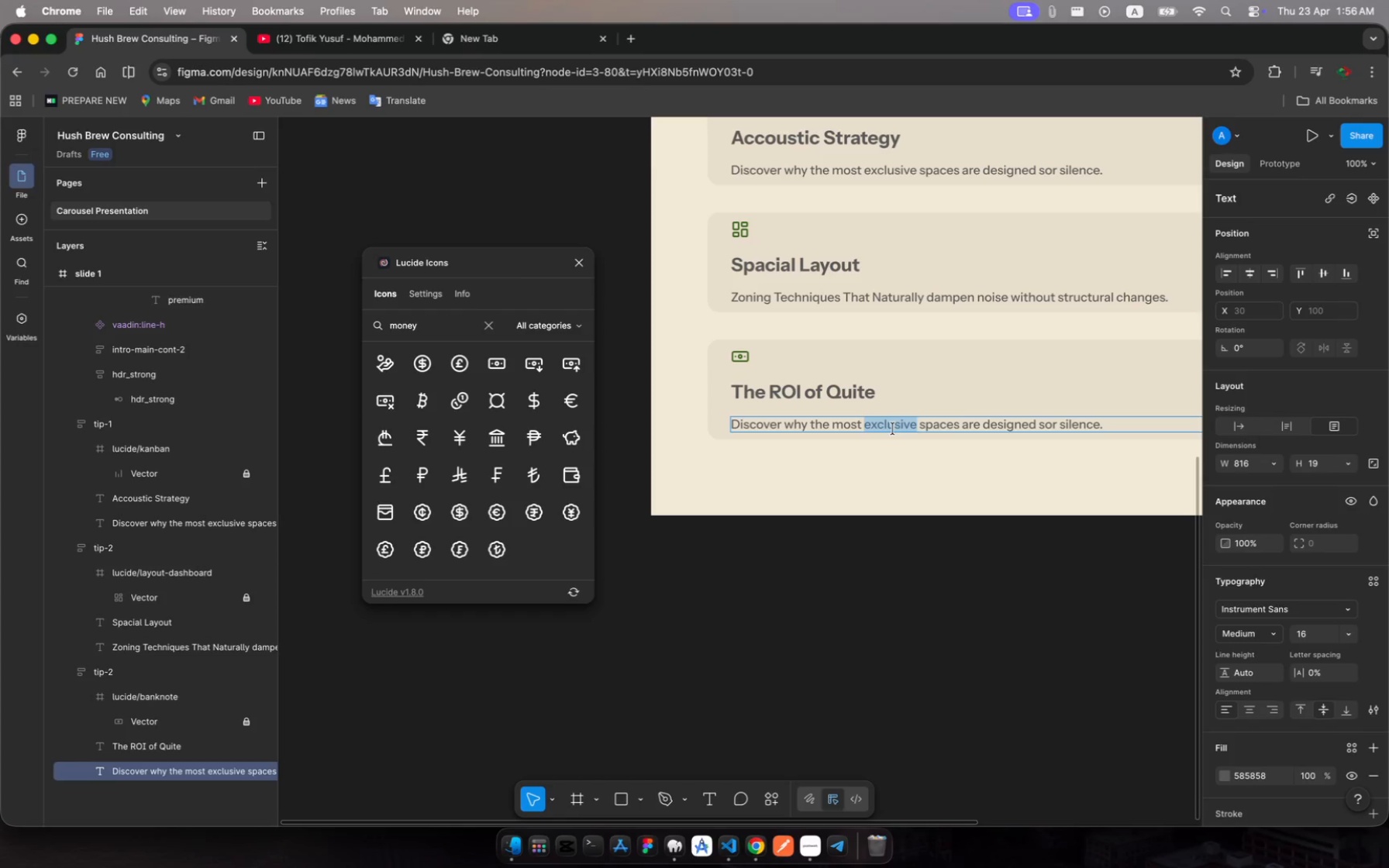 
key(Meta+A)
 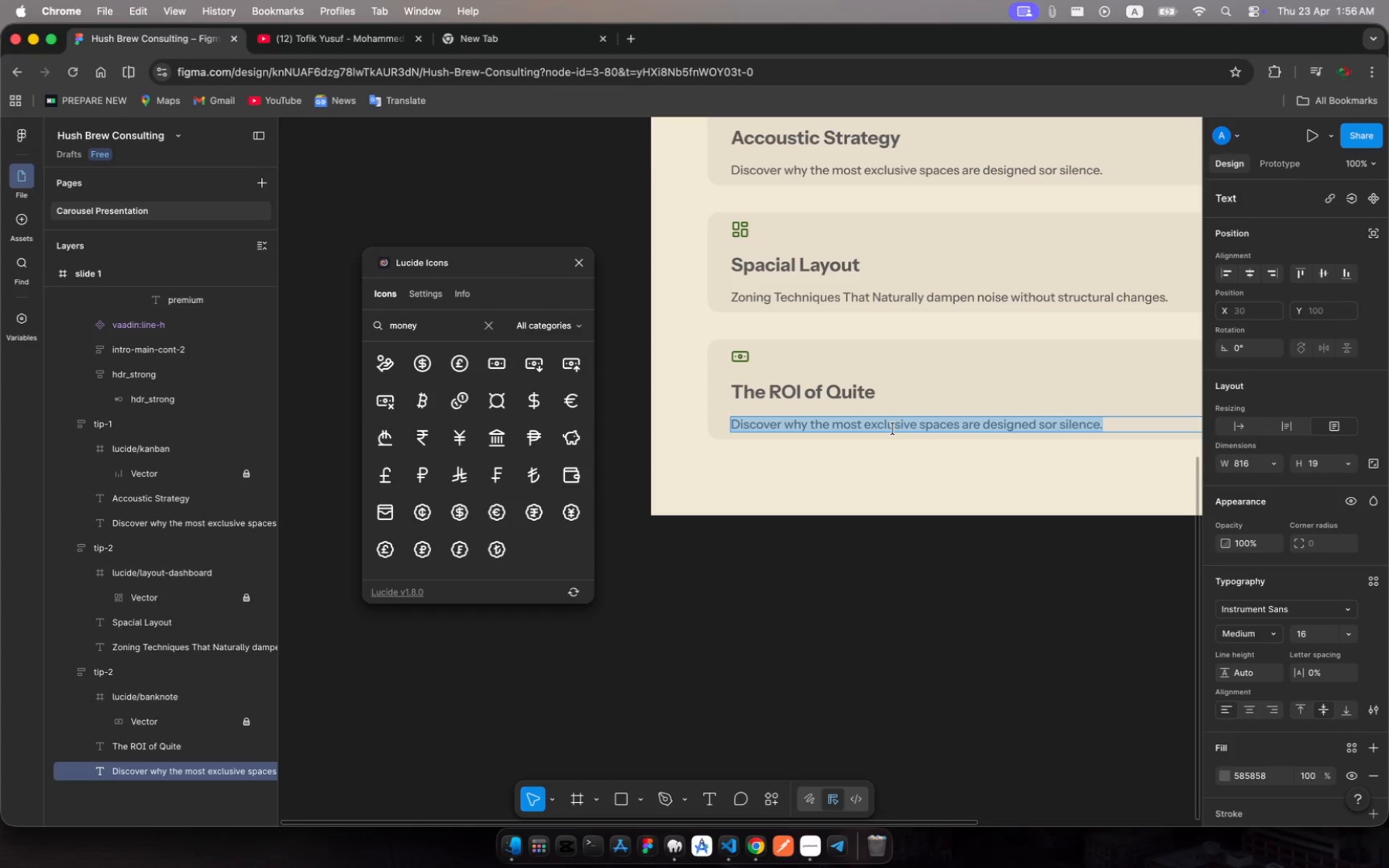 
type(How Reduv)
key(Backspace)
type(e noice levels)
 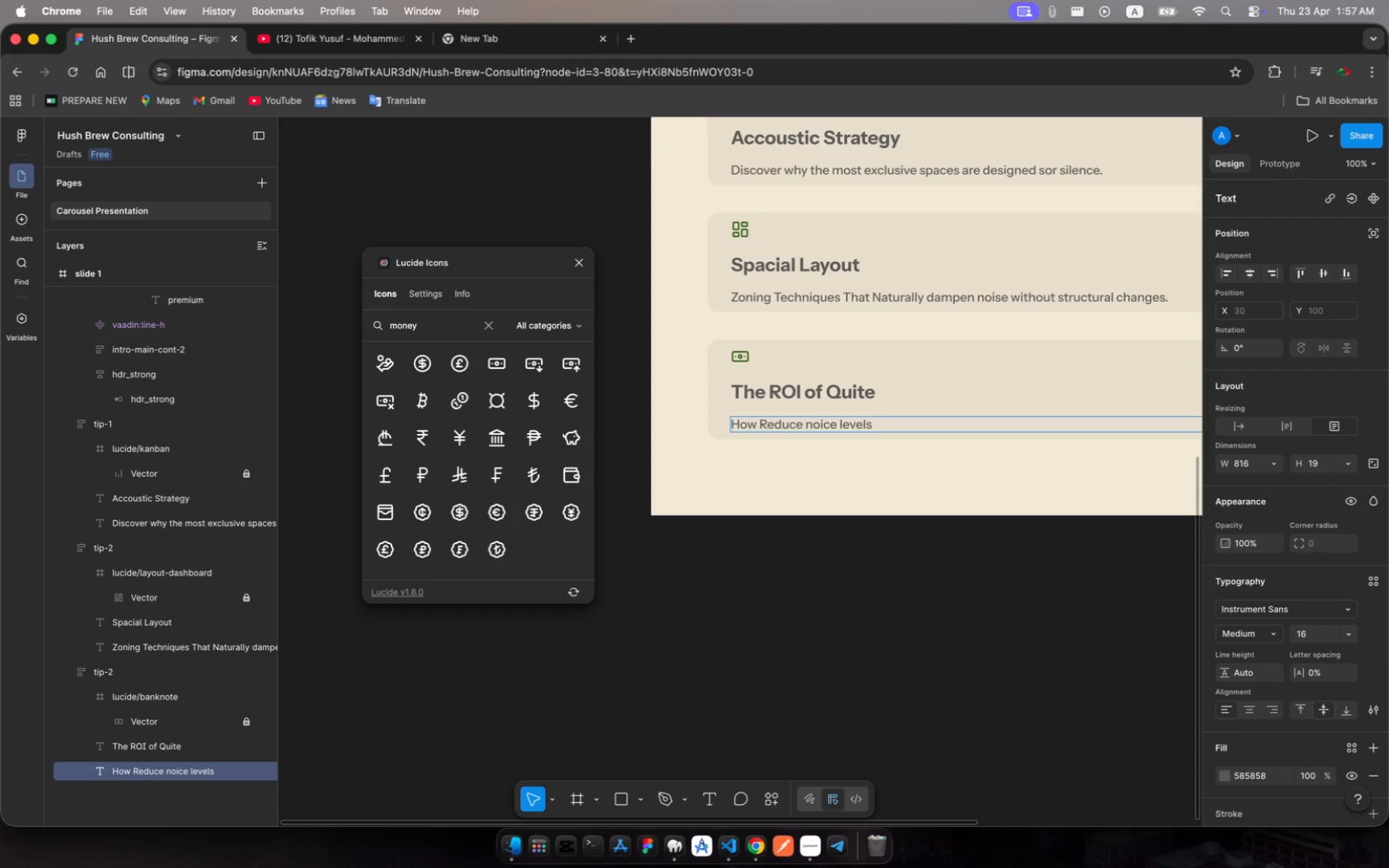 
wait(5.97)
 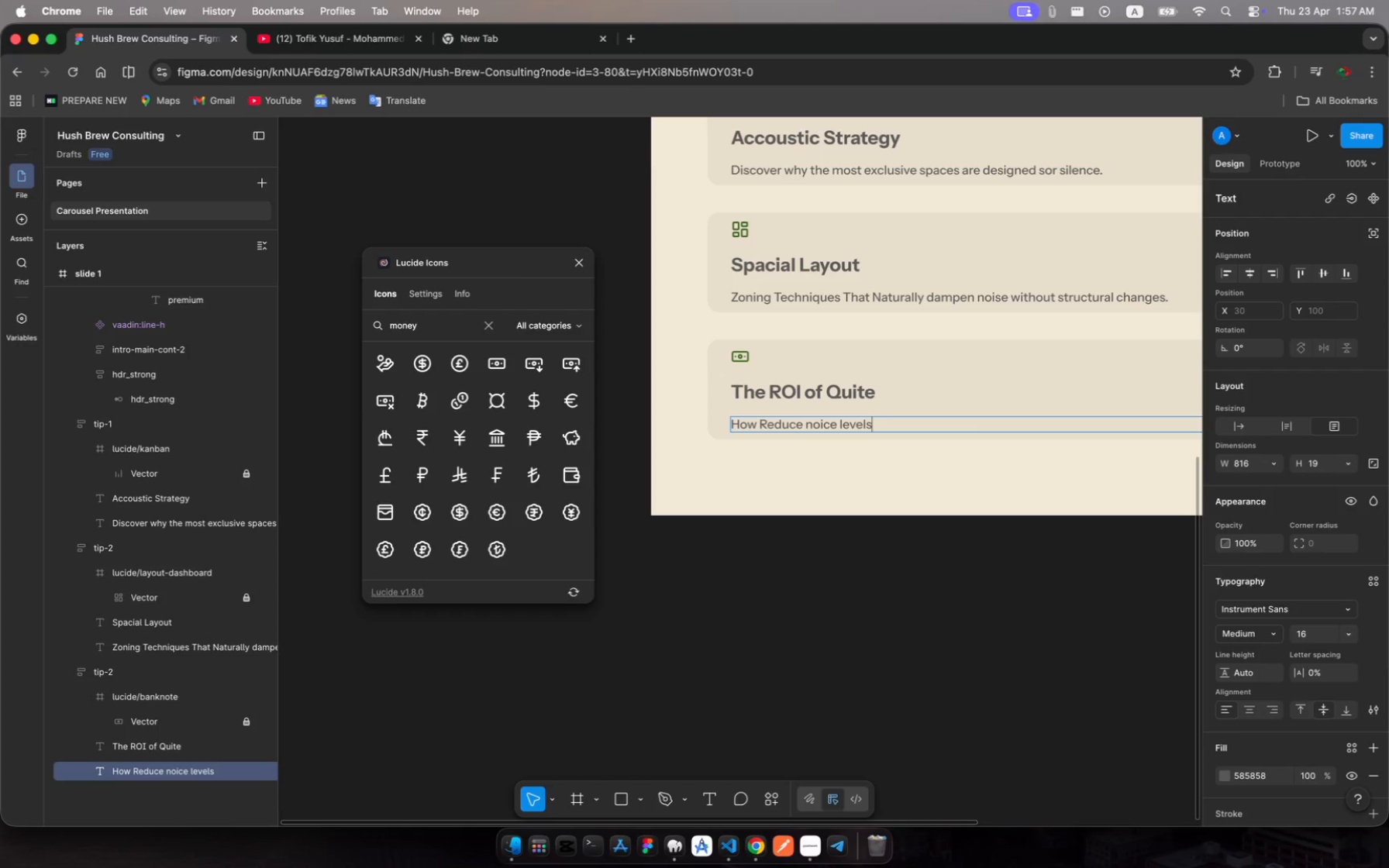 
type( benefit ROI.)
 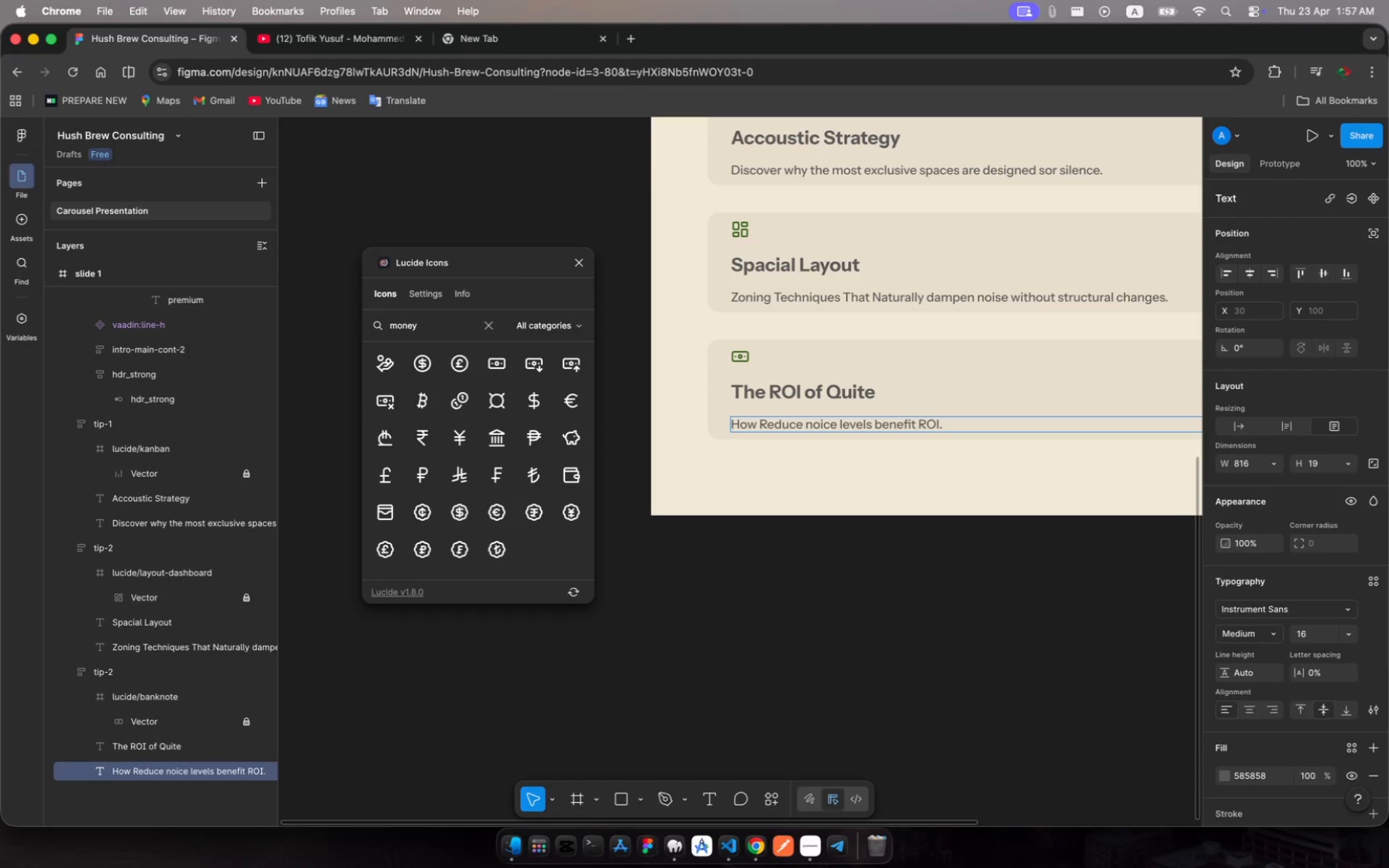 
wait(18.93)
 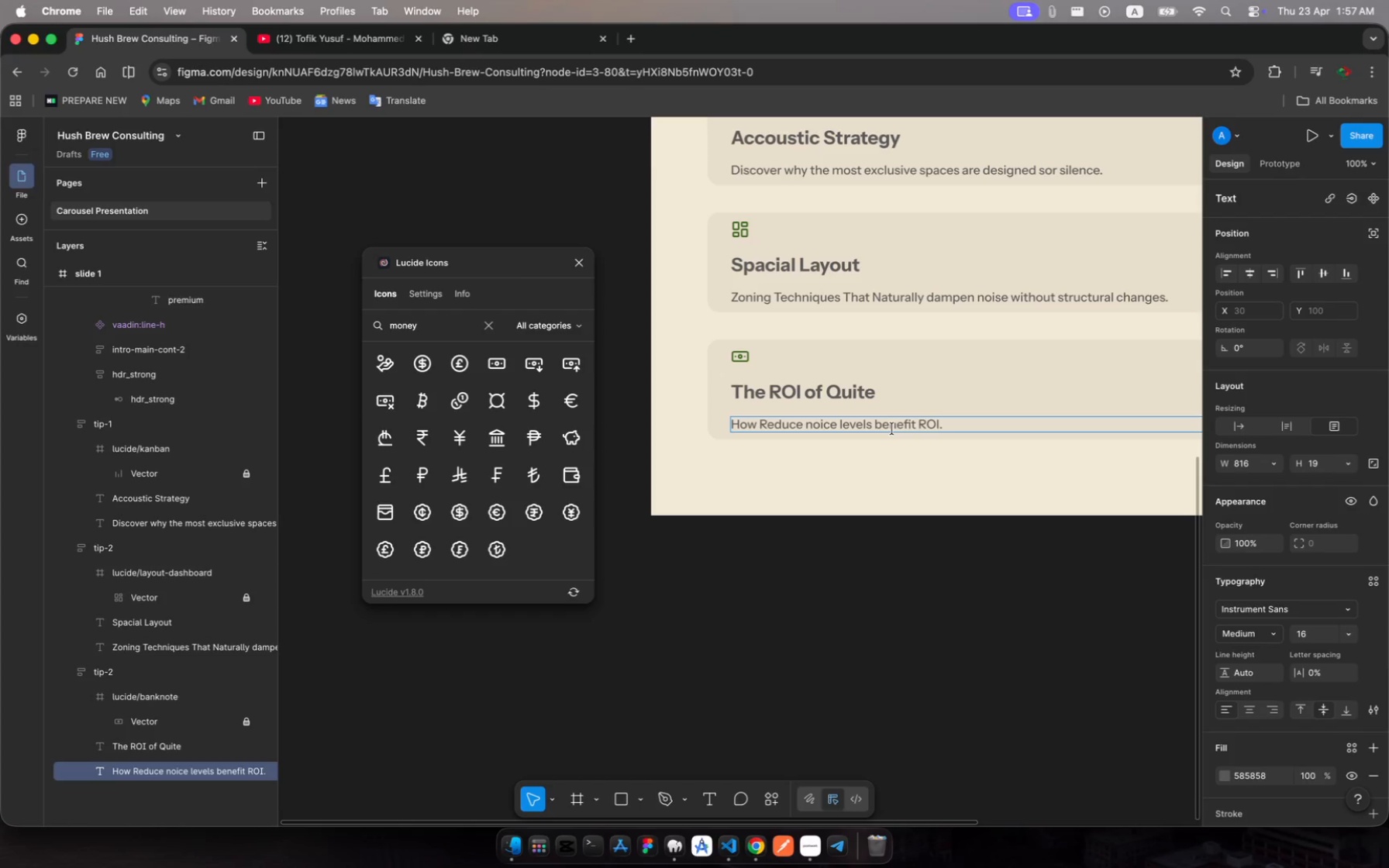 
scroll: coordinate [953, 519], scroll_direction: down, amount: 7.0
 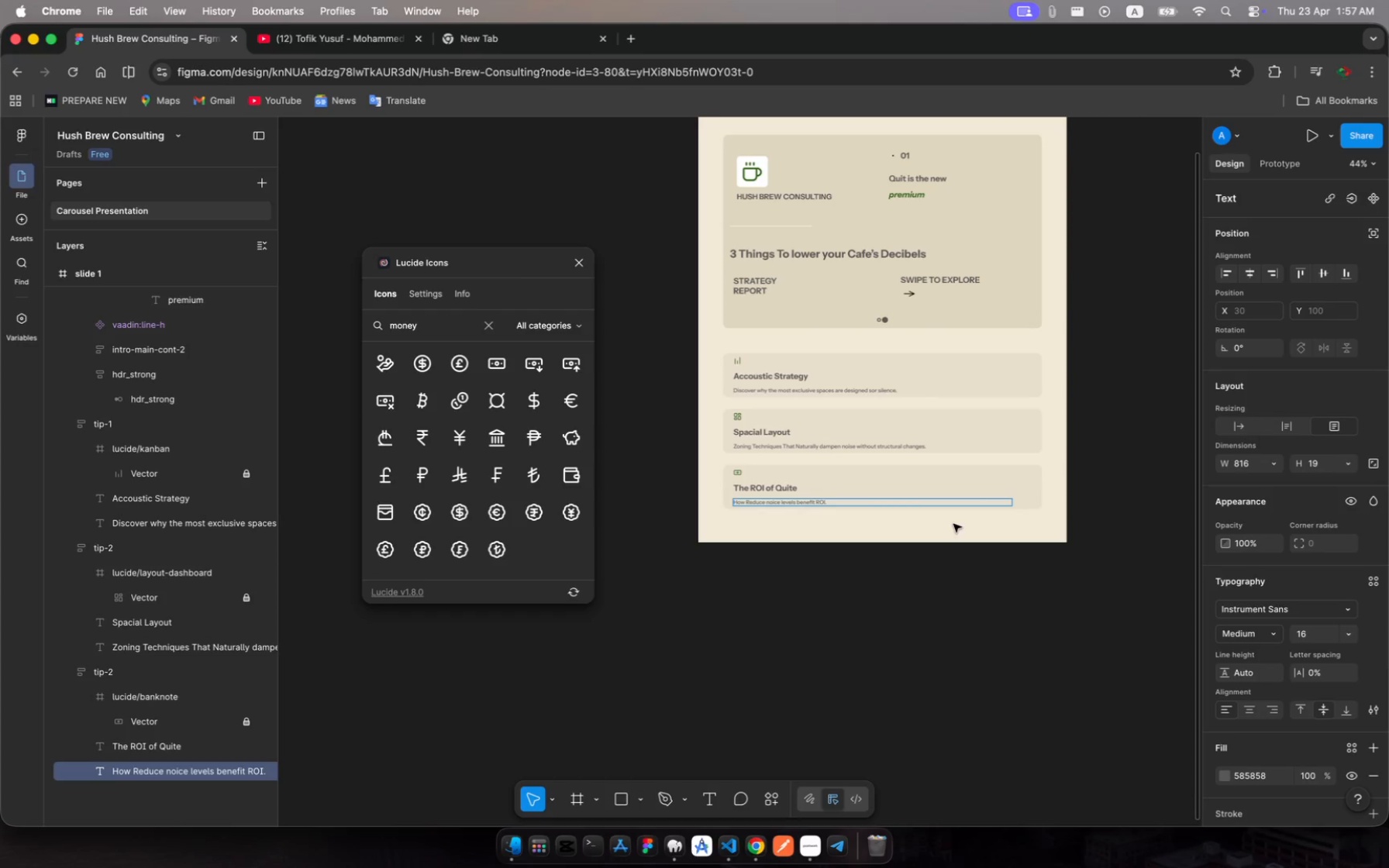 
left_click([922, 595])
 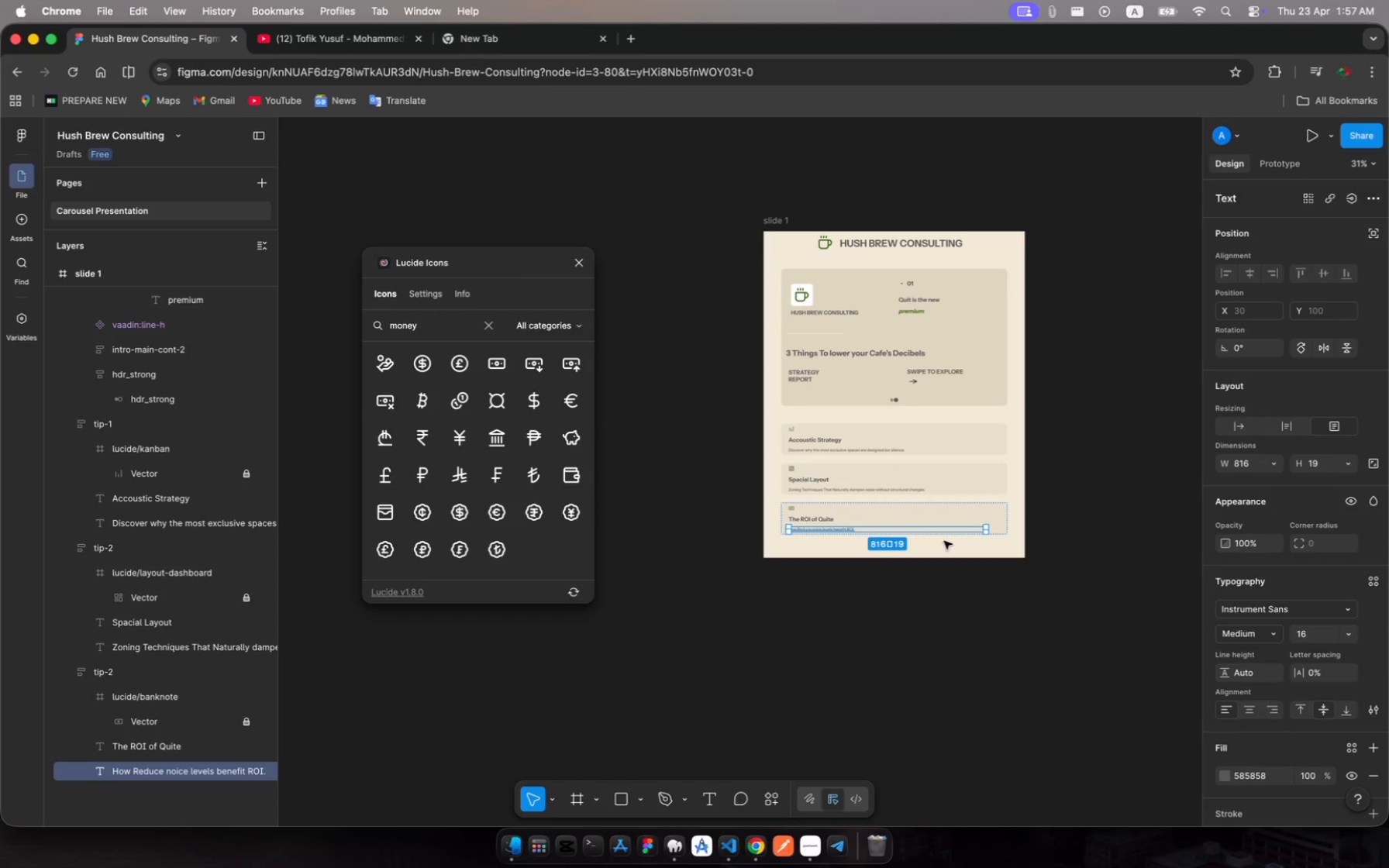 
left_click([1071, 444])
 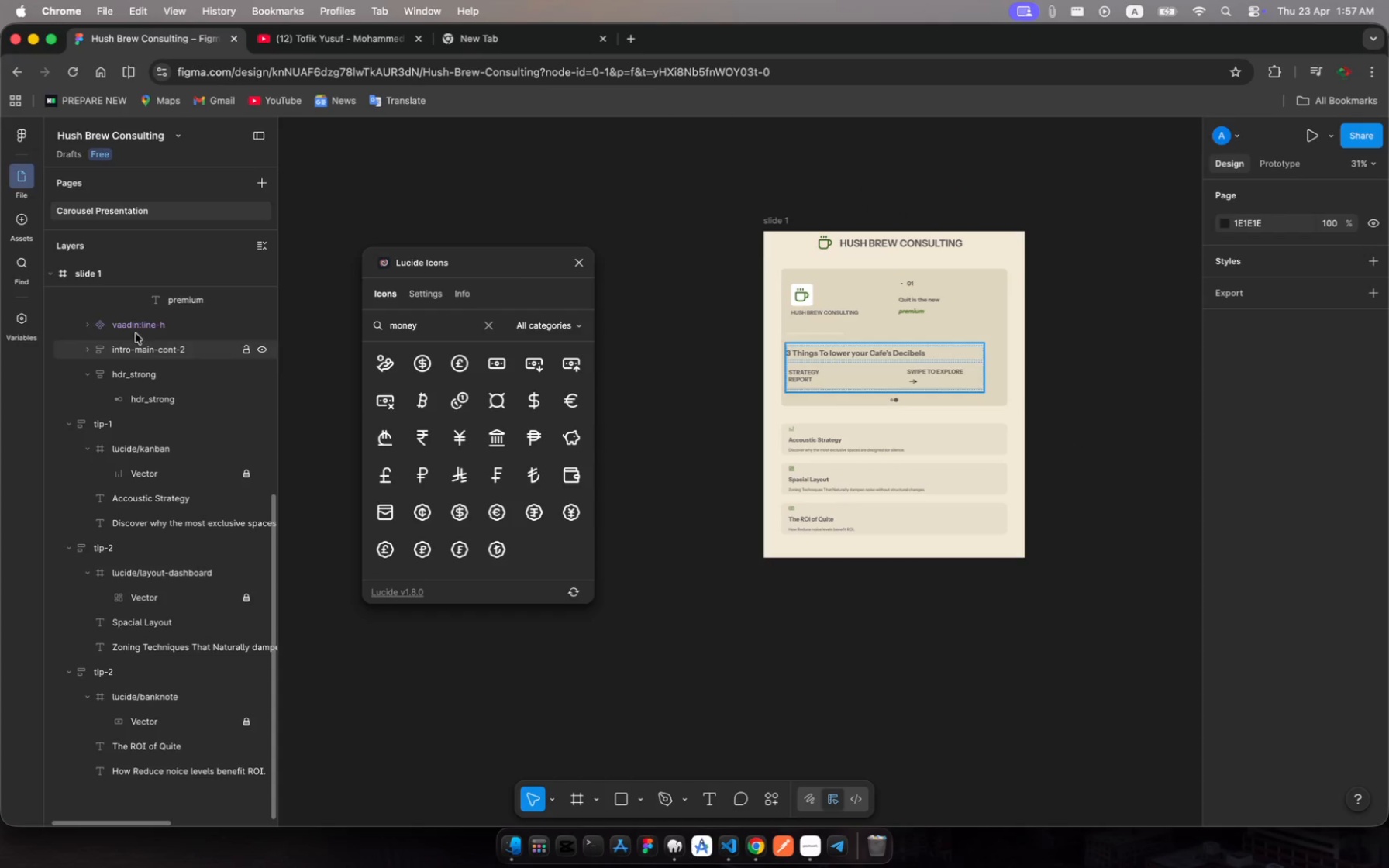 
scroll: coordinate [116, 375], scroll_direction: up, amount: 116.0
 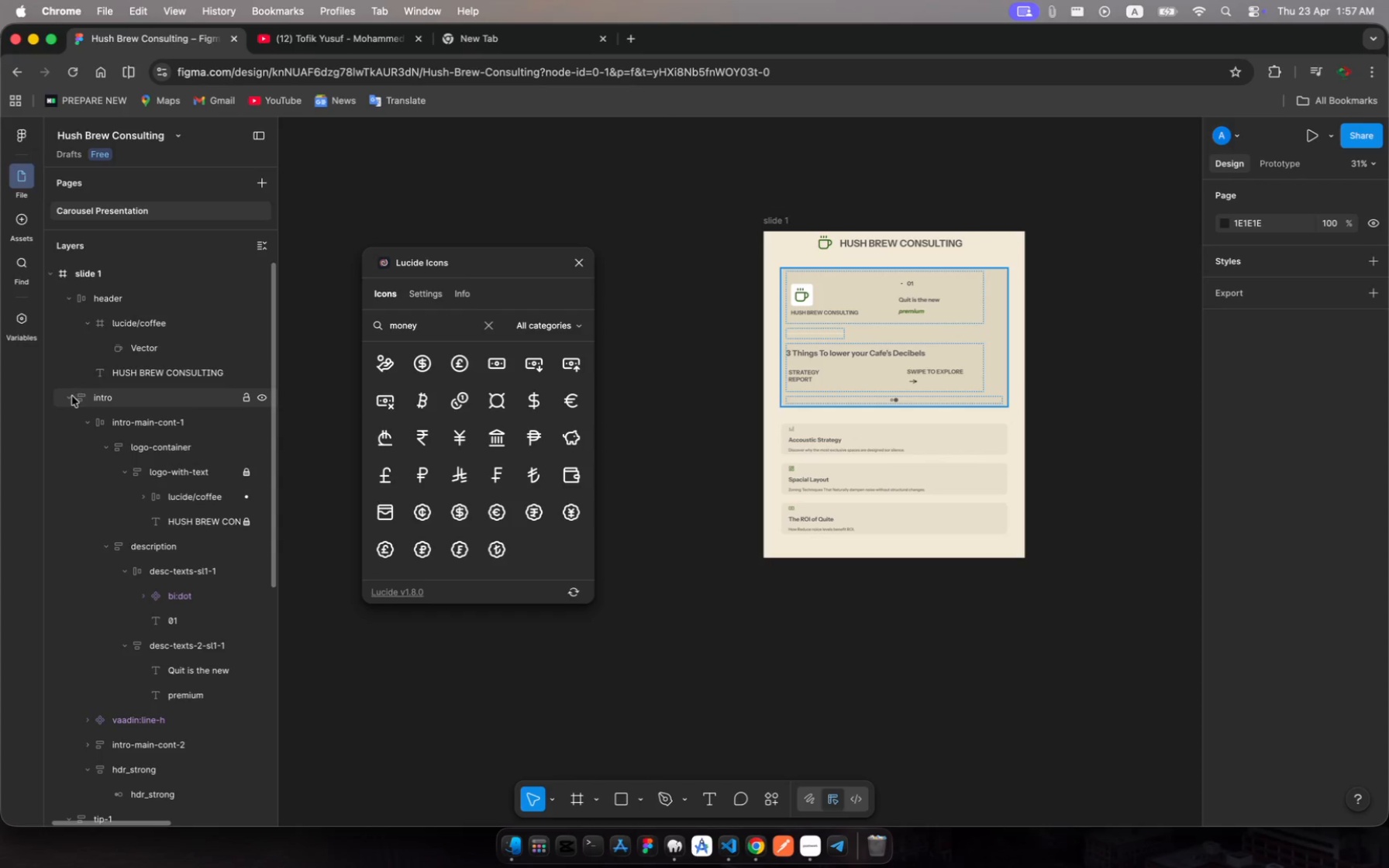 
left_click([72, 397])
 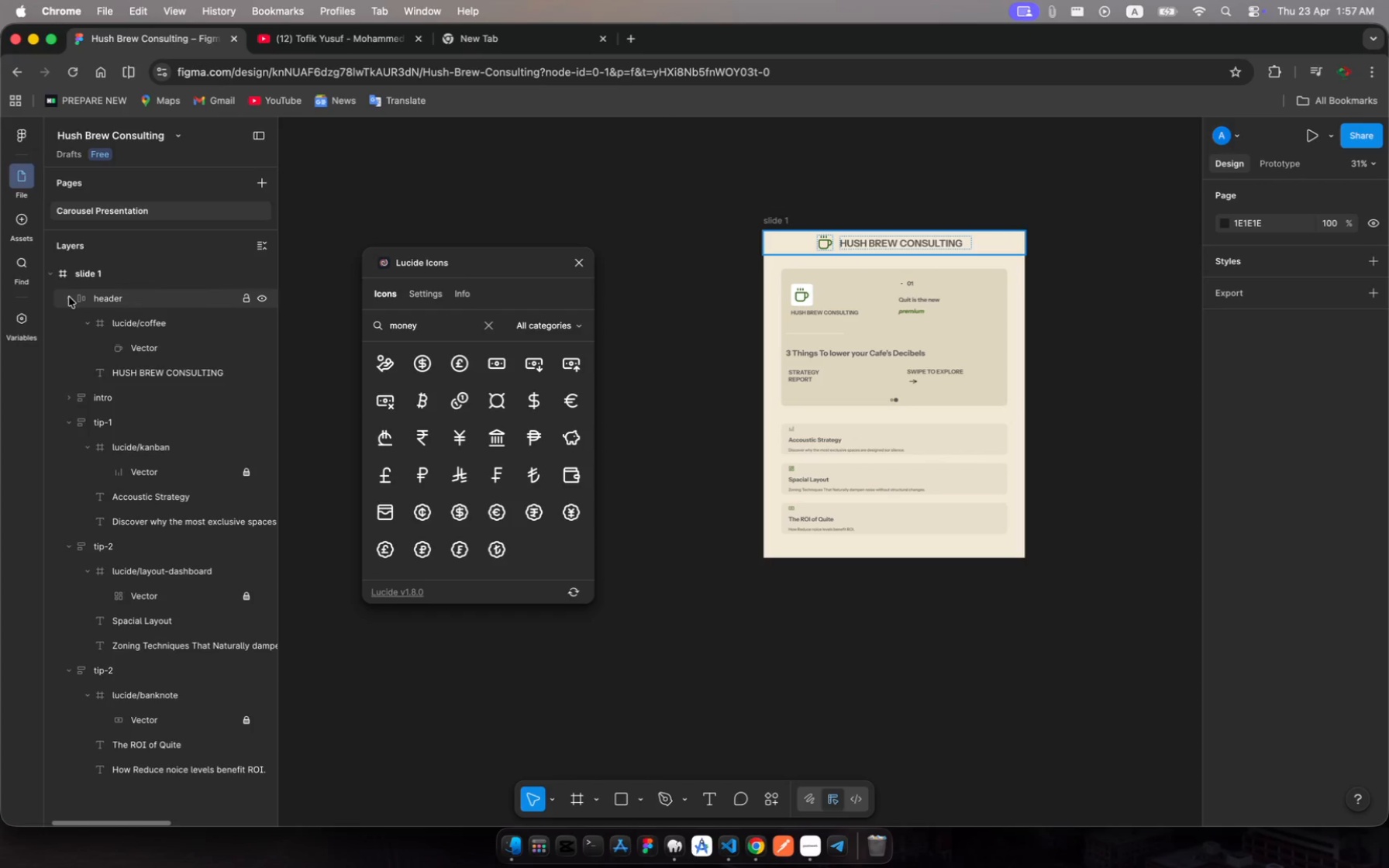 
left_click([68, 297])
 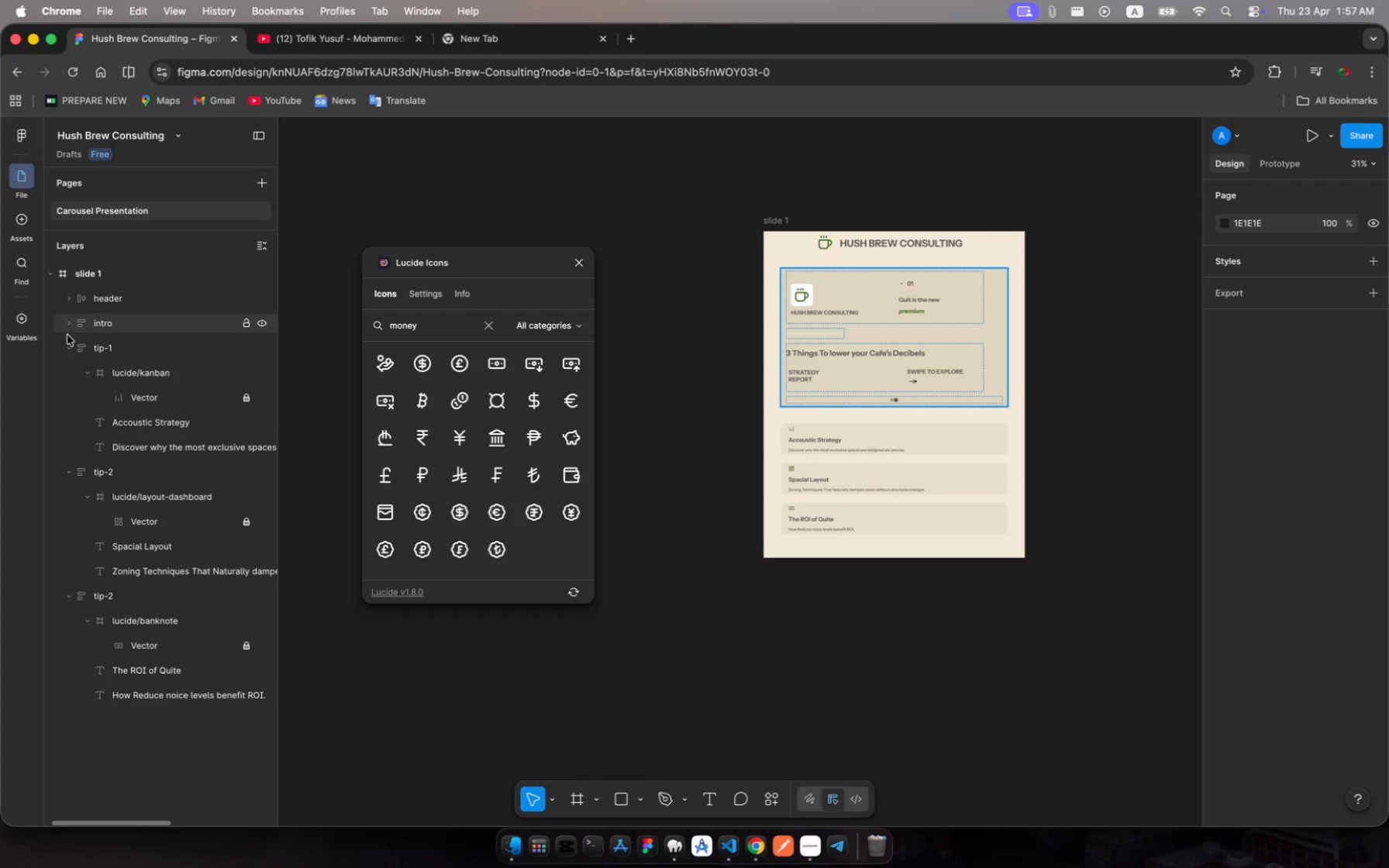 
left_click([67, 342])
 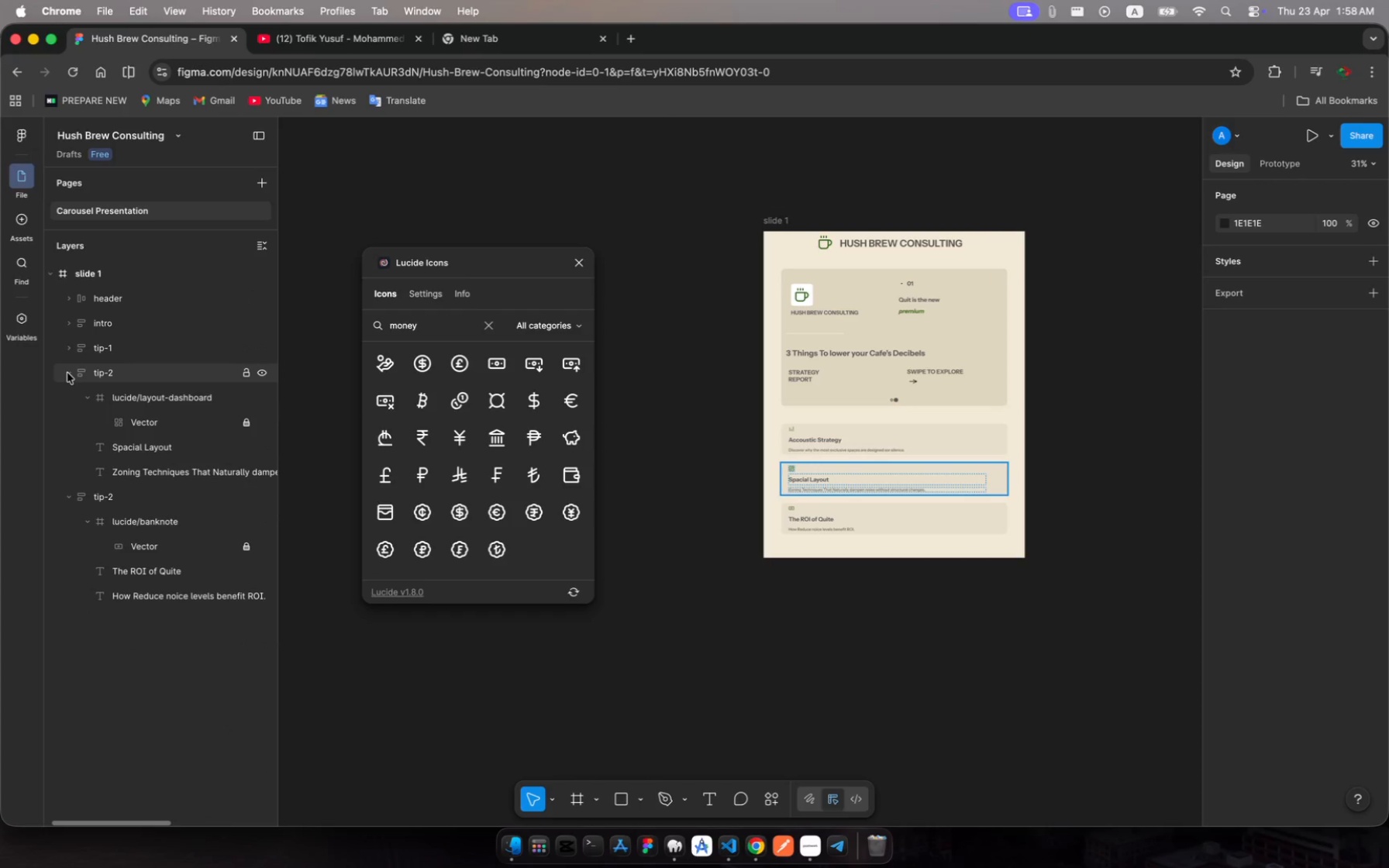 
left_click([67, 374])
 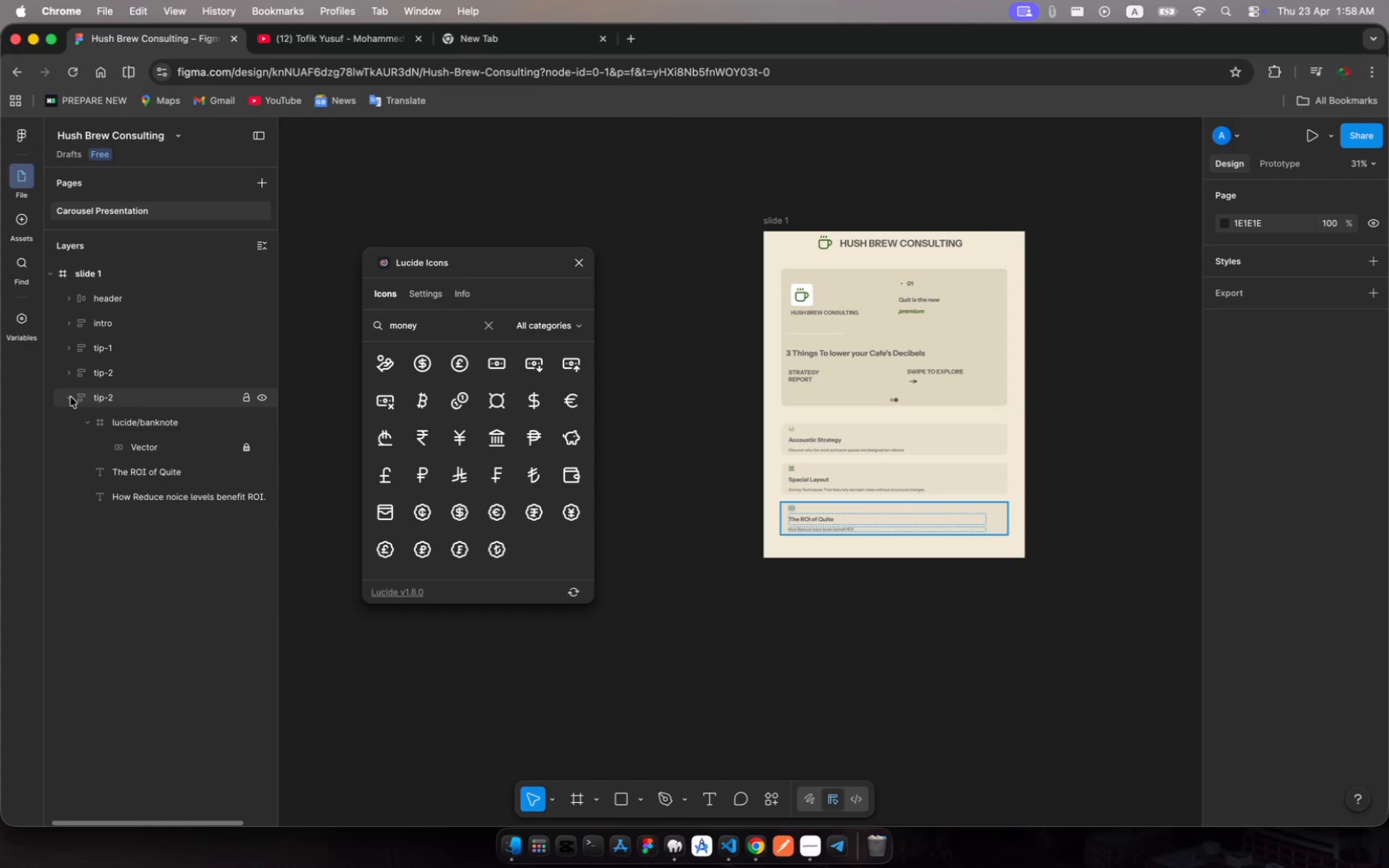 
left_click([71, 401])
 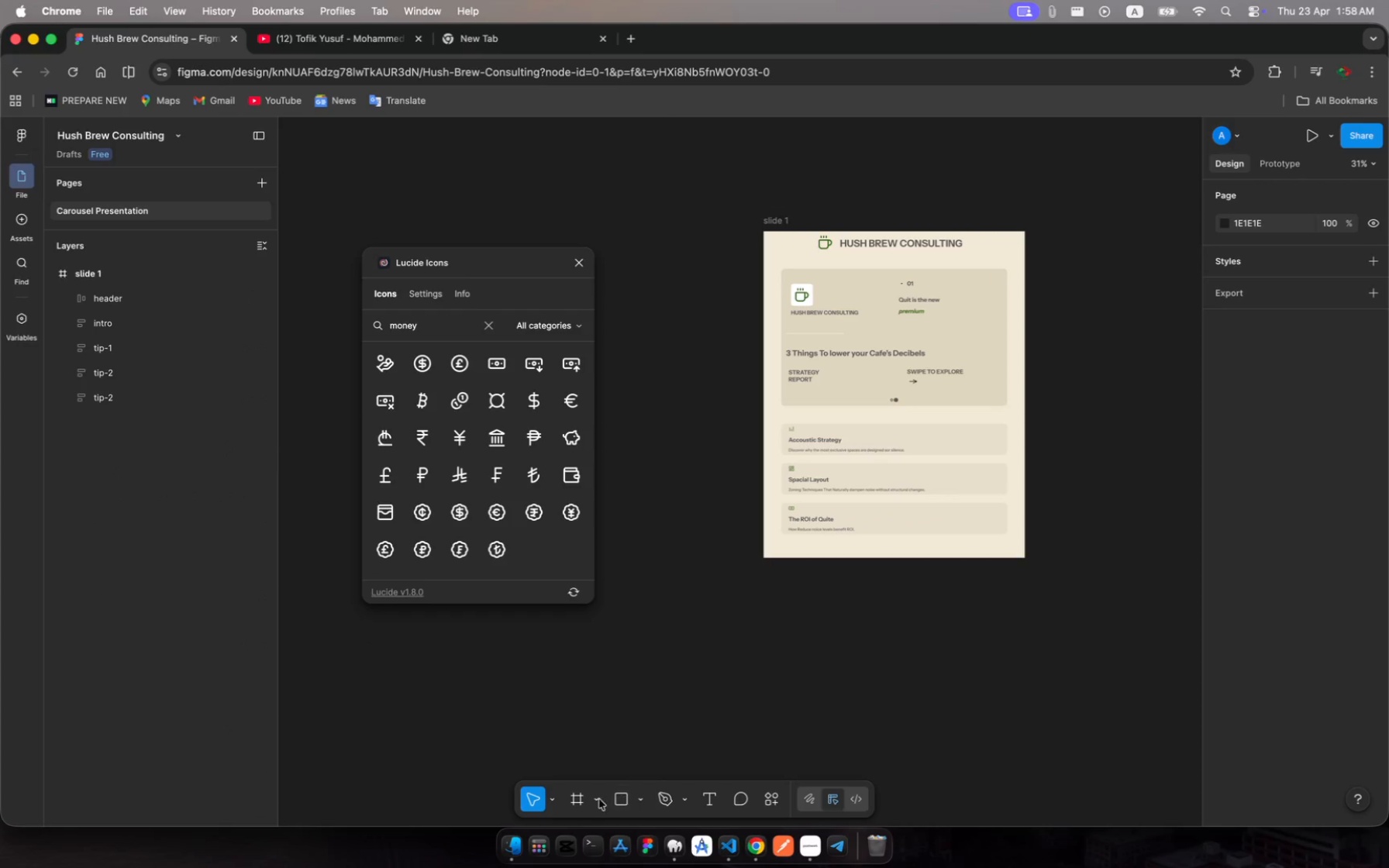 
left_click([577, 798])
 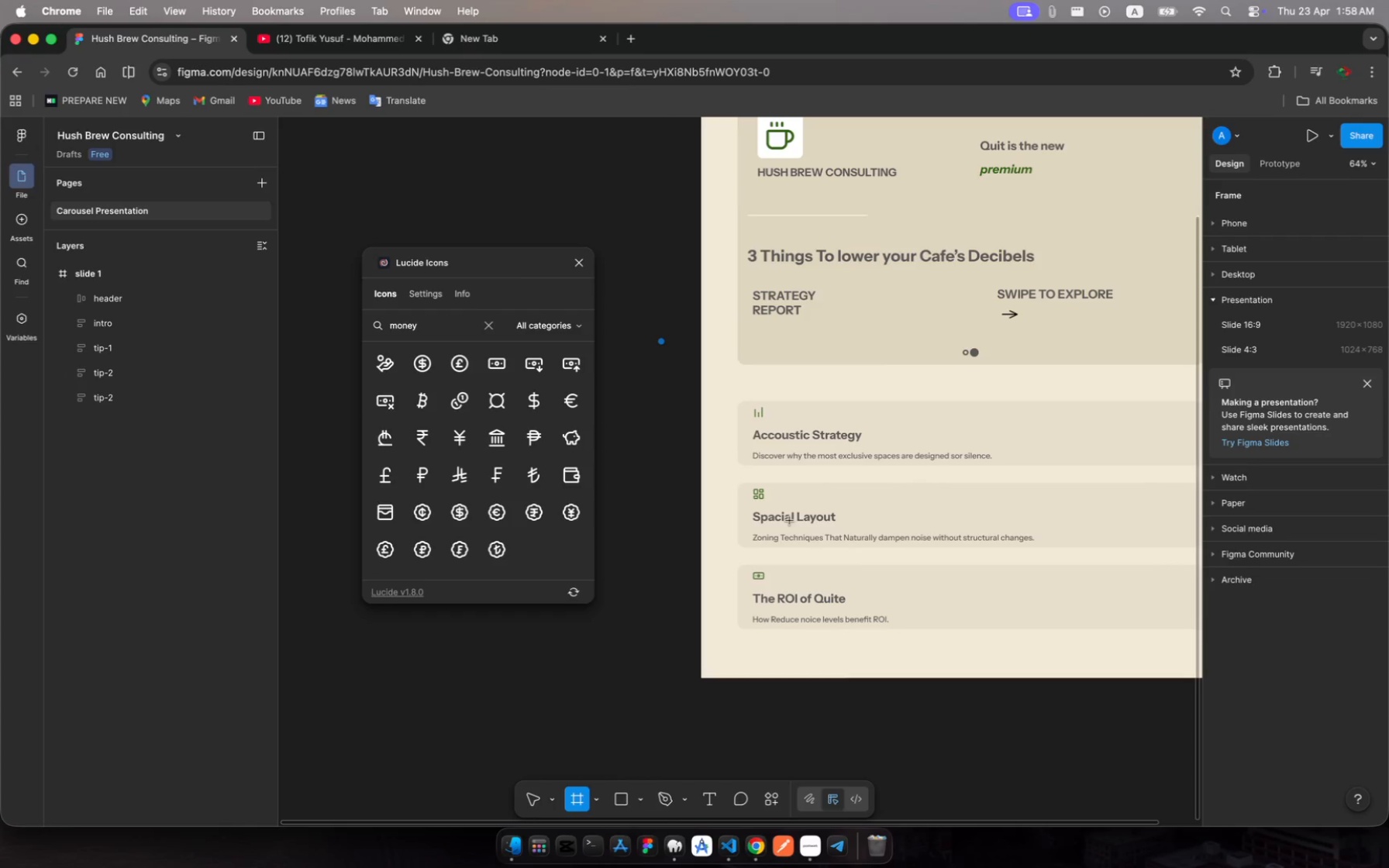 
left_click_drag(start_coordinate=[746, 639], to_coordinate=[1077, 666])
 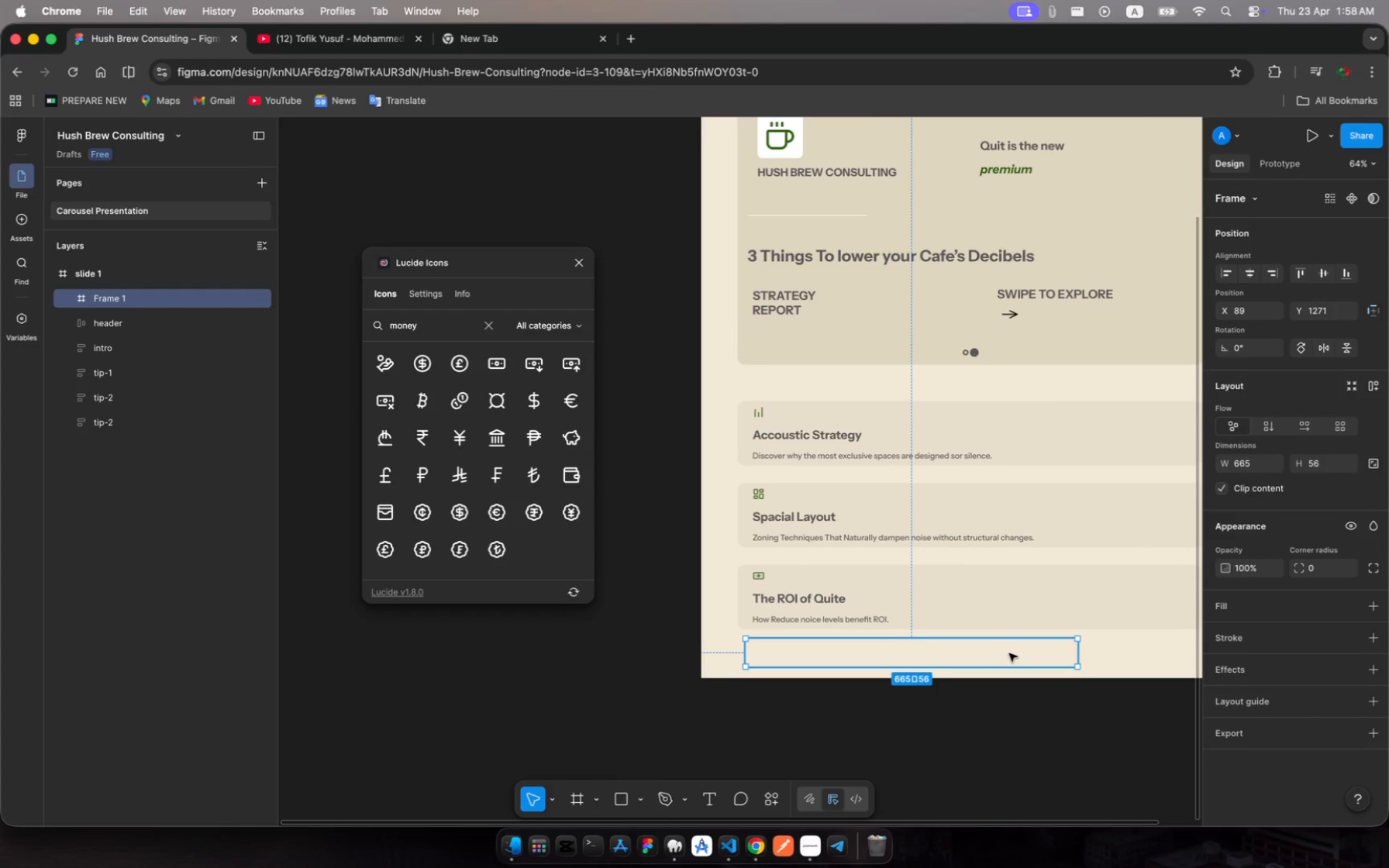 
left_click_drag(start_coordinate=[1009, 653], to_coordinate=[1074, 649])
 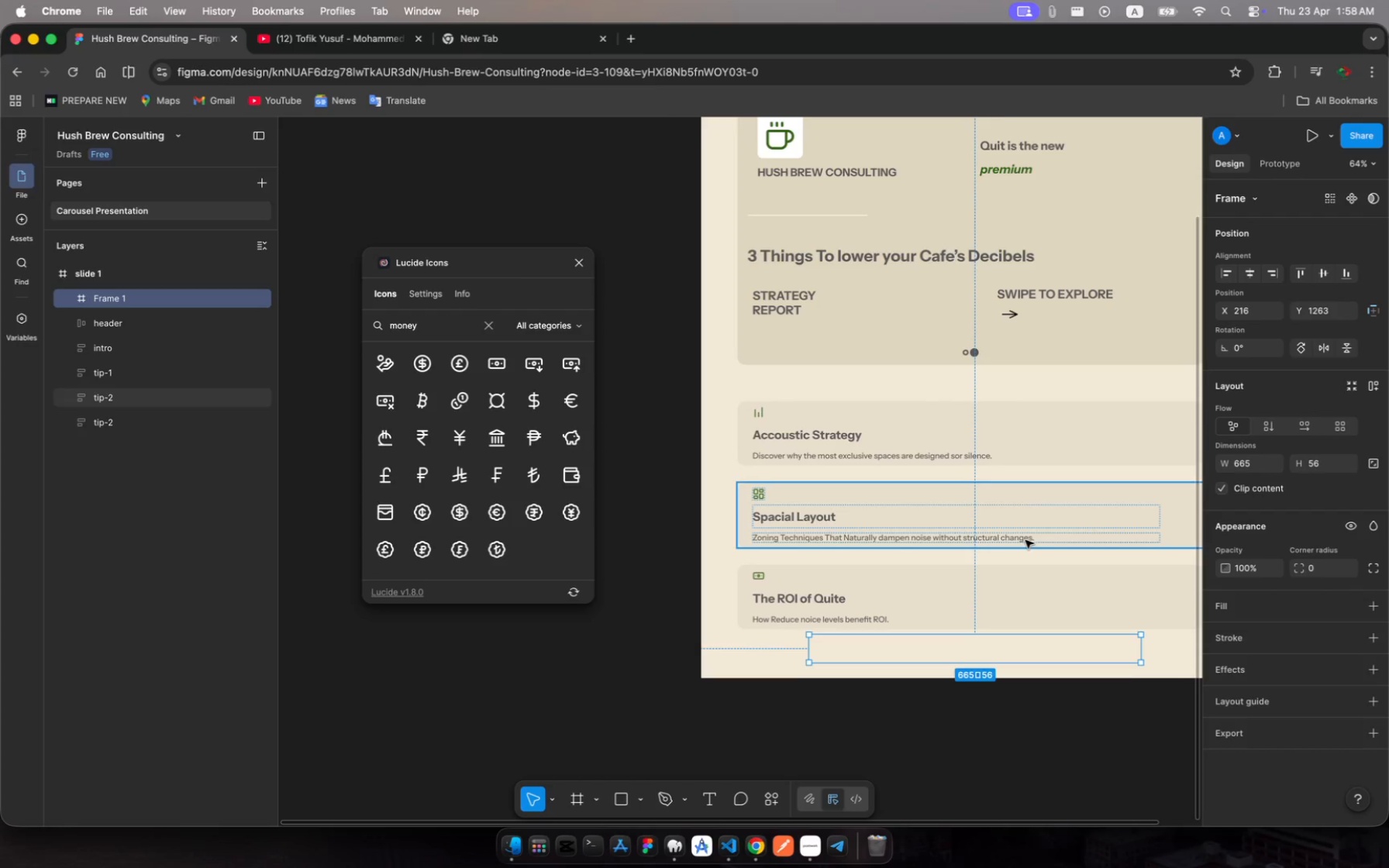 
scroll: coordinate [1025, 540], scroll_direction: up, amount: 24.0
 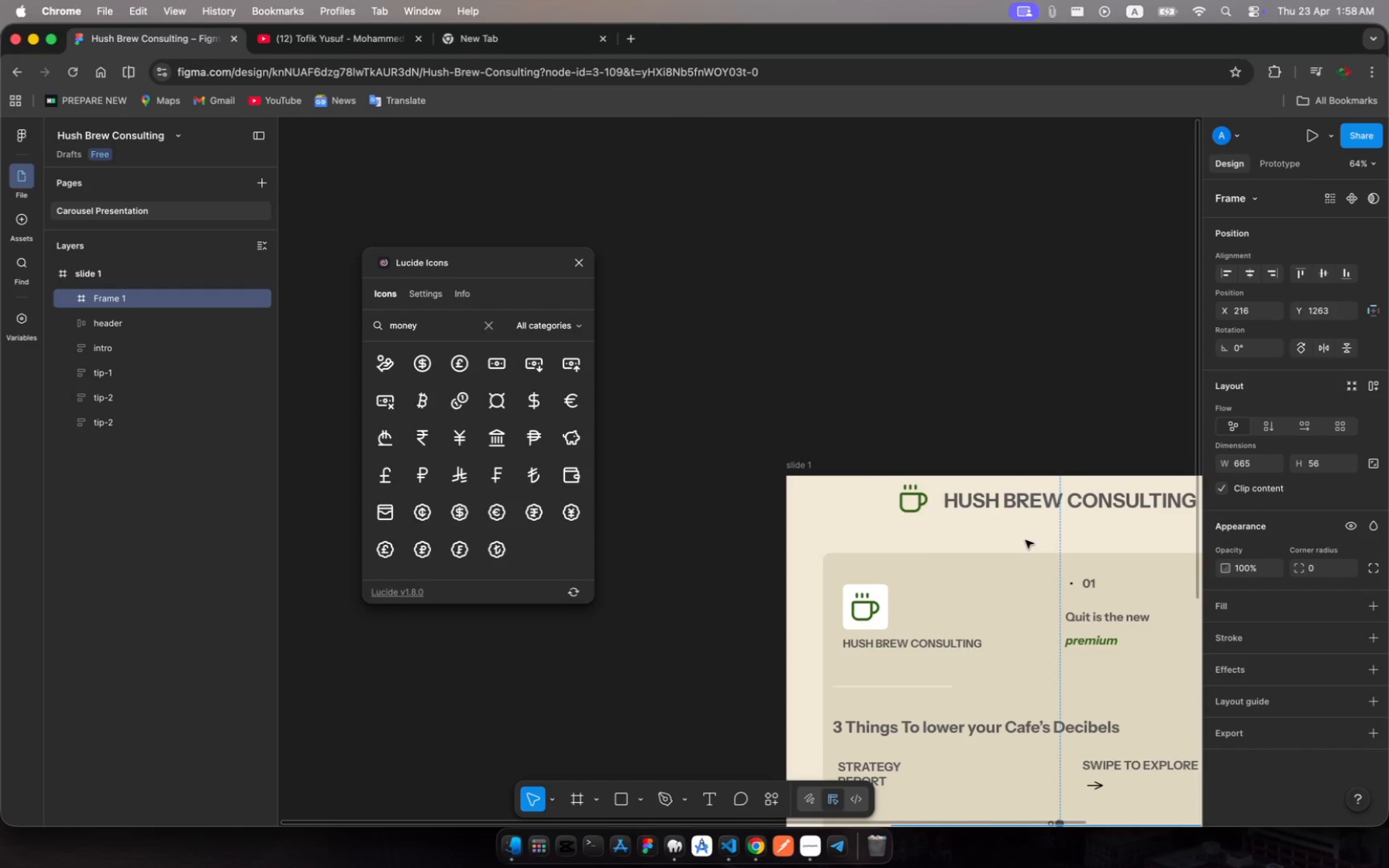 
scroll: coordinate [1025, 540], scroll_direction: down, amount: 22.0
 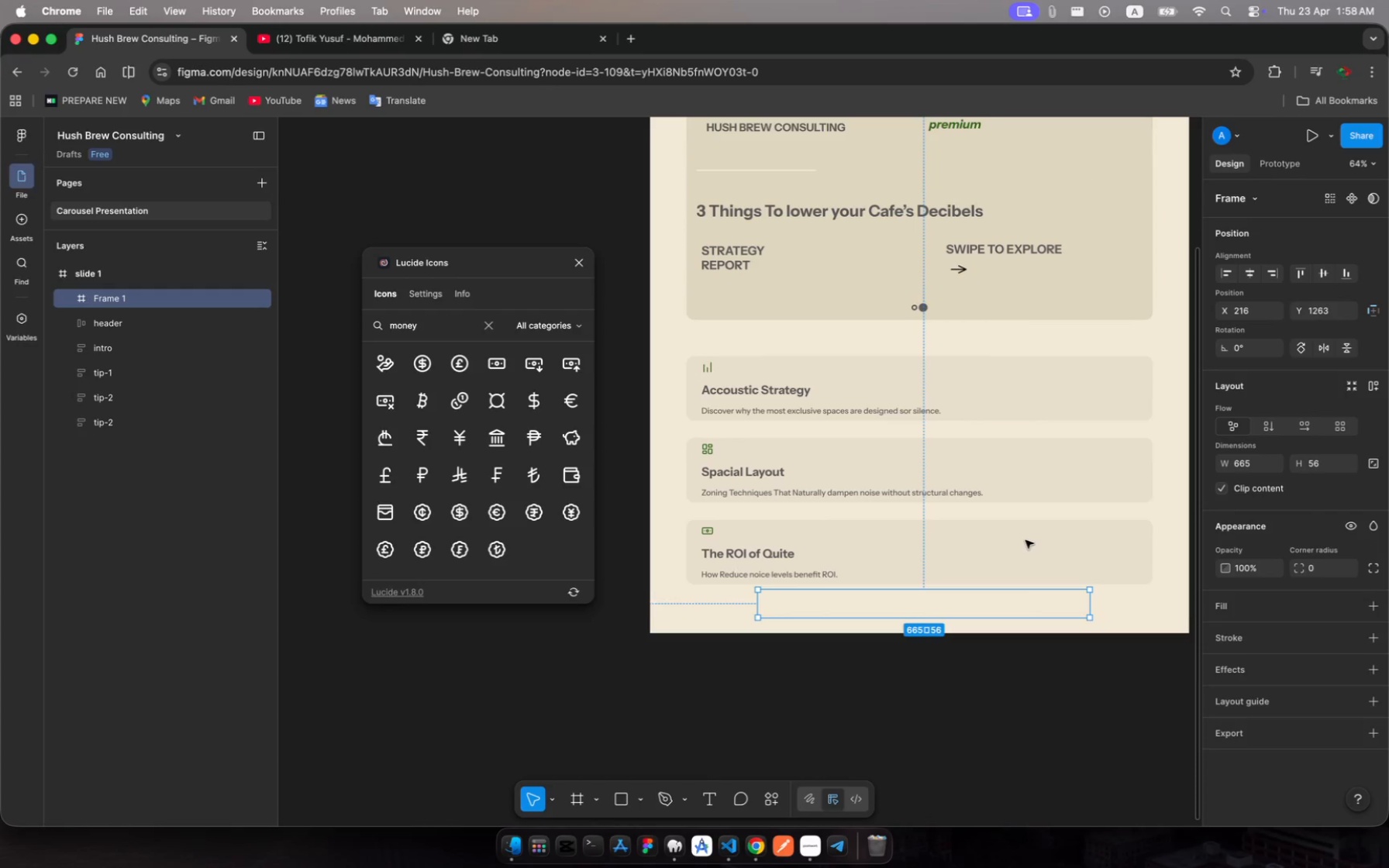 
scroll: coordinate [1025, 540], scroll_direction: up, amount: 10.0
 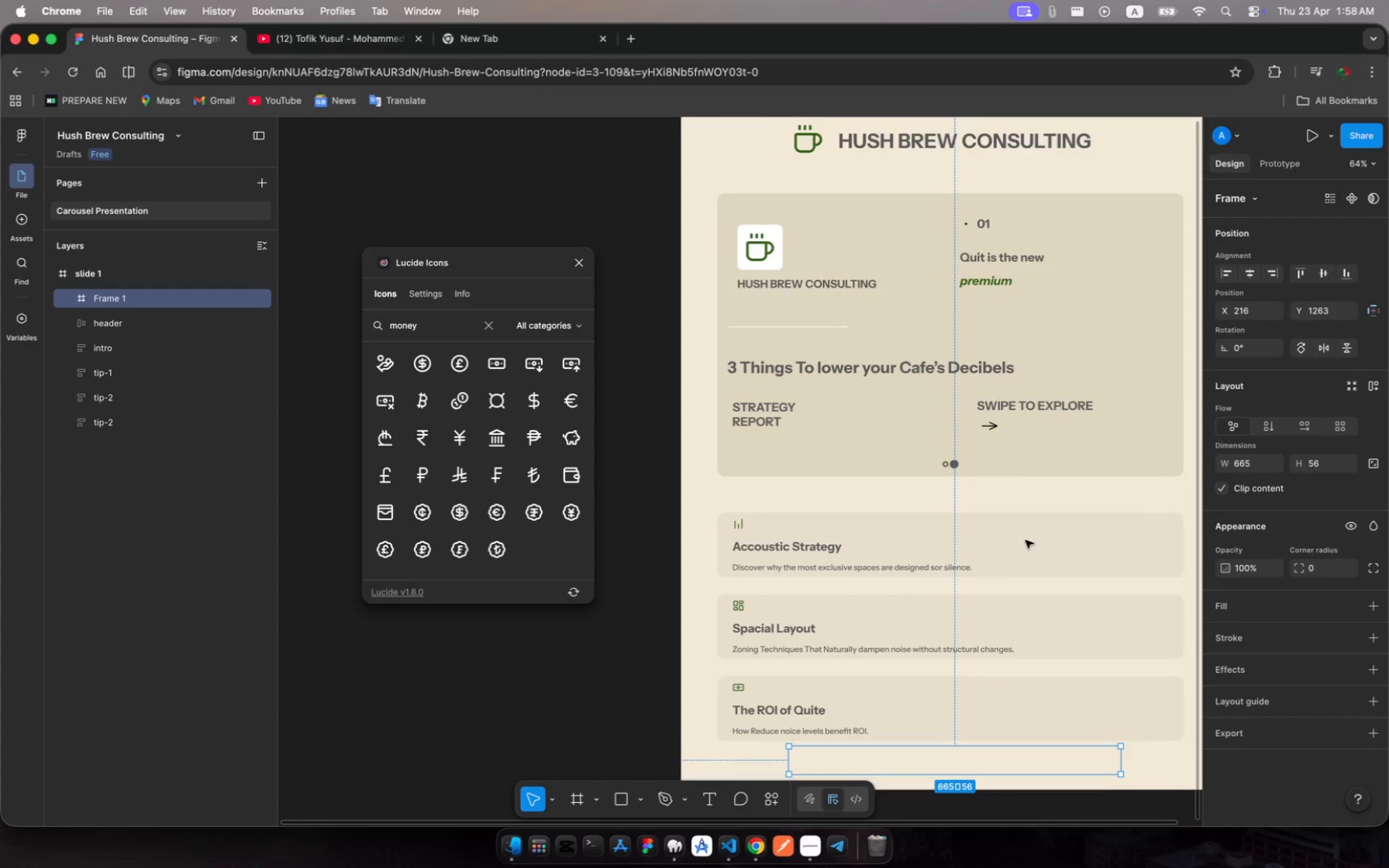 
scroll: coordinate [1025, 540], scroll_direction: down, amount: 11.0
 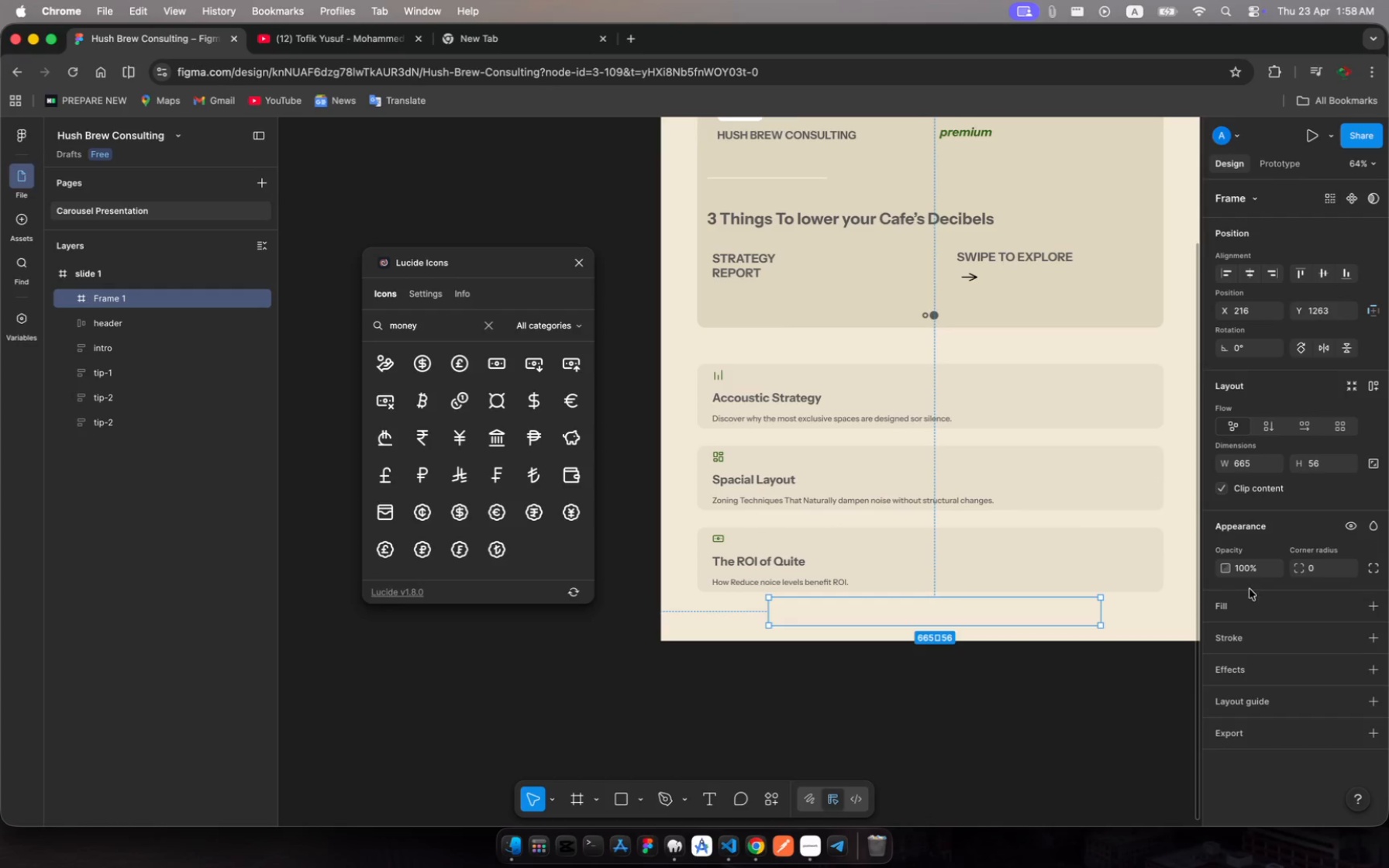 
left_click([1239, 602])
 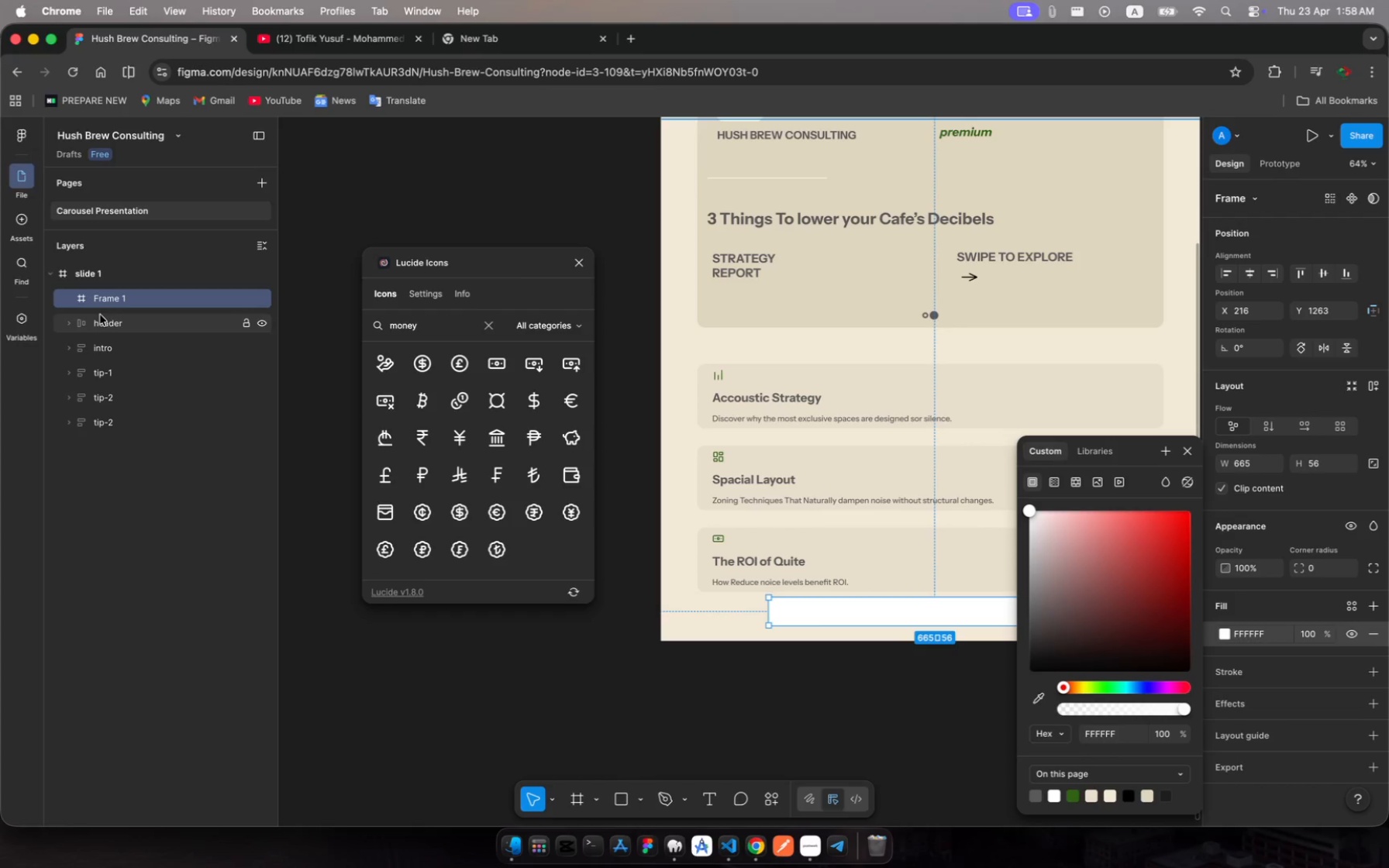 
left_click_drag(start_coordinate=[102, 304], to_coordinate=[113, 432])
 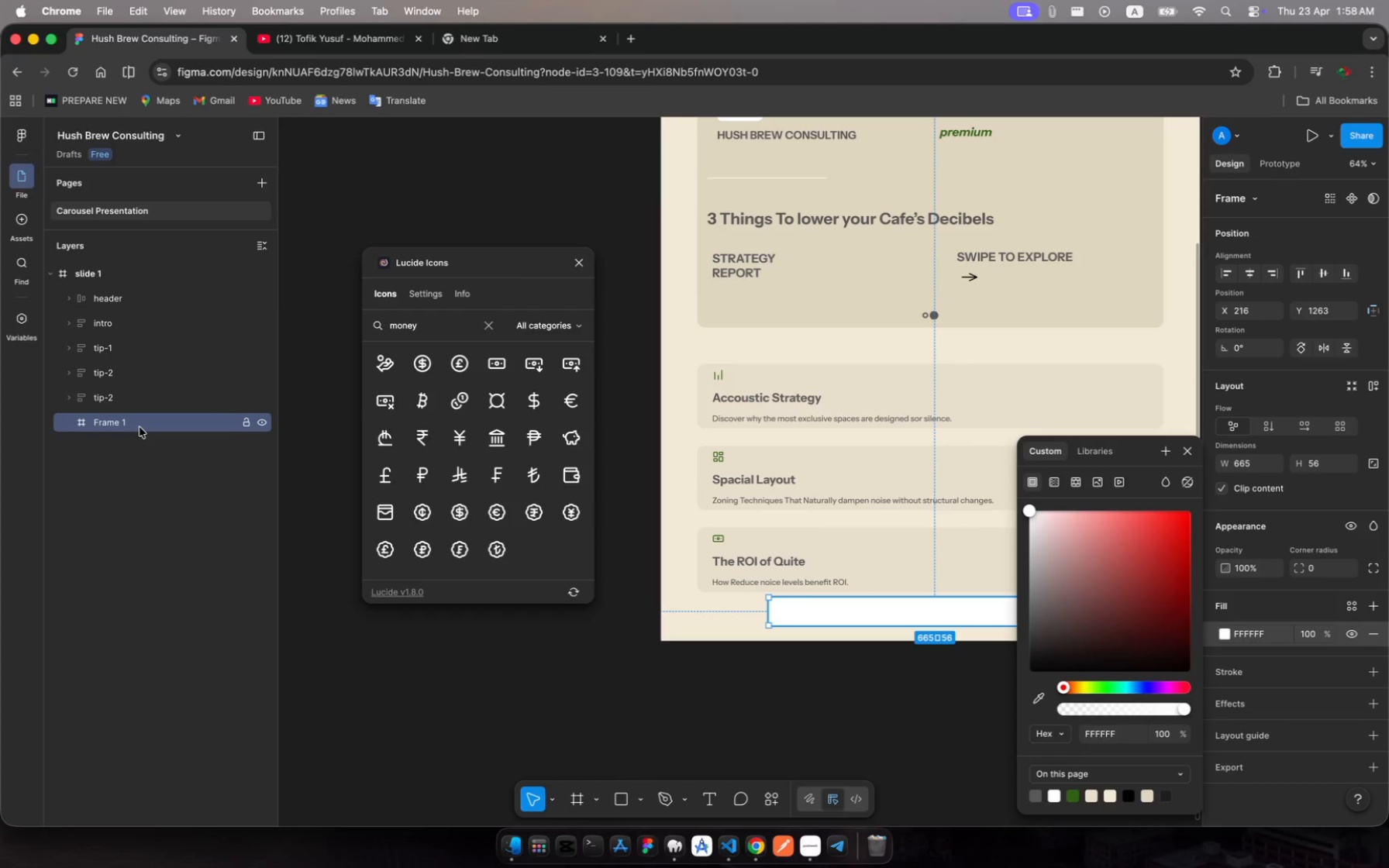 
right_click([140, 427])
 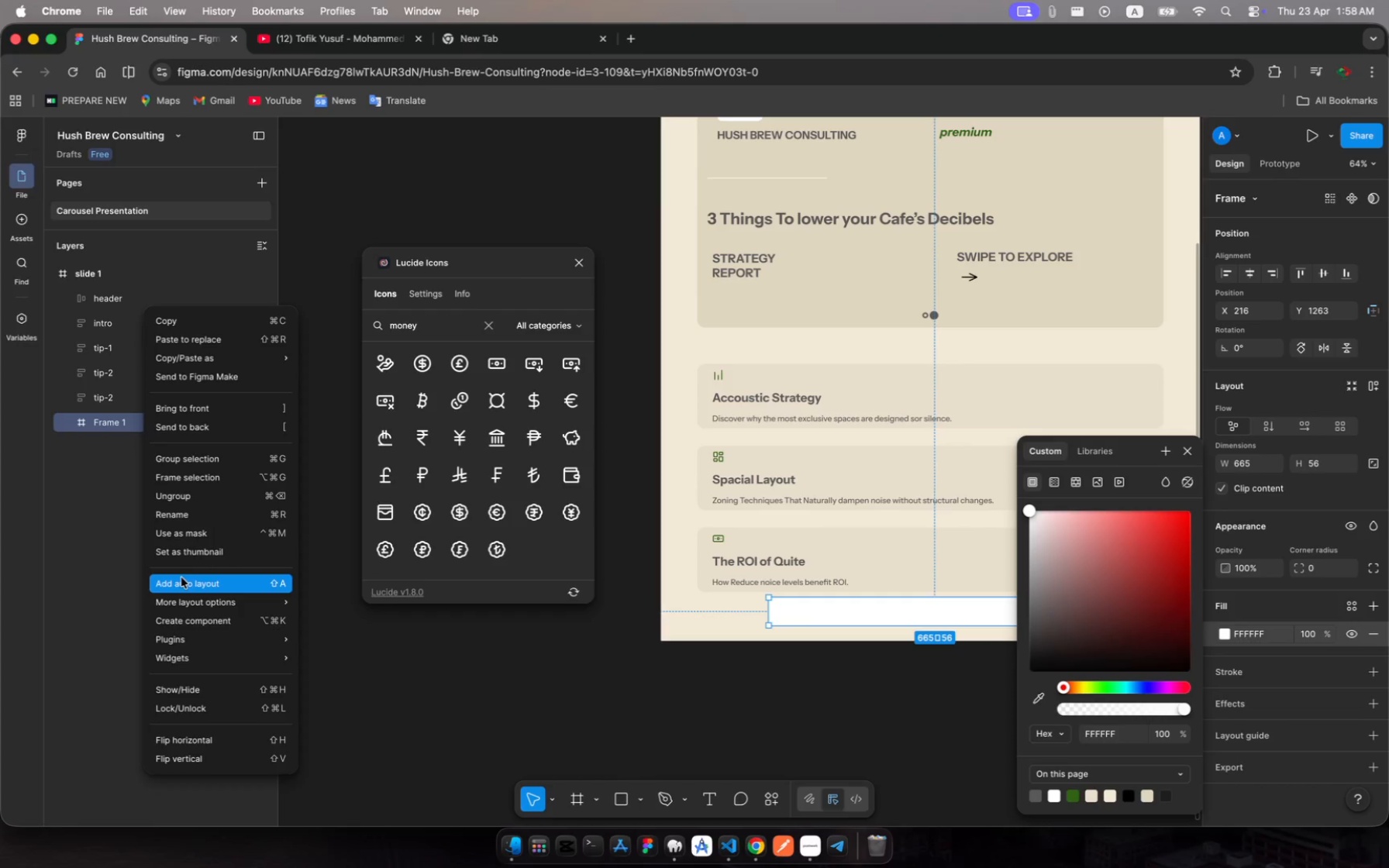 
left_click([183, 584])
 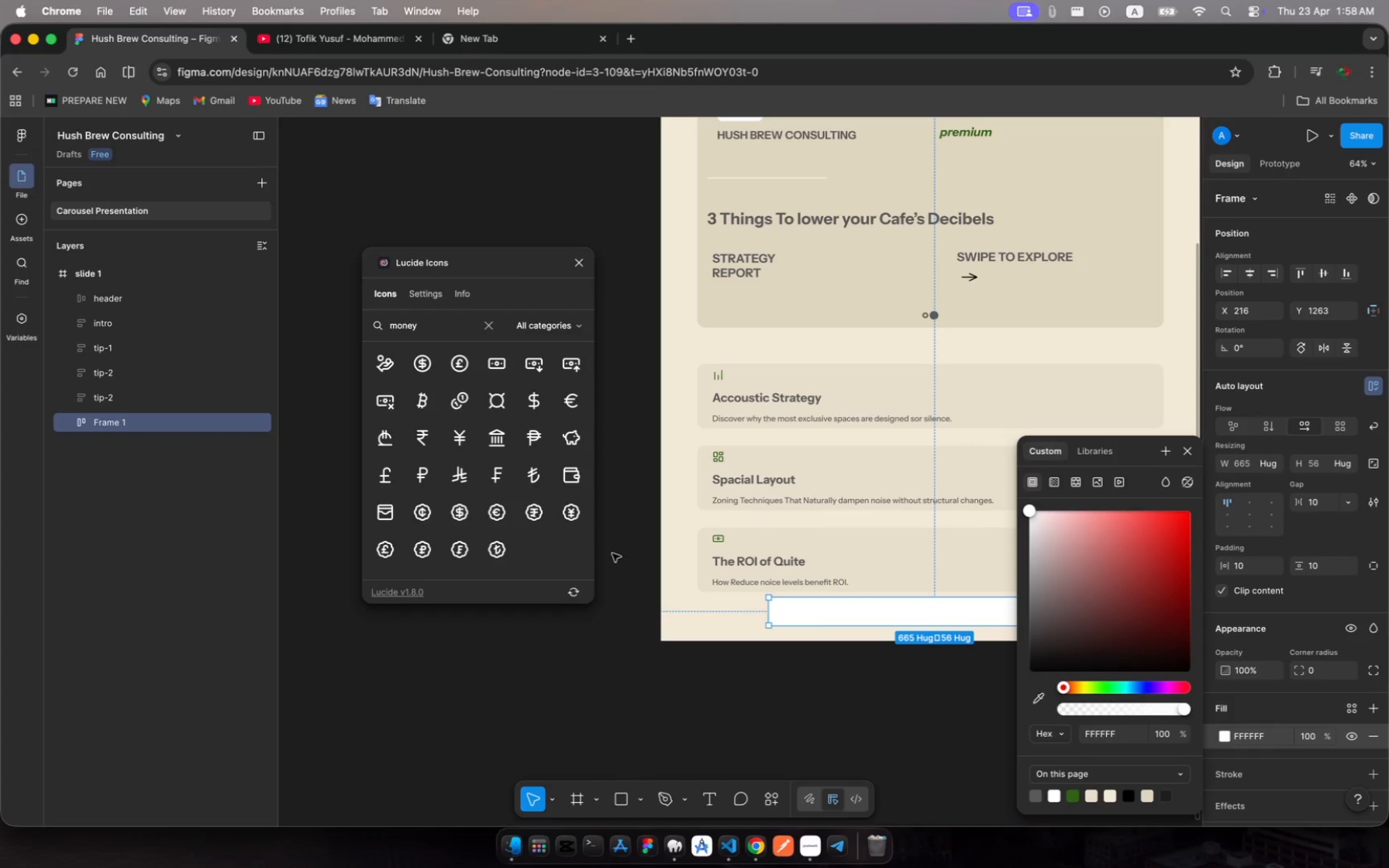 
scroll: coordinate [727, 392], scroll_direction: up, amount: 23.0
 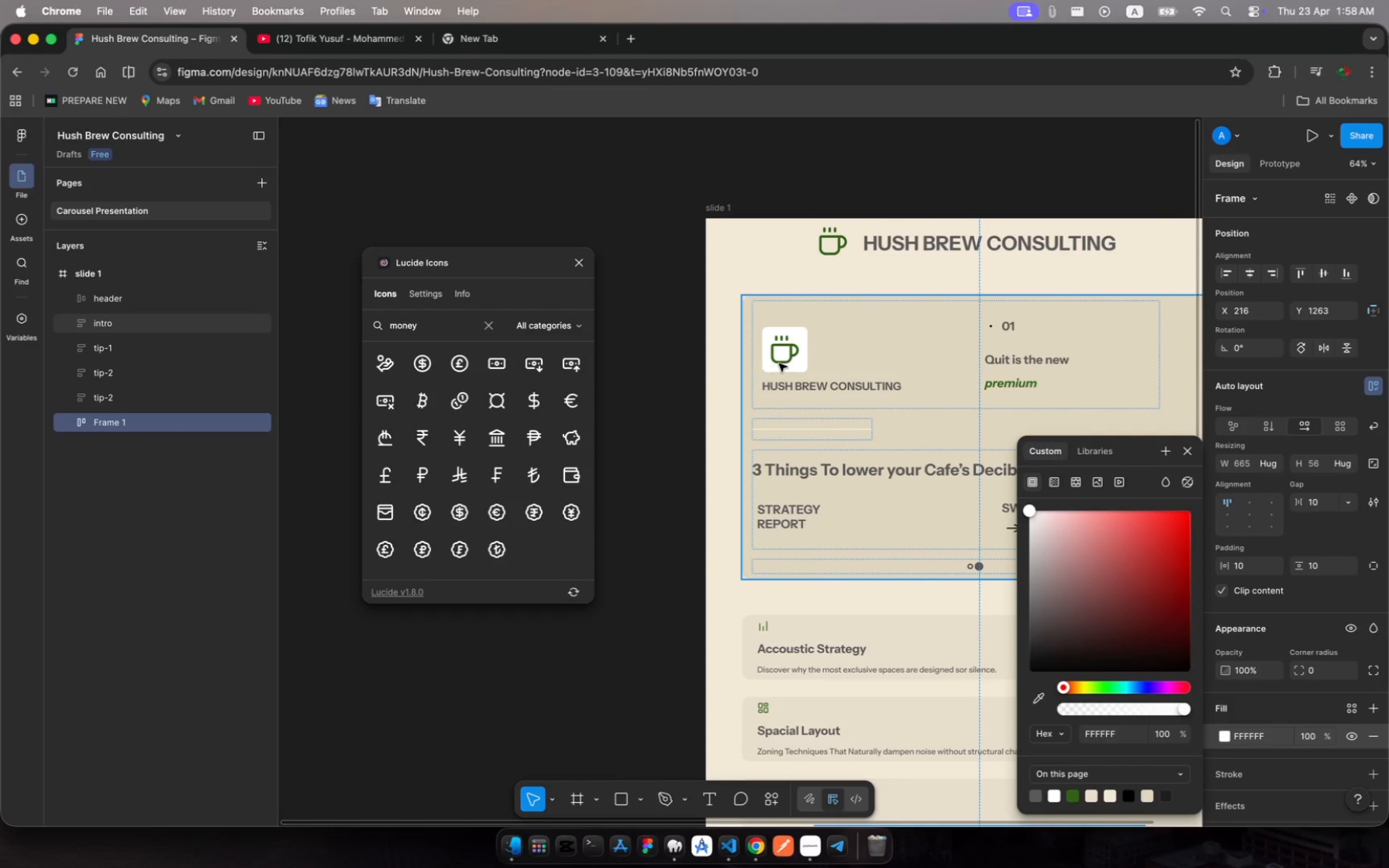 
scroll: coordinate [779, 363], scroll_direction: down, amount: 13.0
 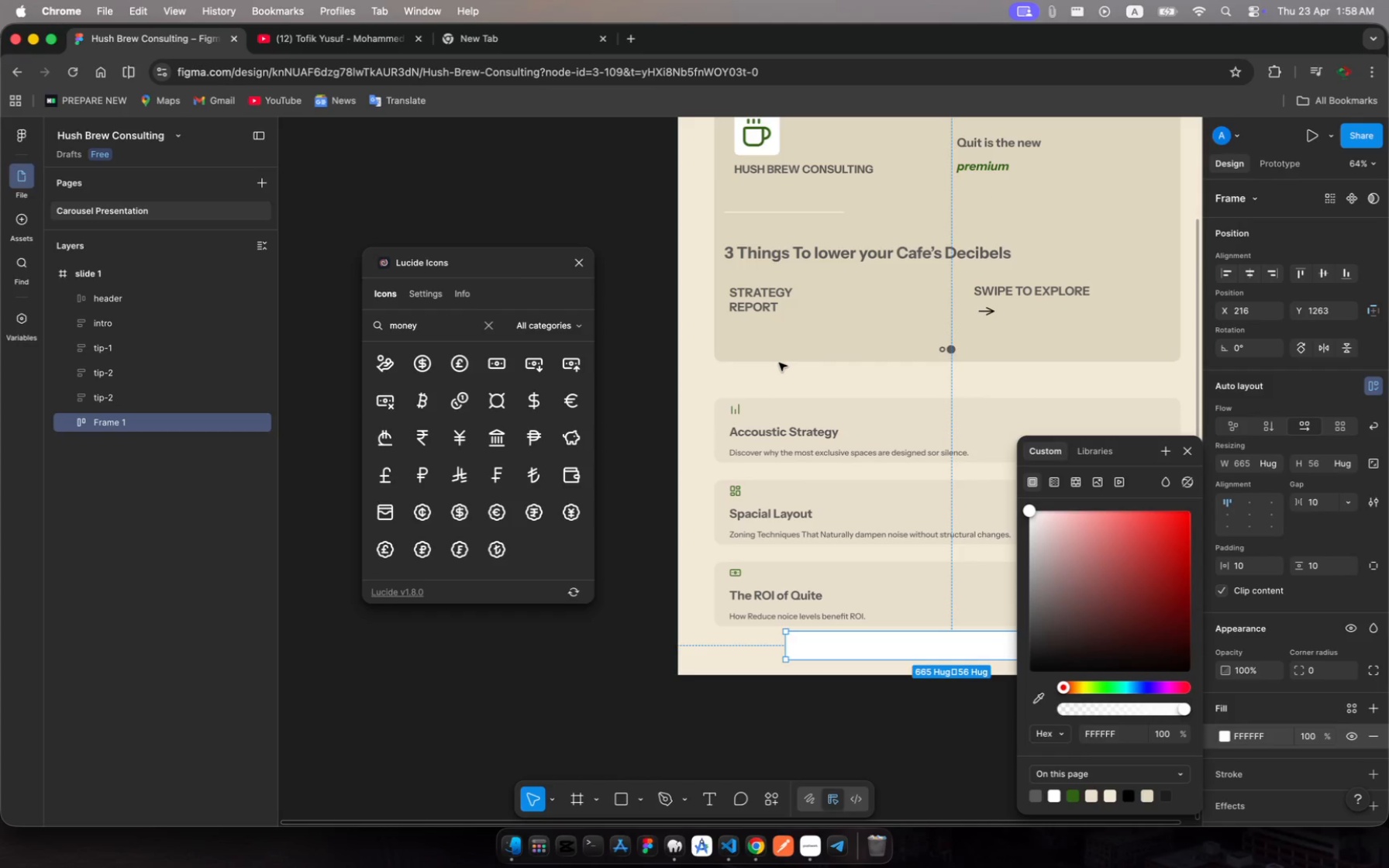 
scroll: coordinate [779, 363], scroll_direction: up, amount: 8.0
 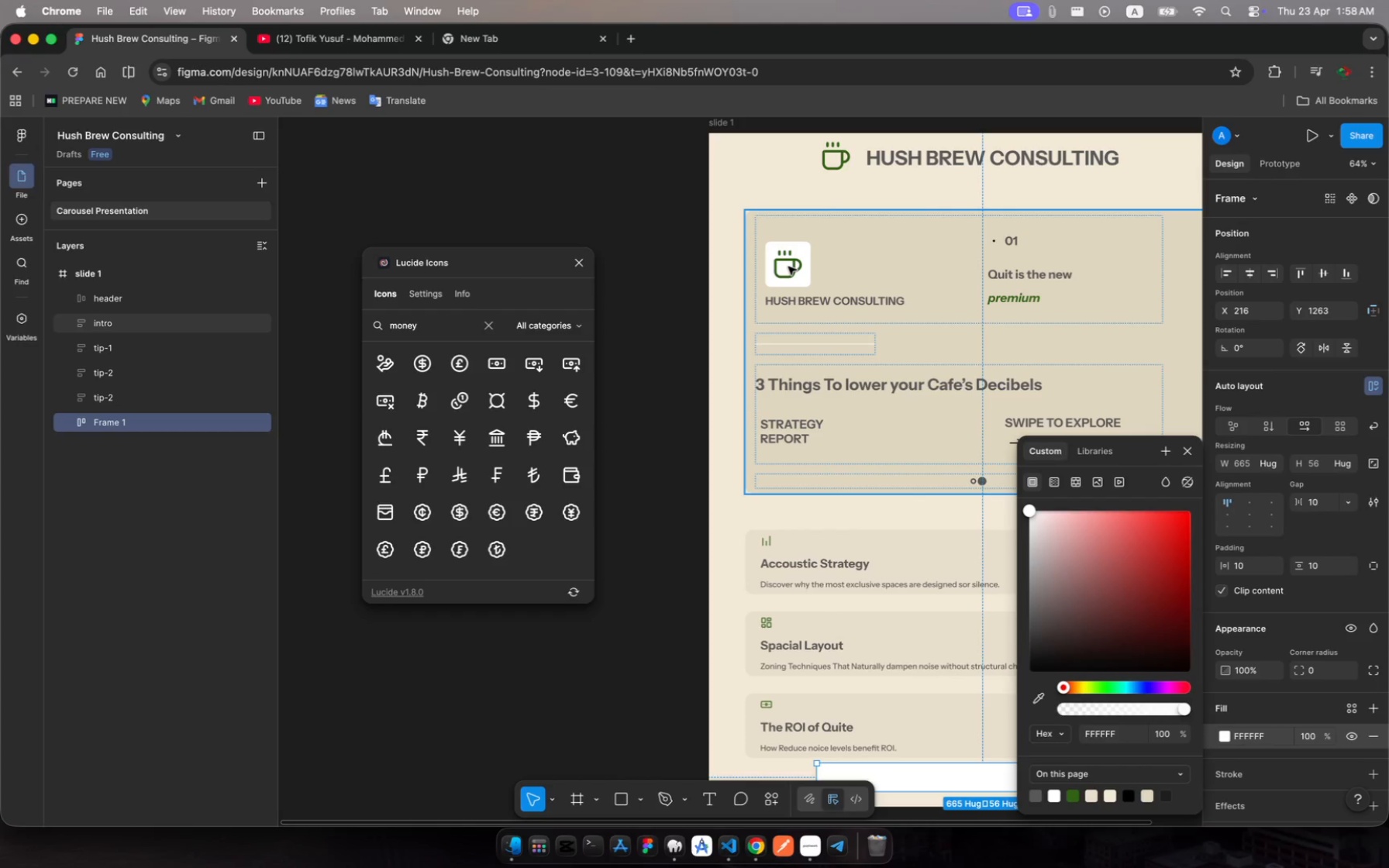 
left_click([789, 267])
 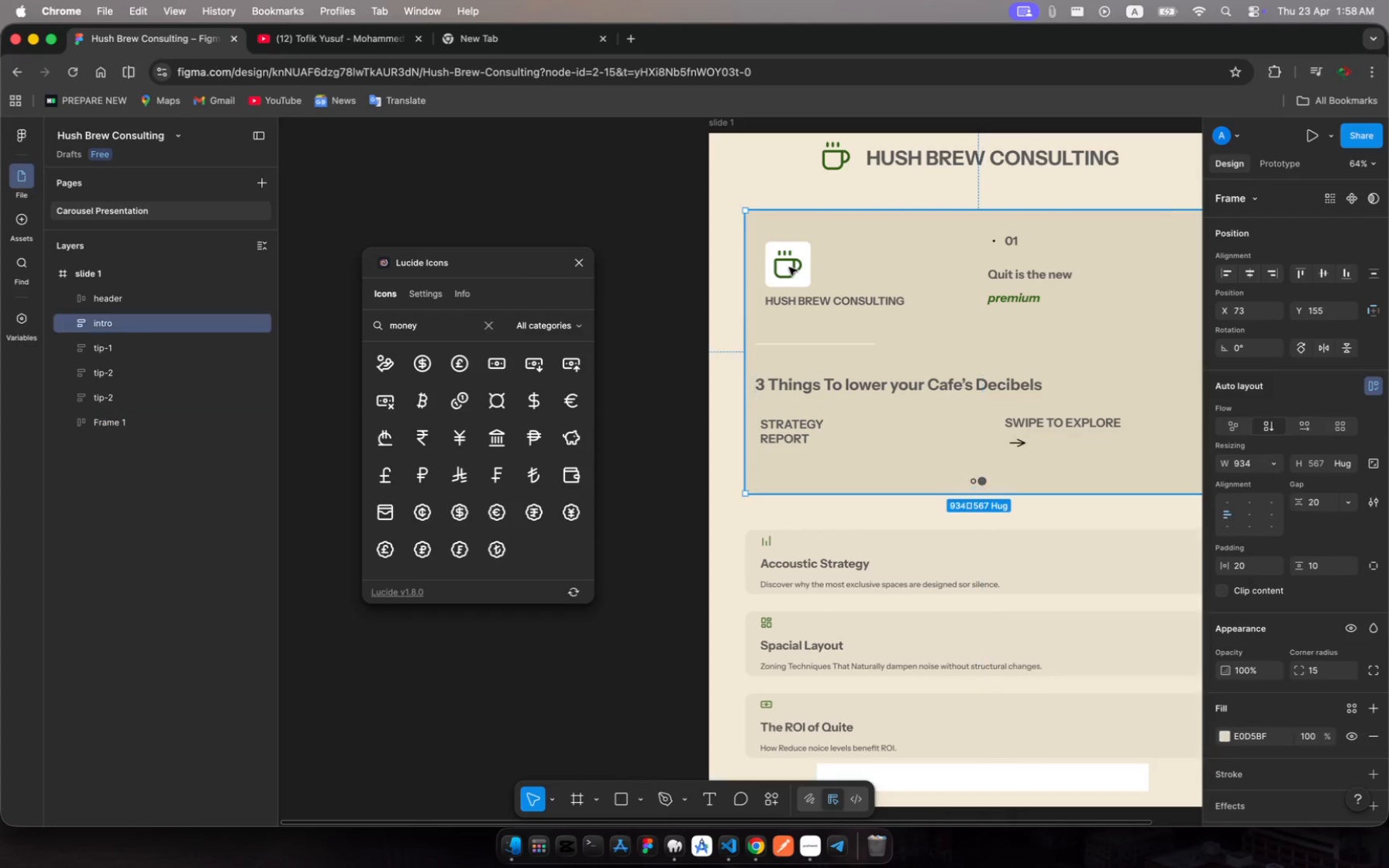 
left_click([789, 267])
 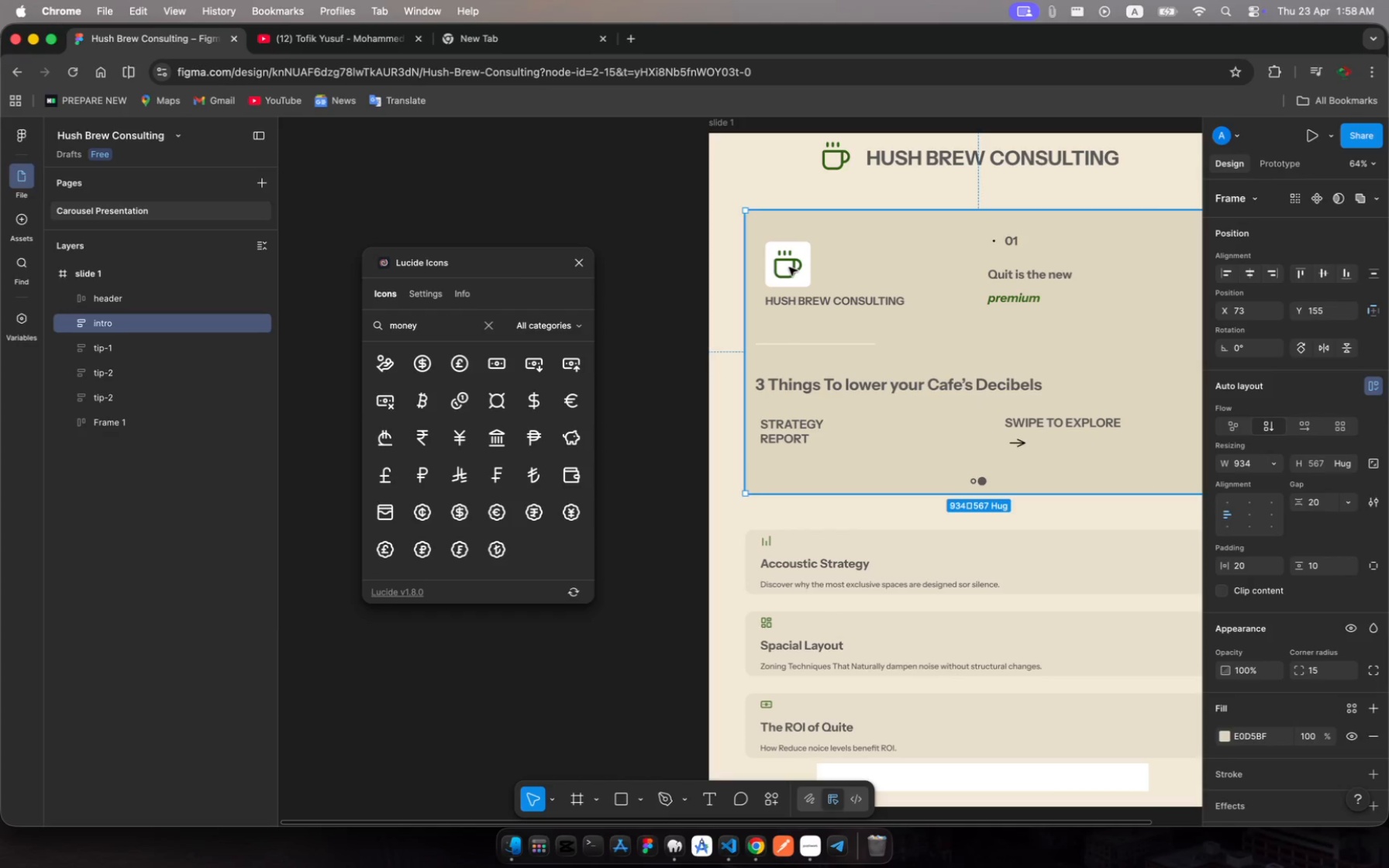 
left_click([789, 267])
 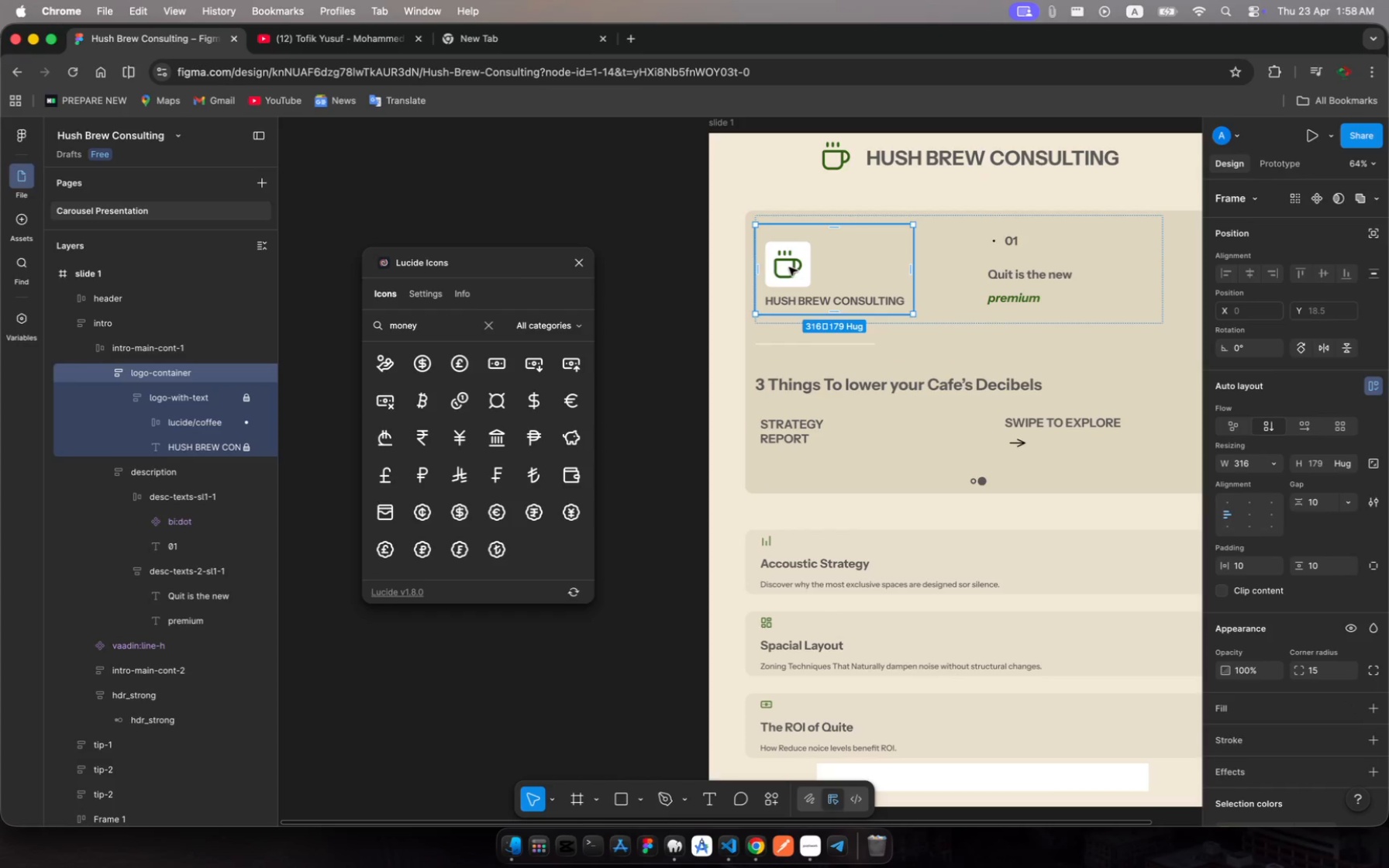 
left_click([789, 267])
 